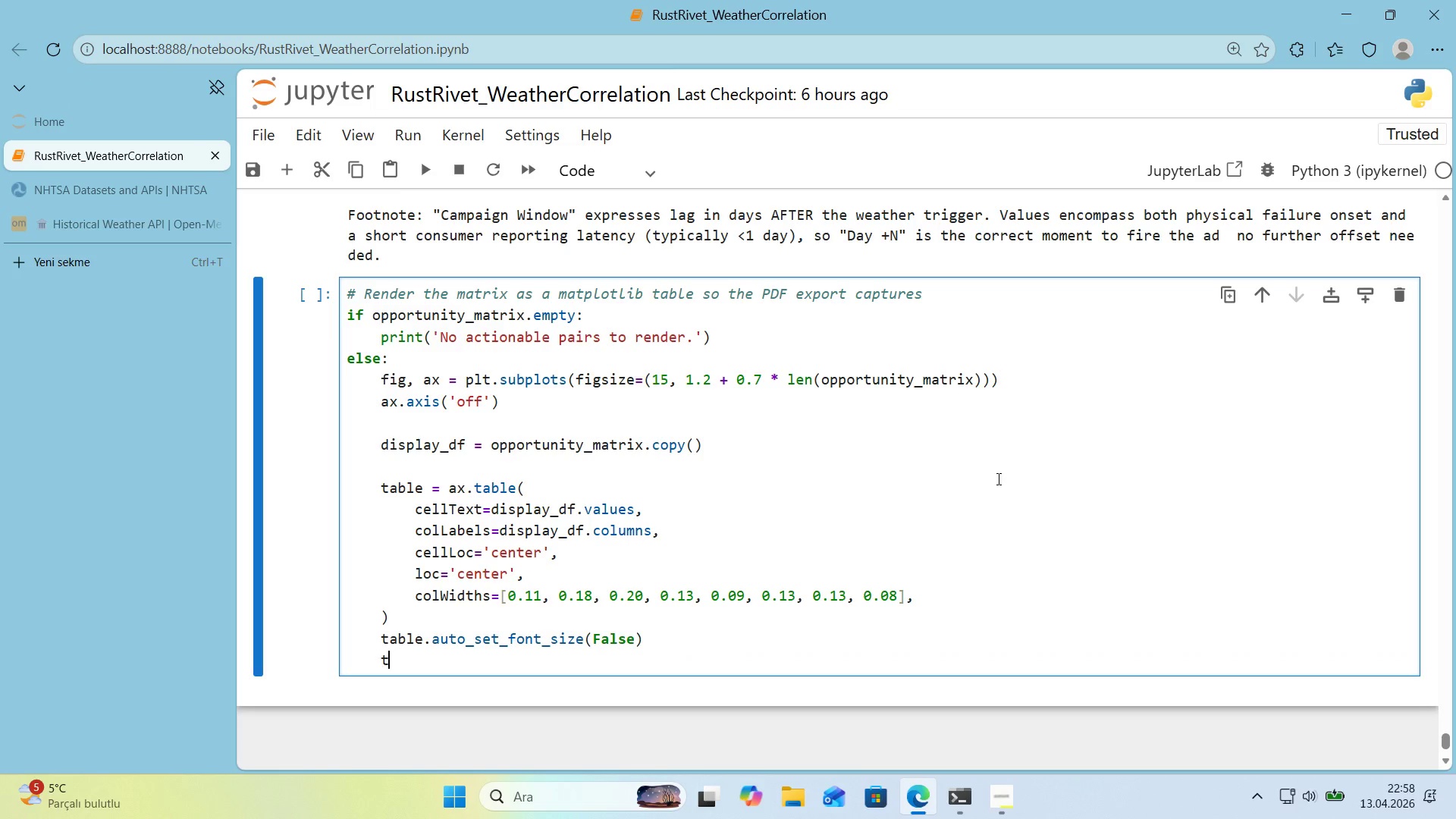 
type(tablet.set_fonts'ze*()
 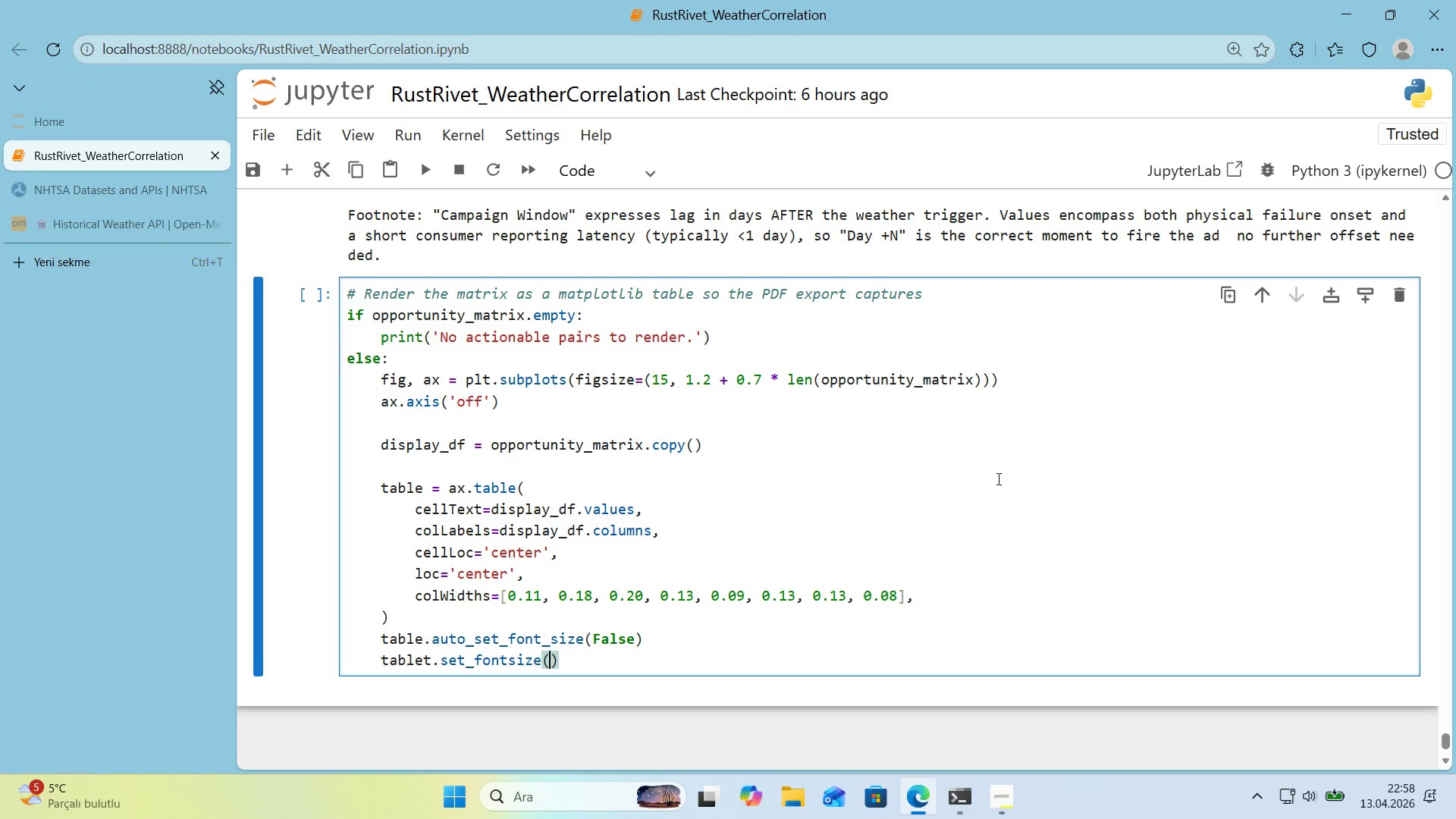 
 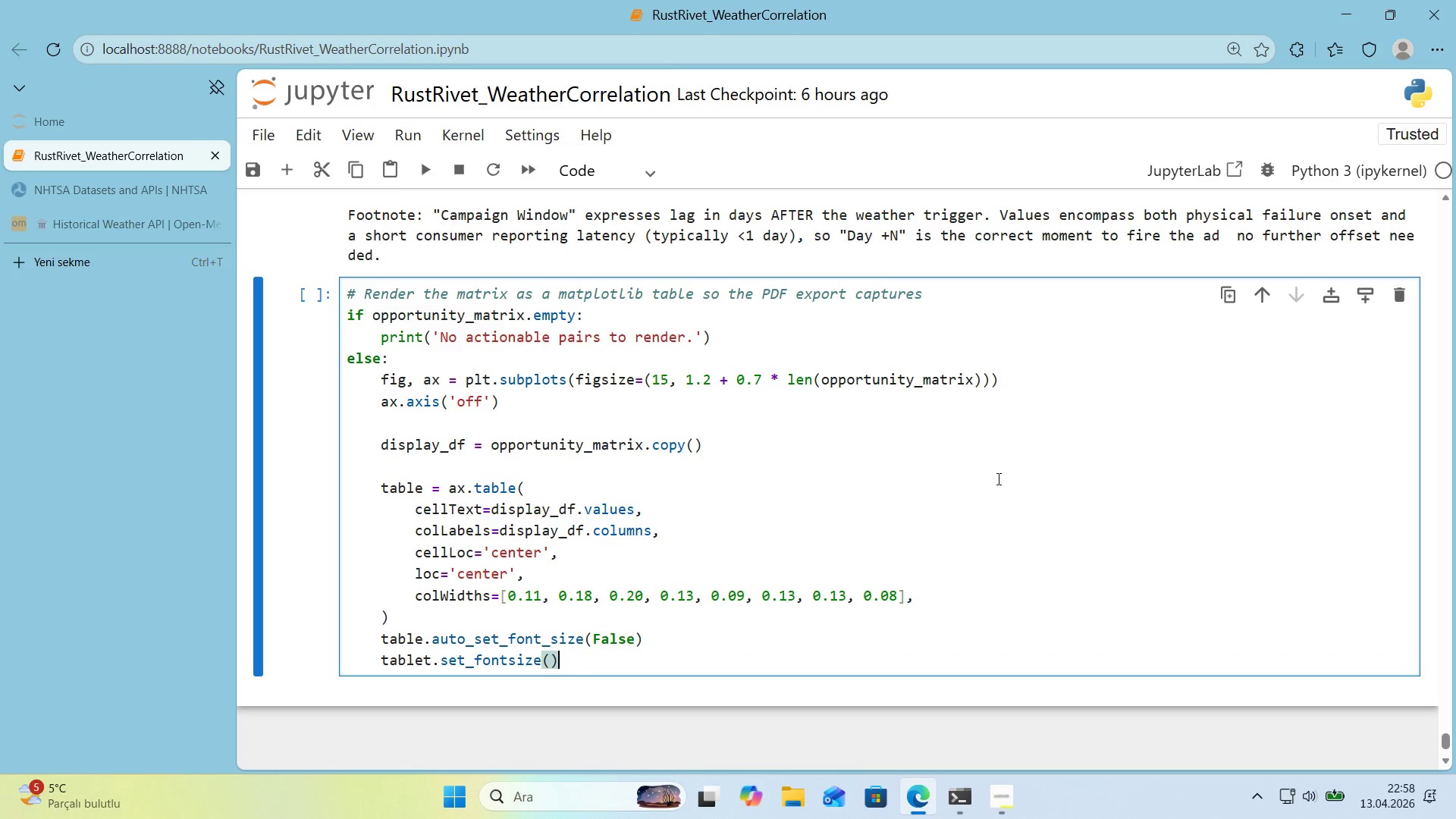 
key(ArrowLeft)
 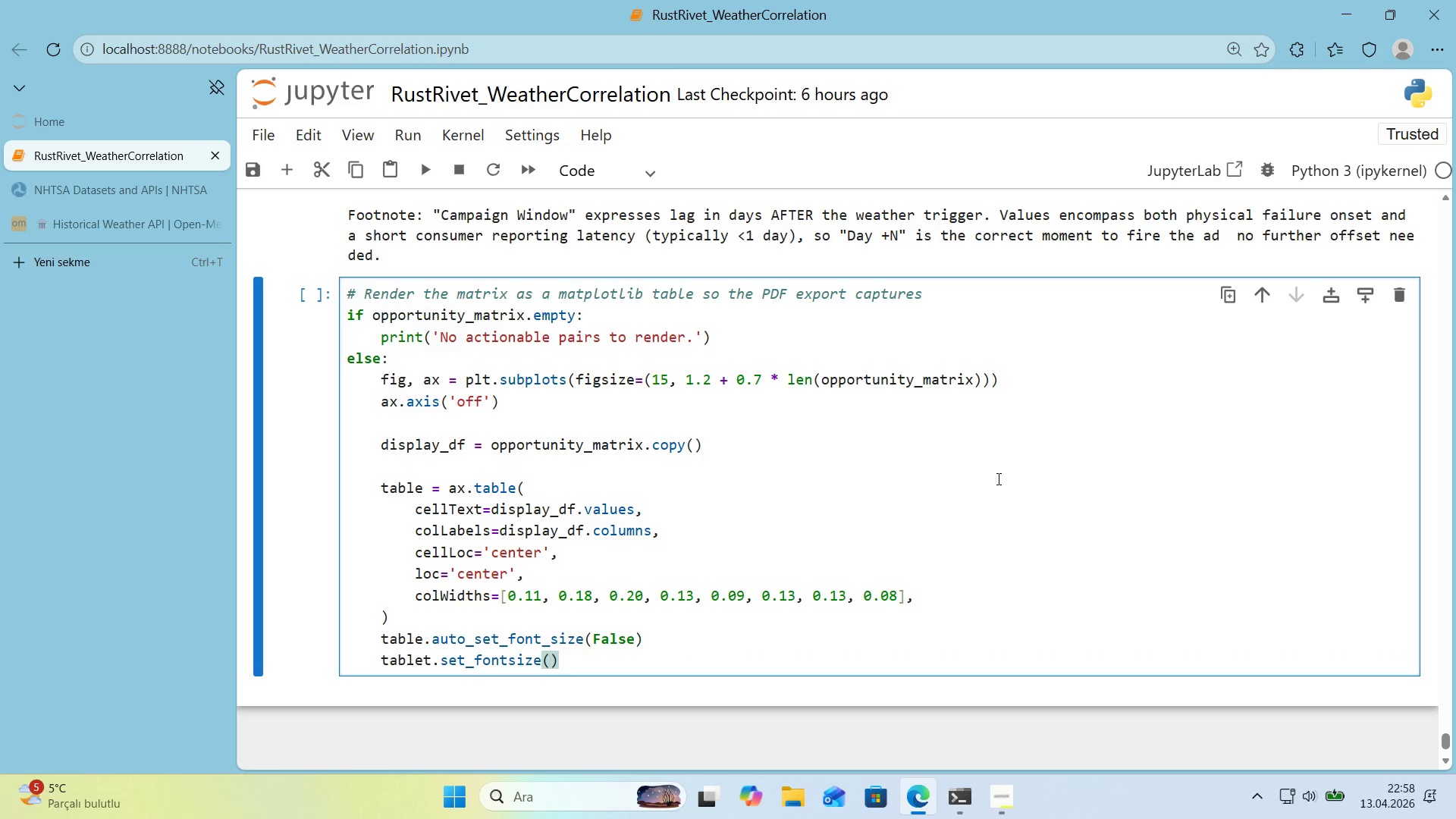 
key(9)
 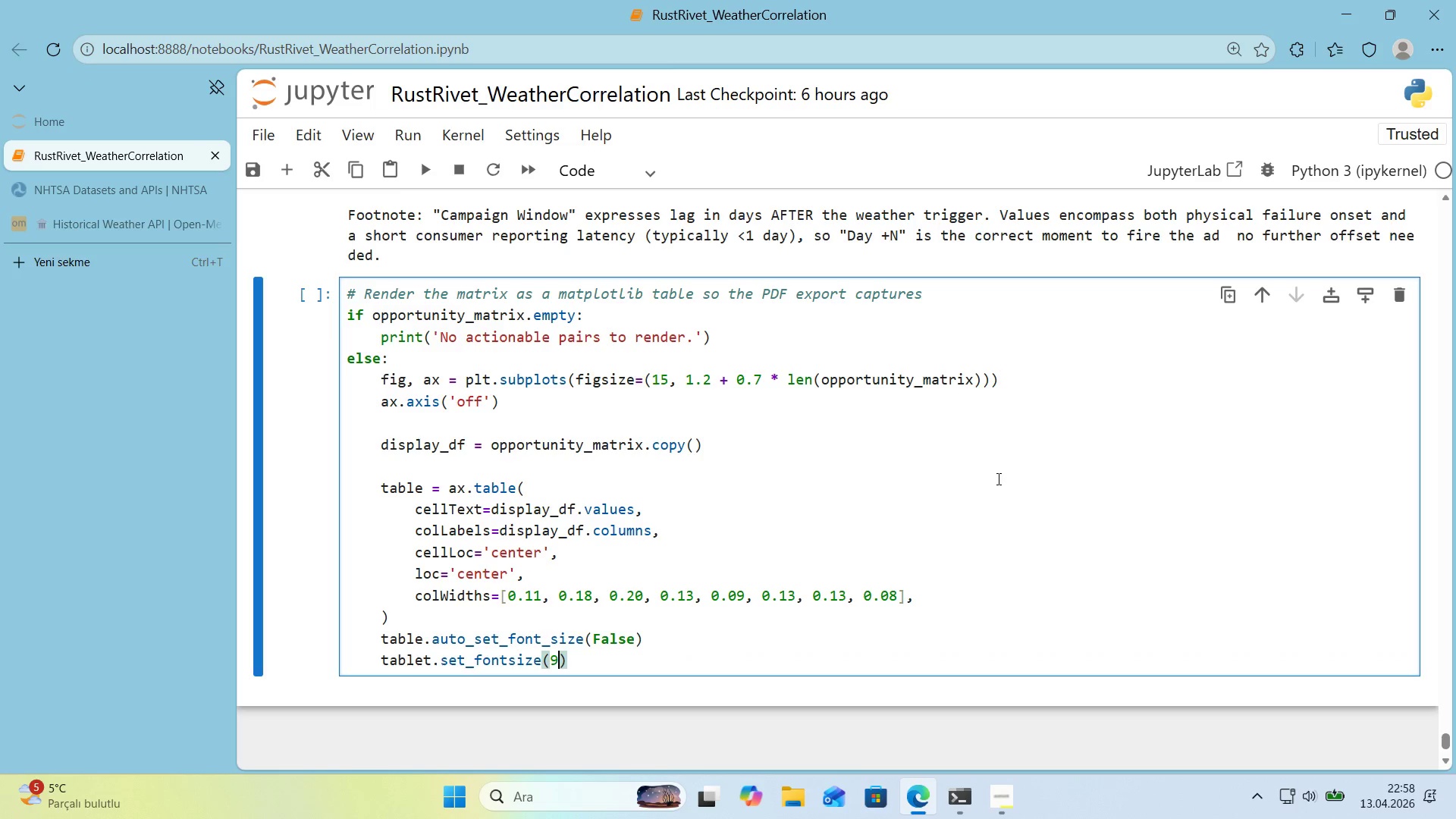 
key(ArrowRight)
 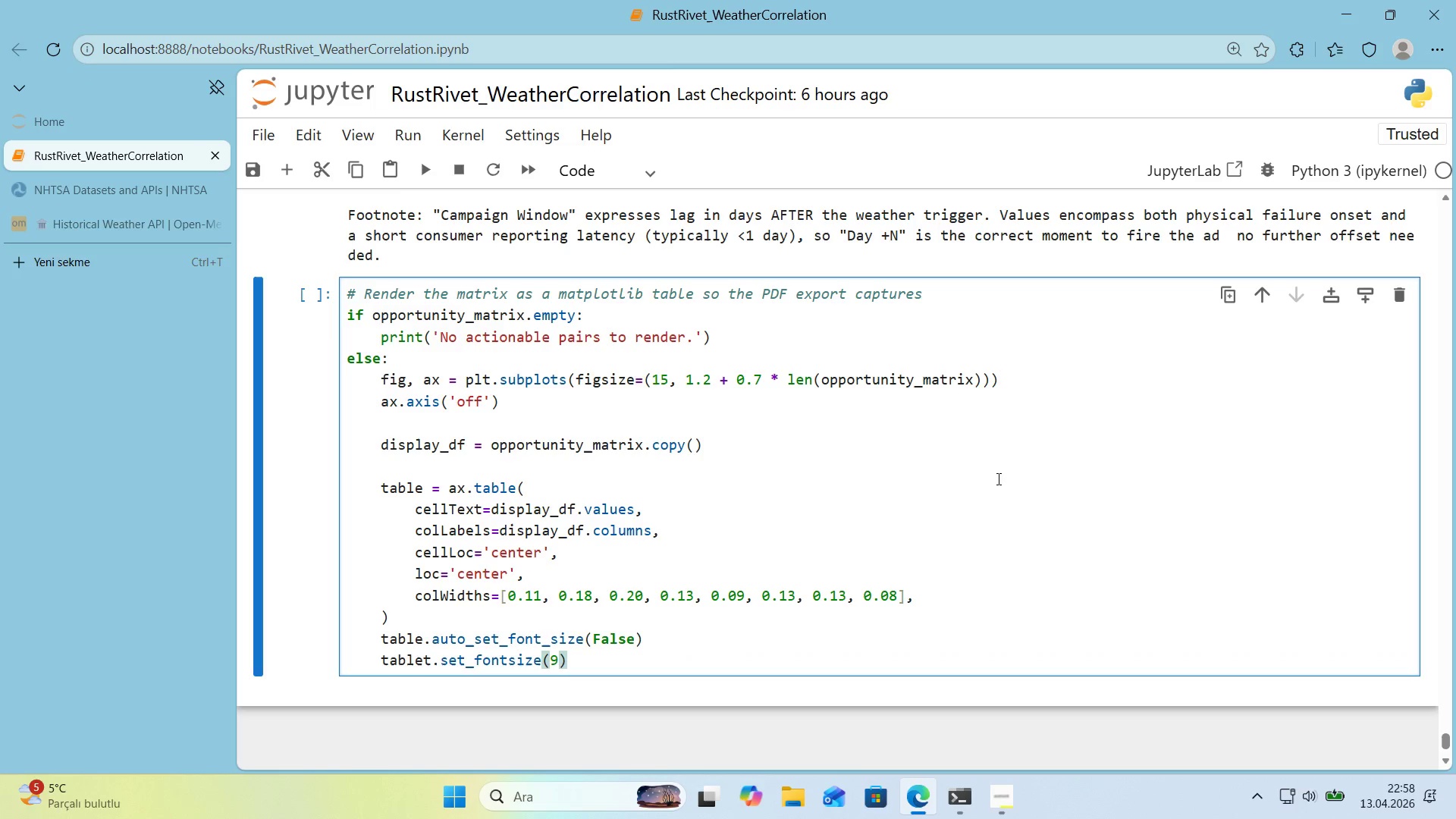 
key(Enter)
 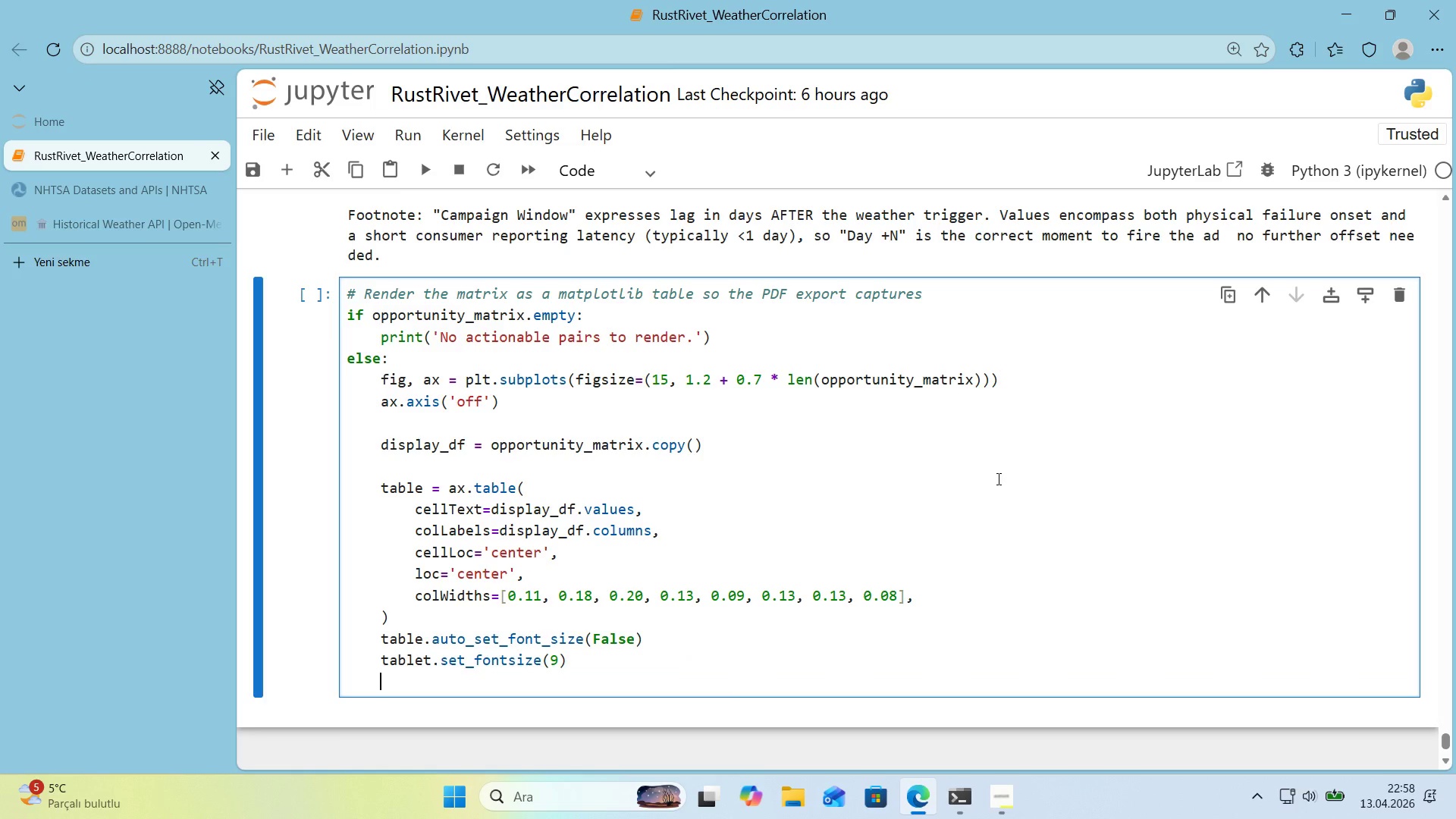 
type(table.scale*()
 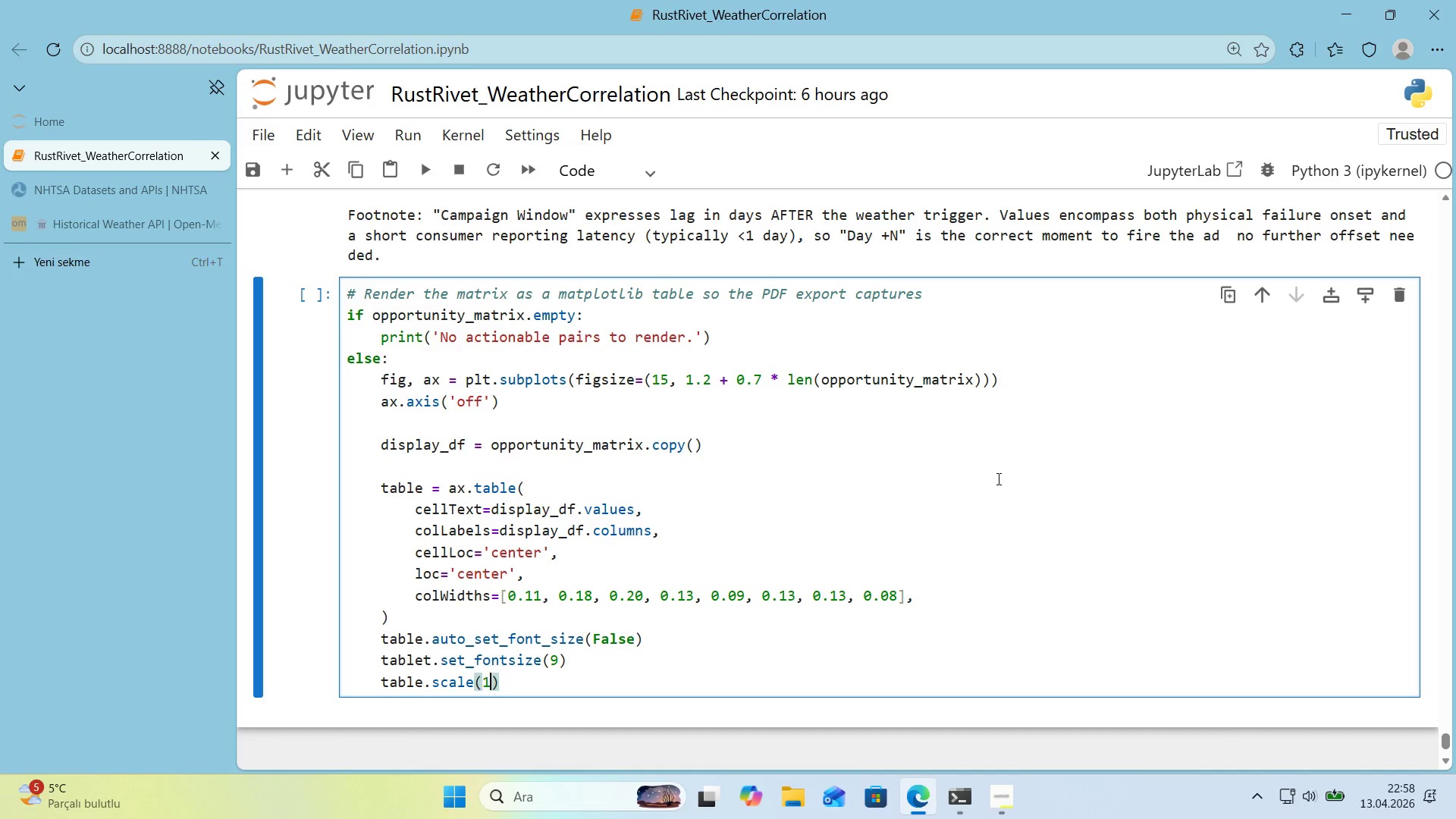 
 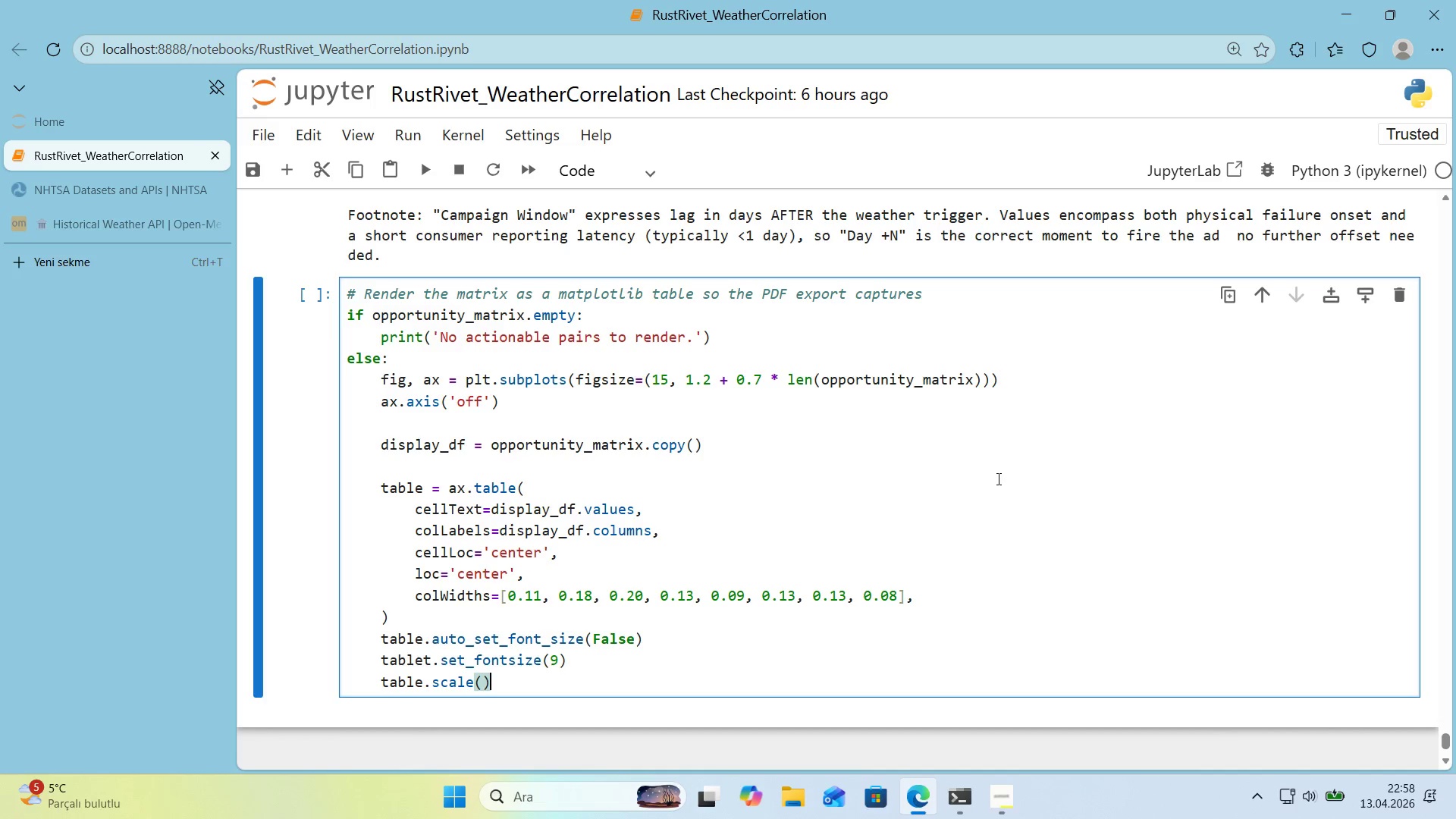 
key(ArrowLeft)
 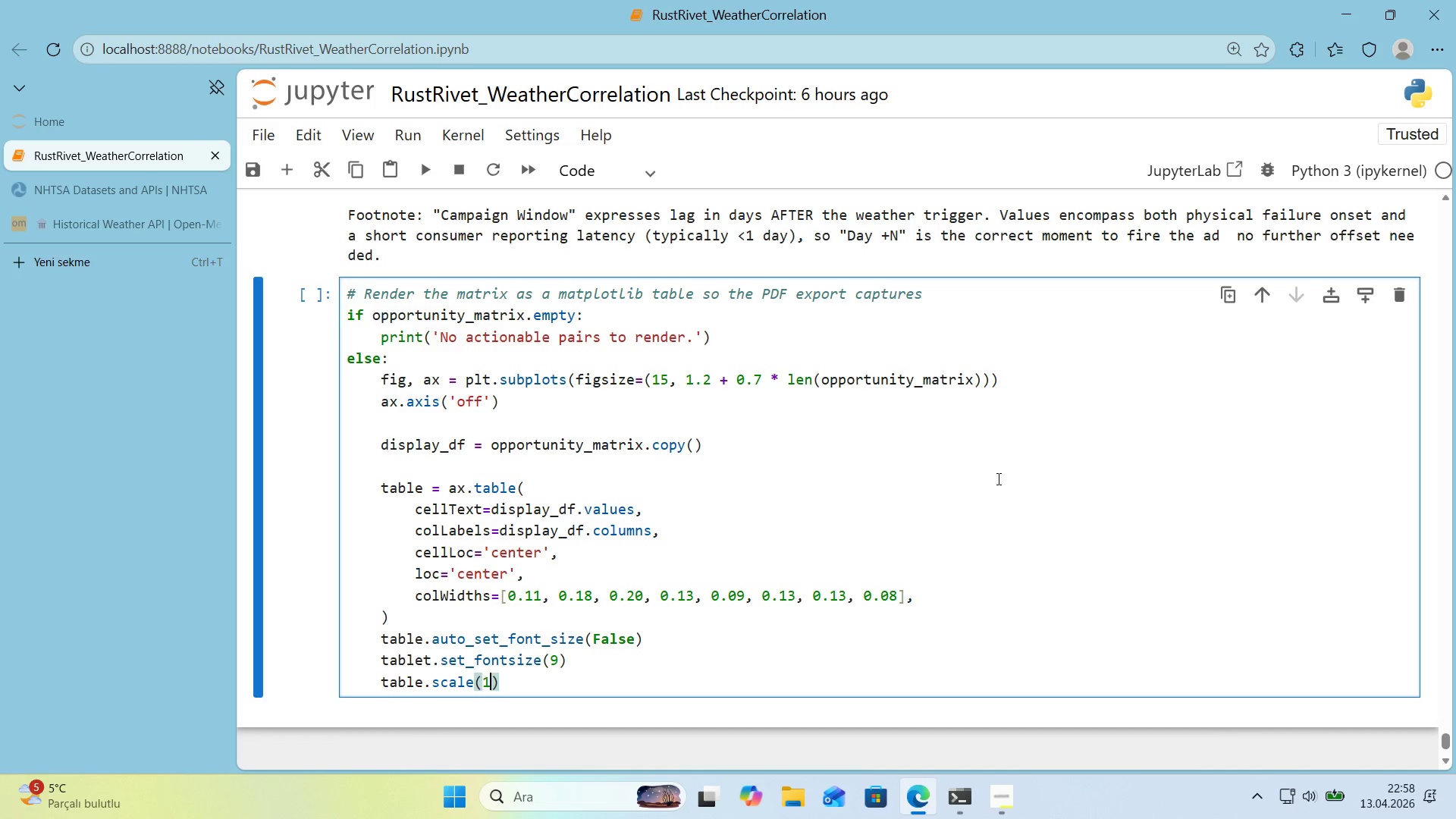 
key(1)
 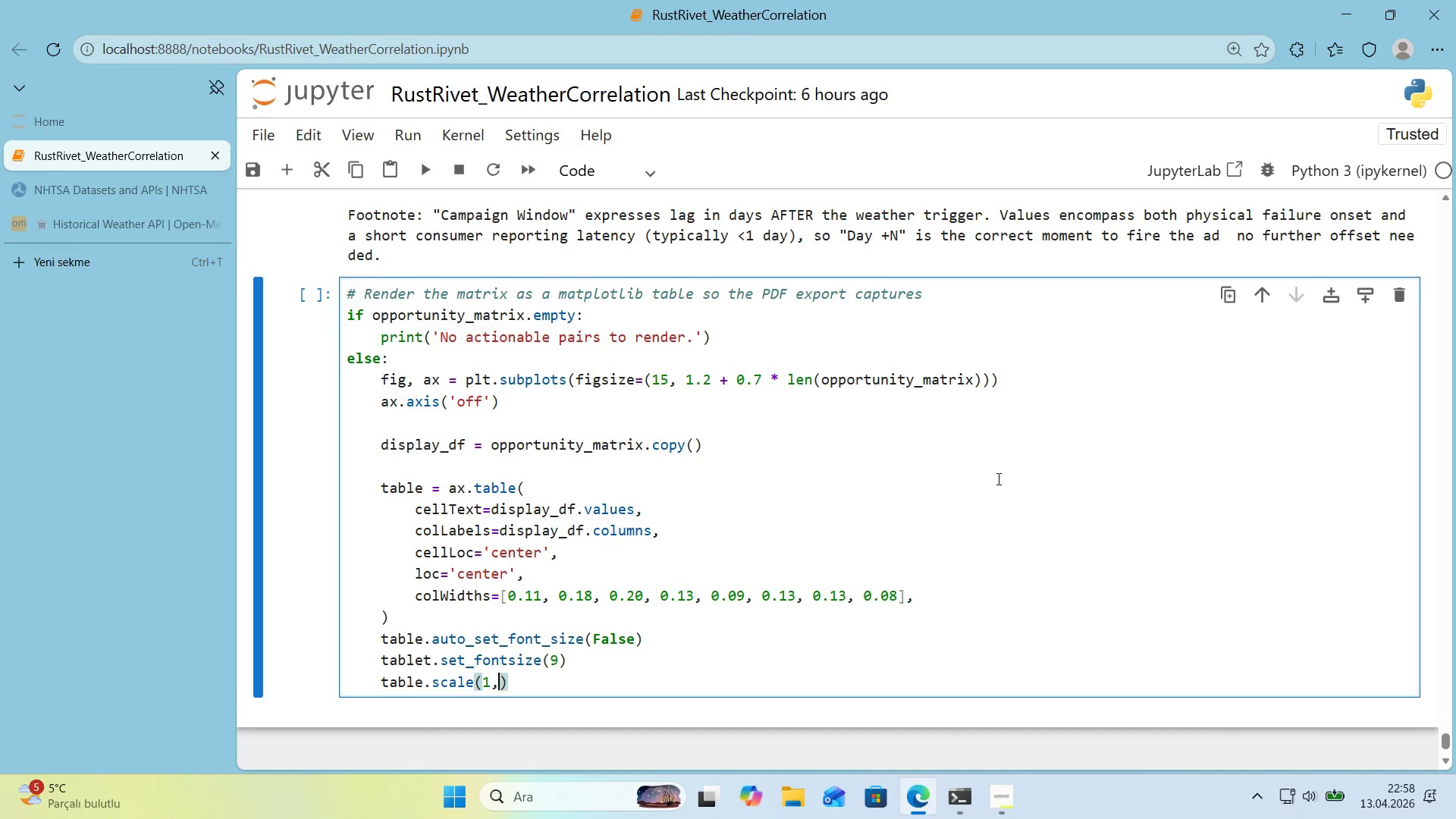 
key(Comma)
 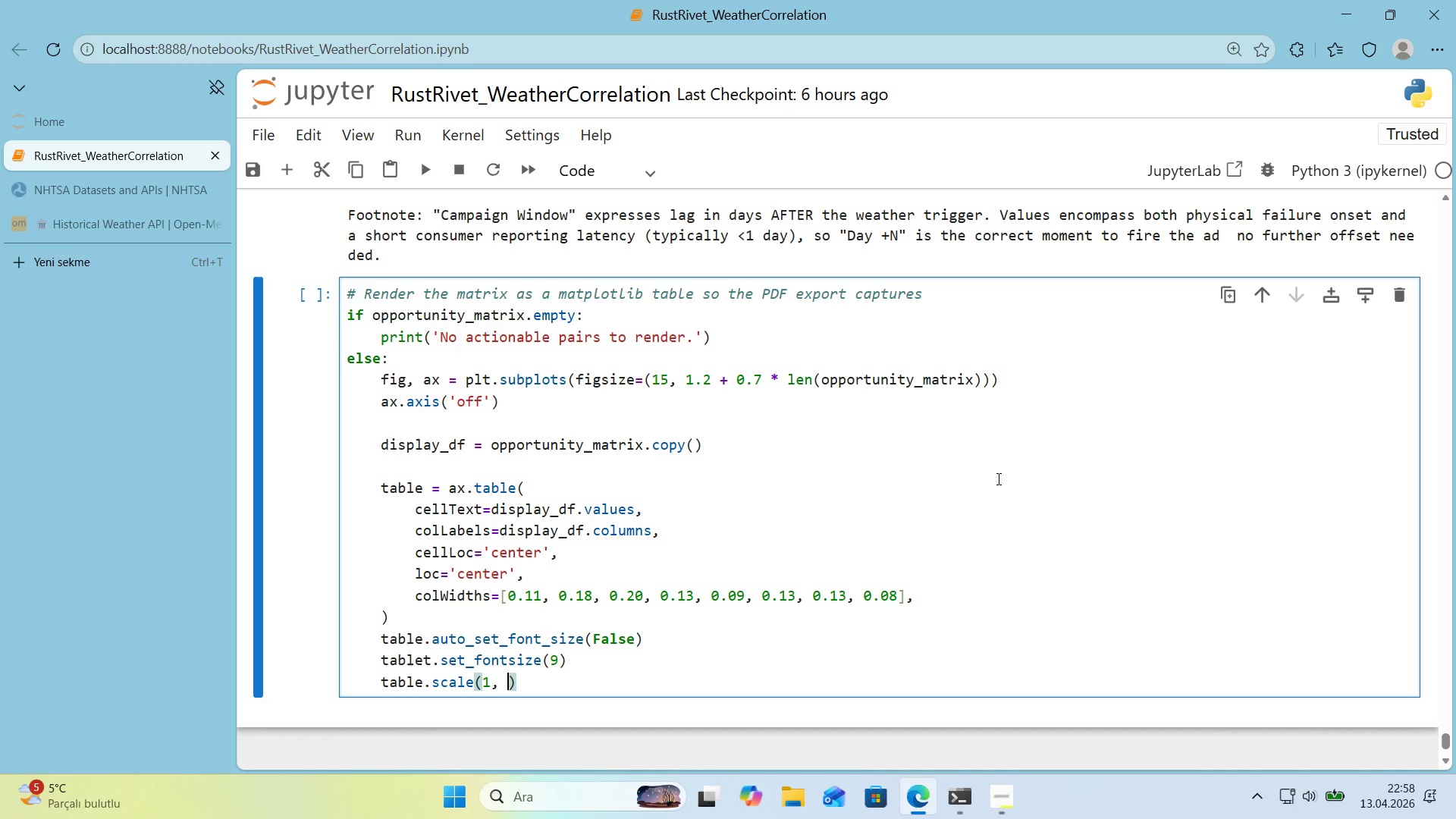 
key(Space)
 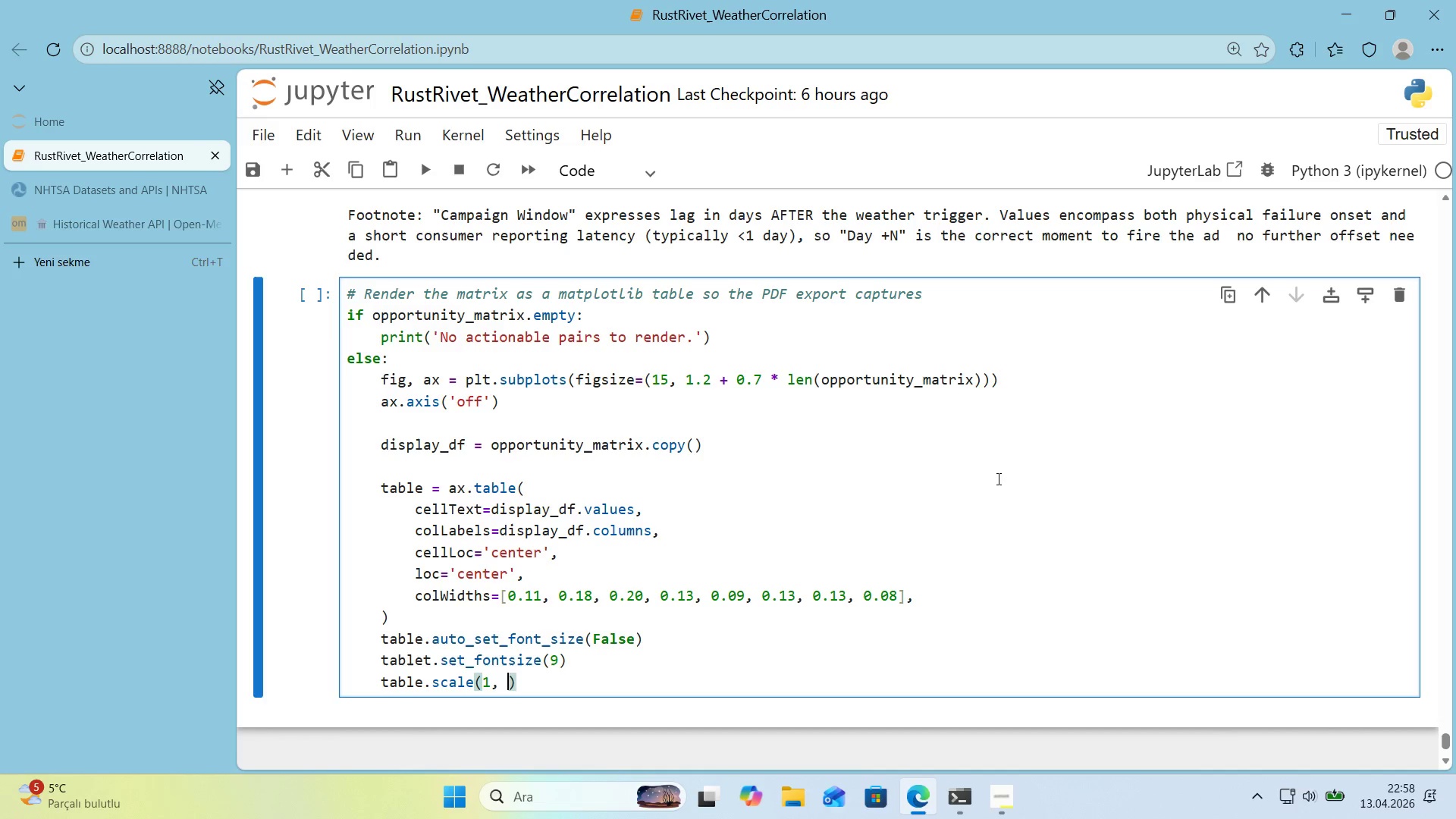 
key(1)
 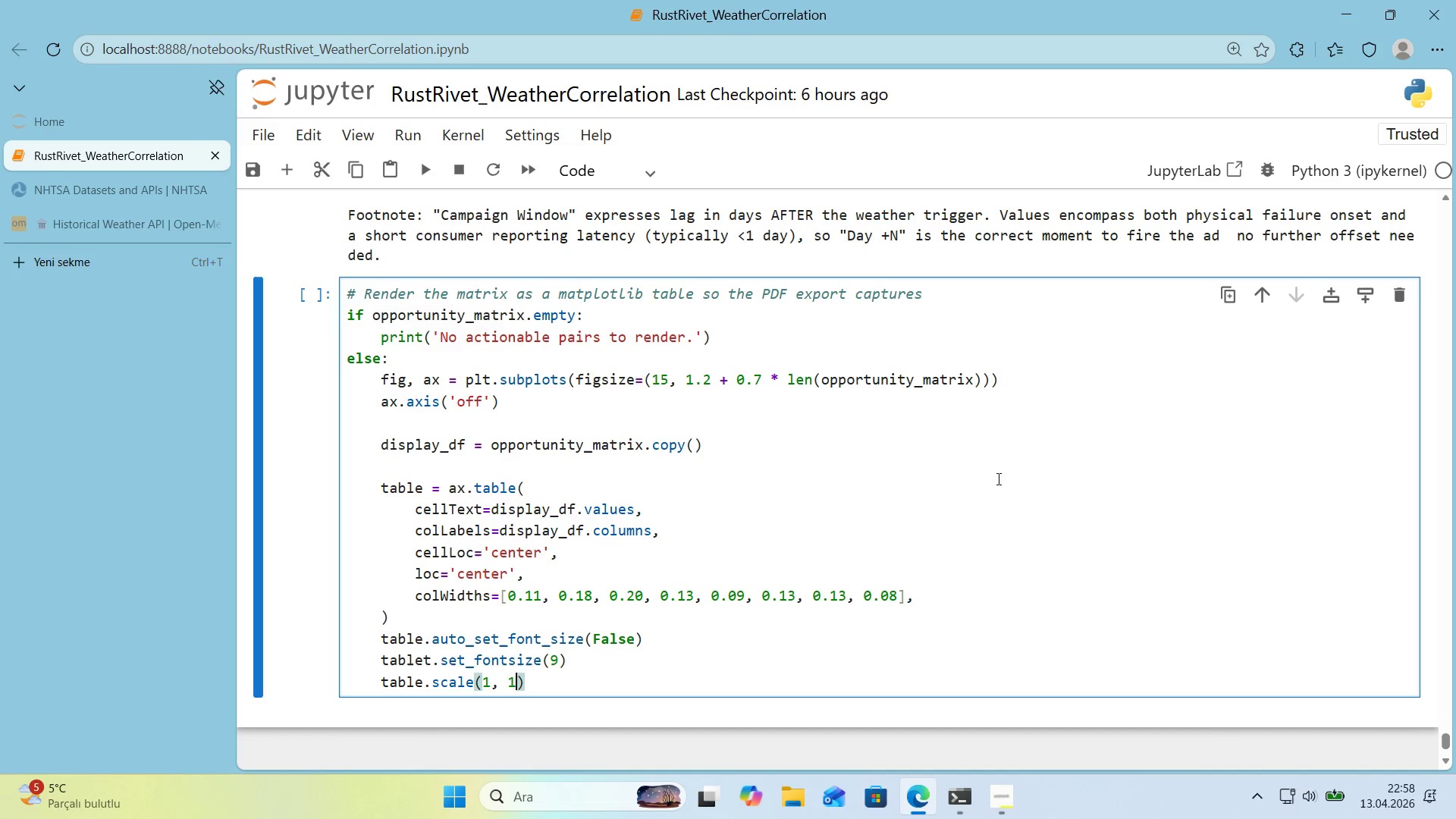 
key(Period)
 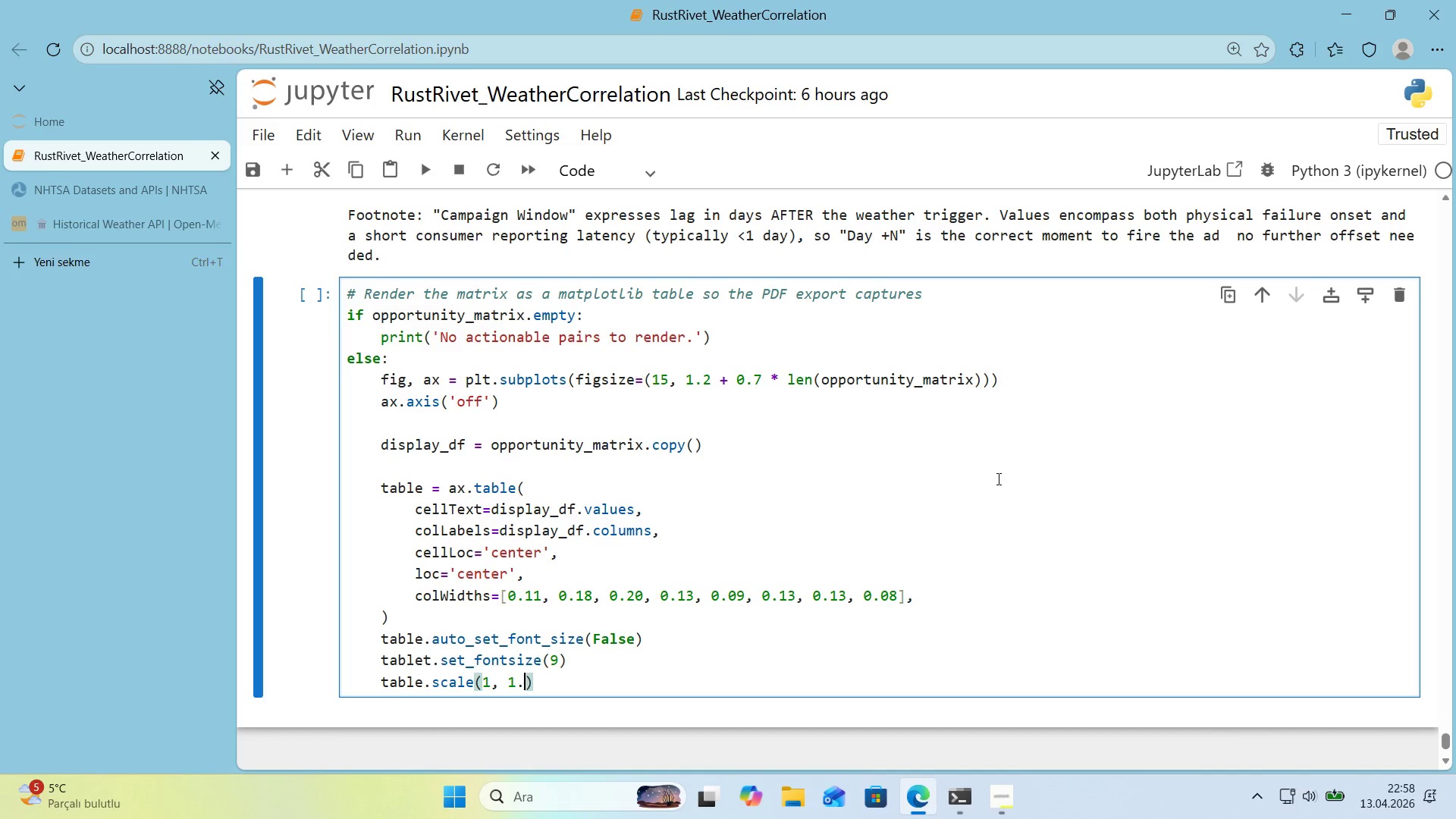 
key(8)
 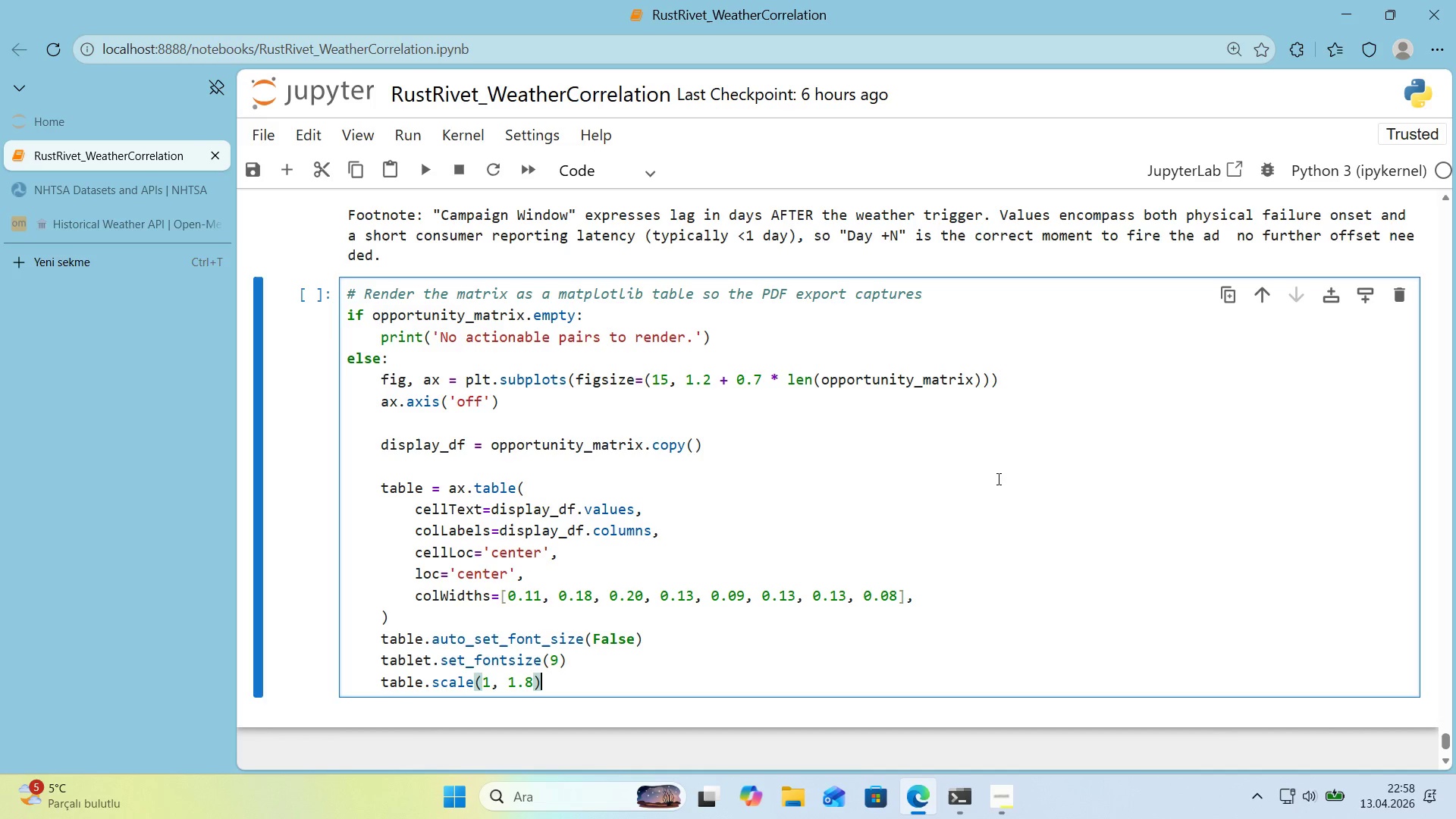 
key(ArrowRight)
 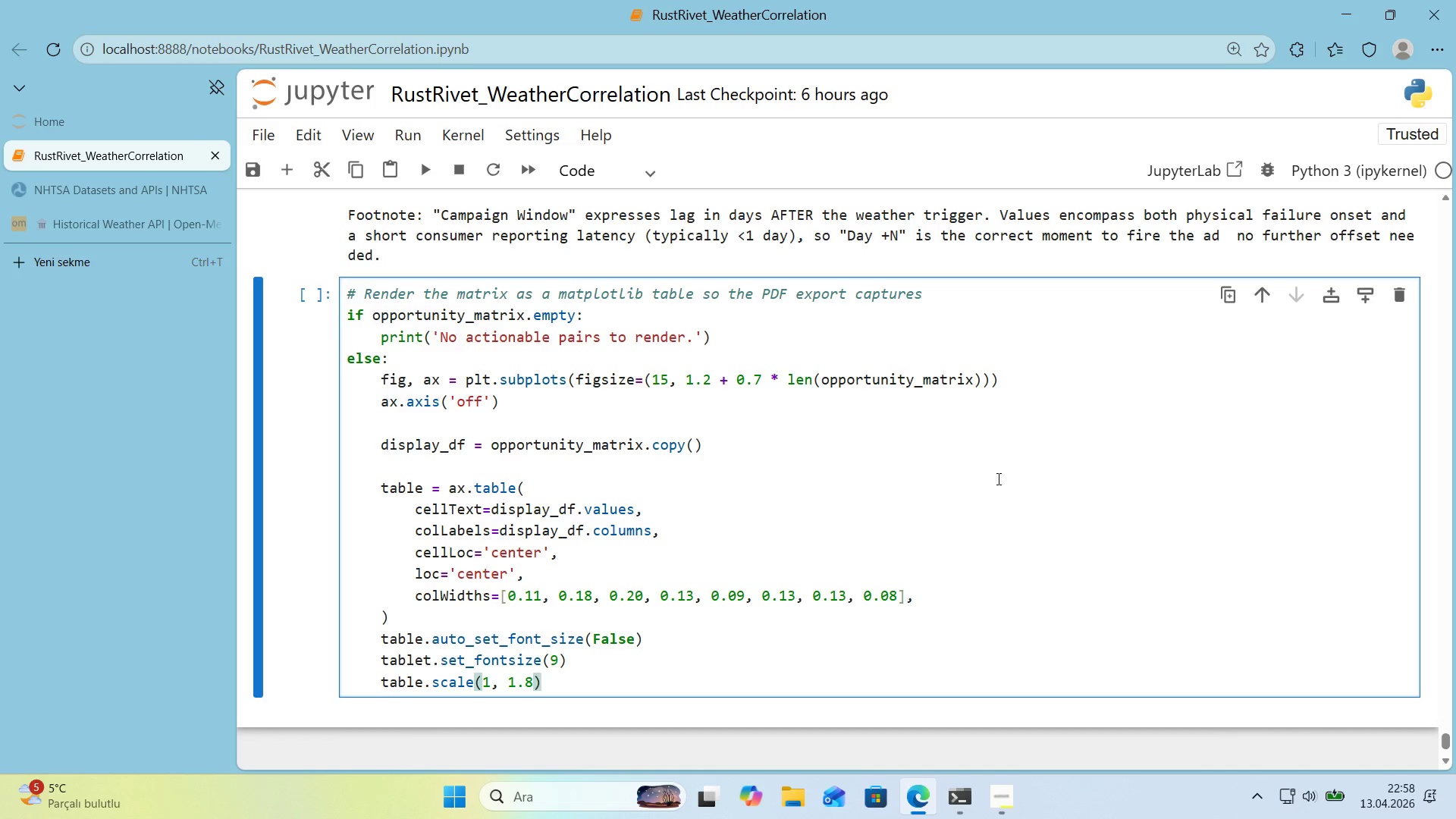 
key(Enter)
 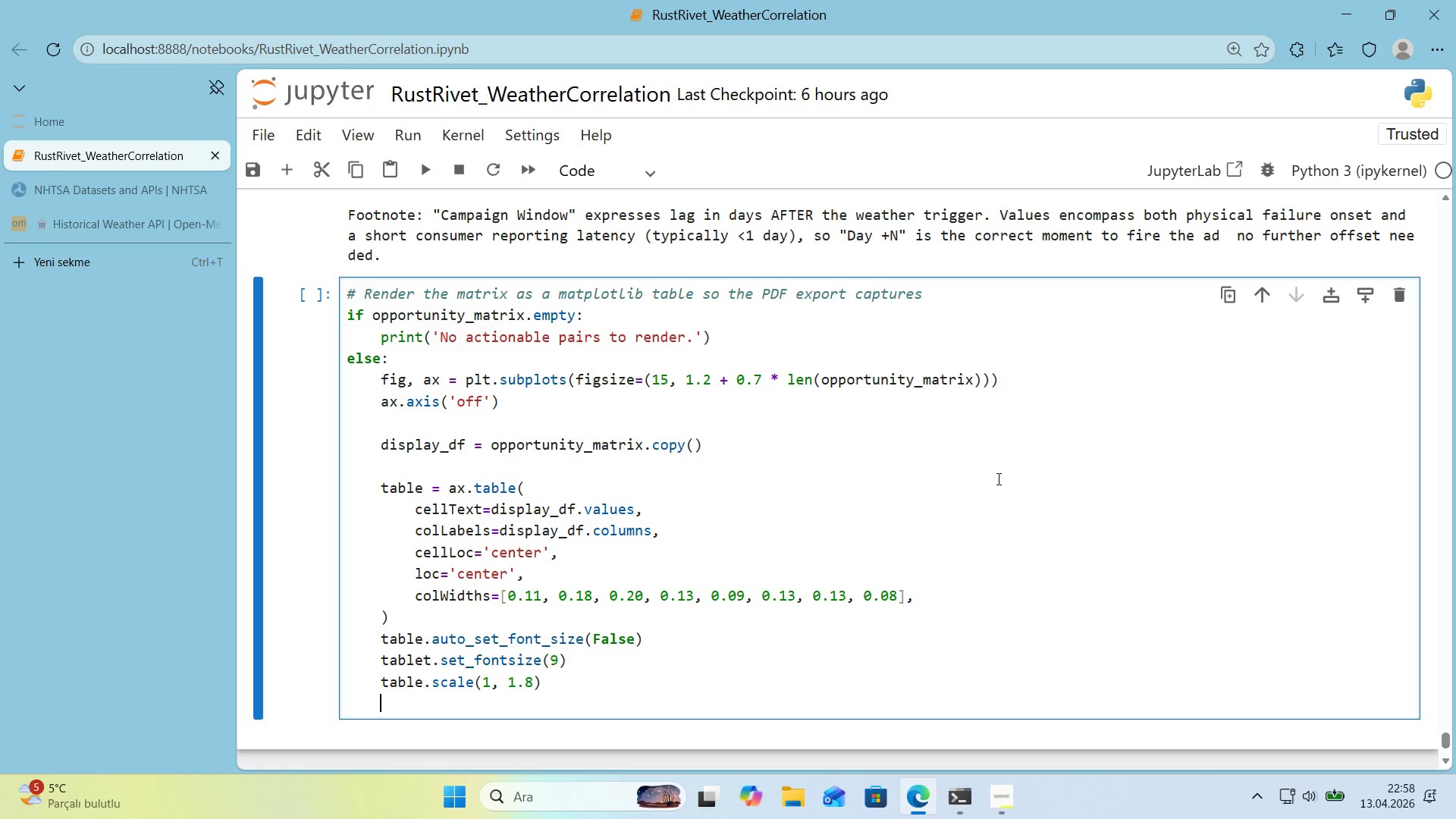 
key(Enter)
 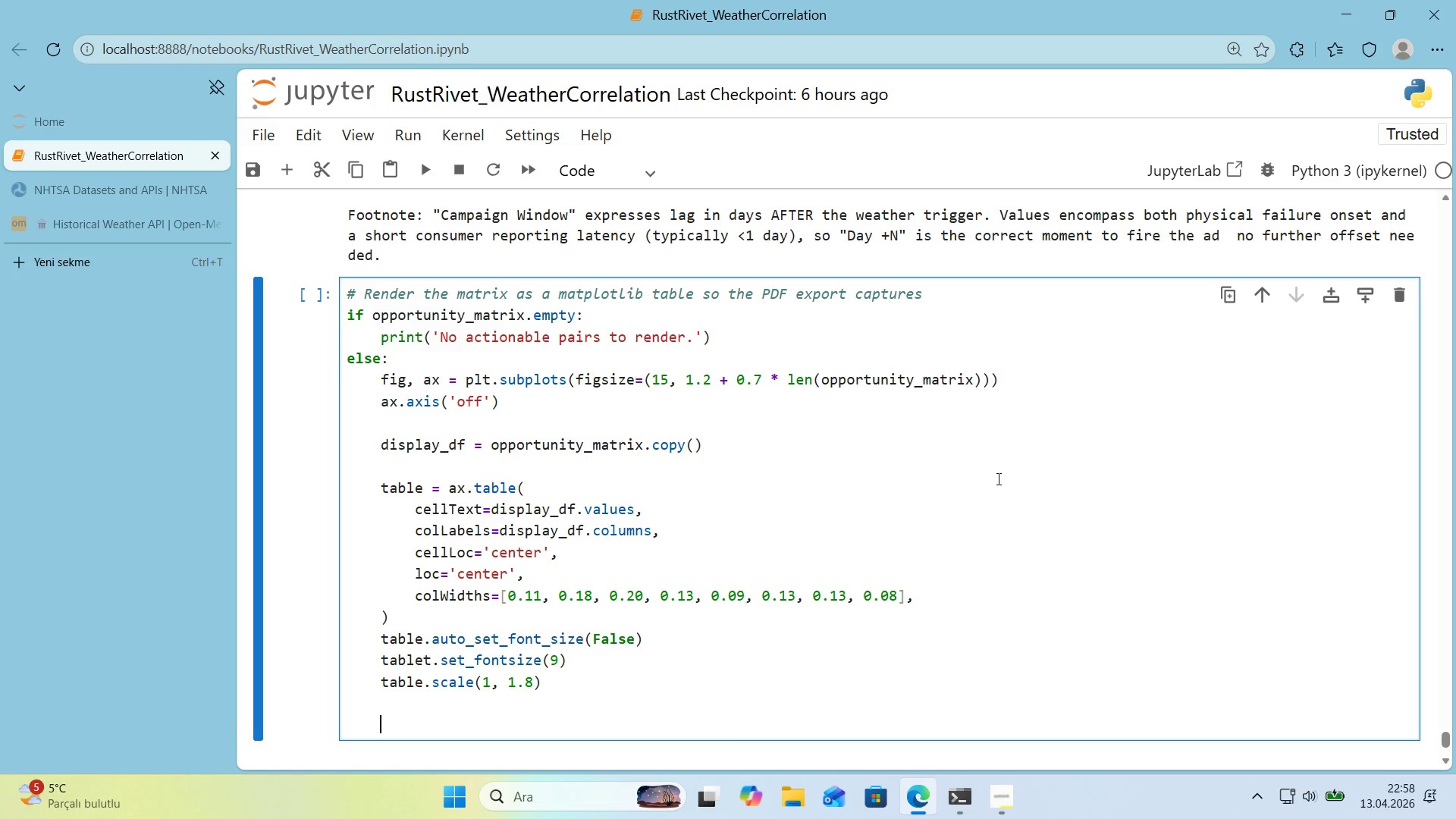 
key(Alt+Control+AltRight)
 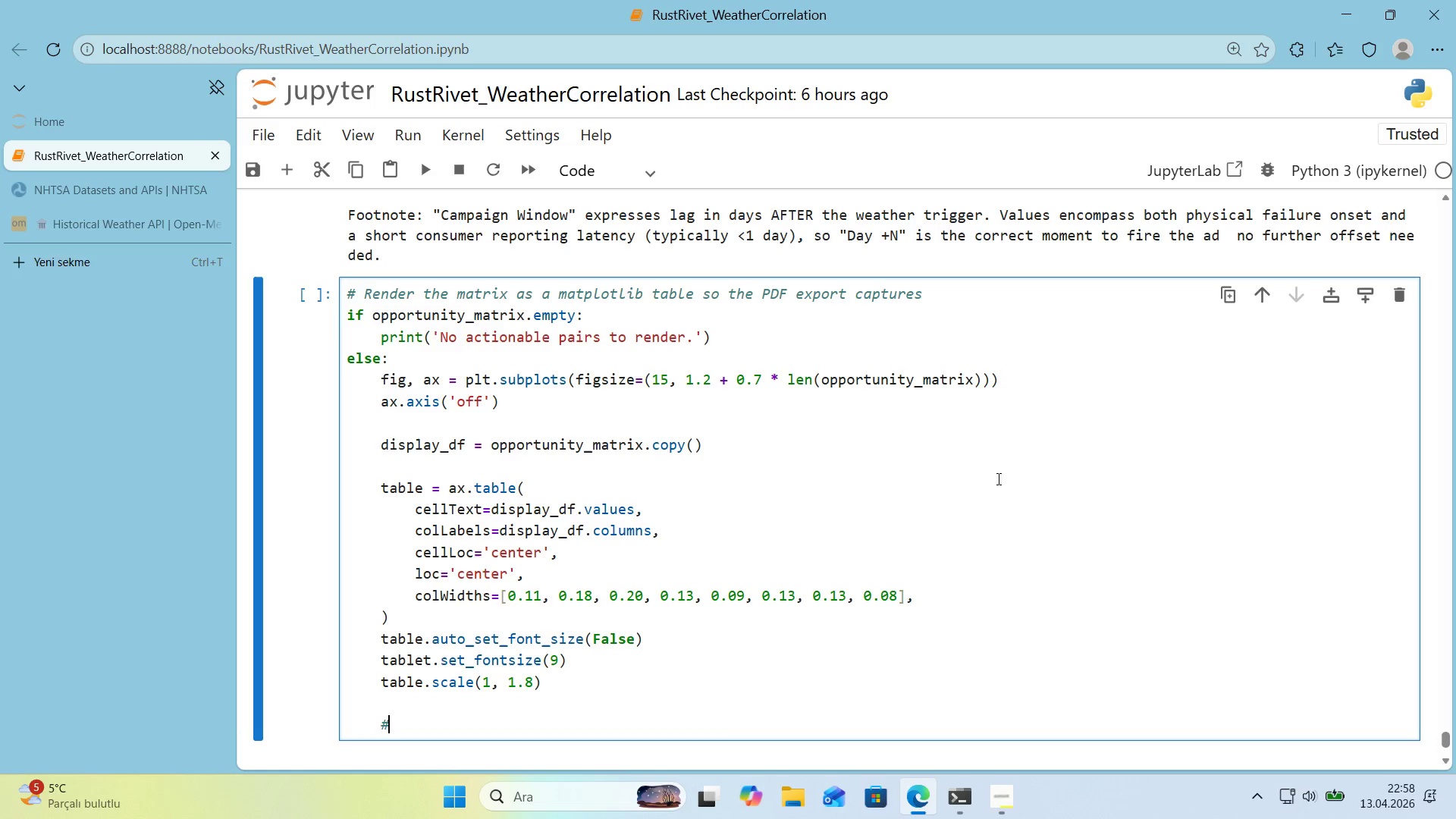 
key(Control+ControlLeft)
 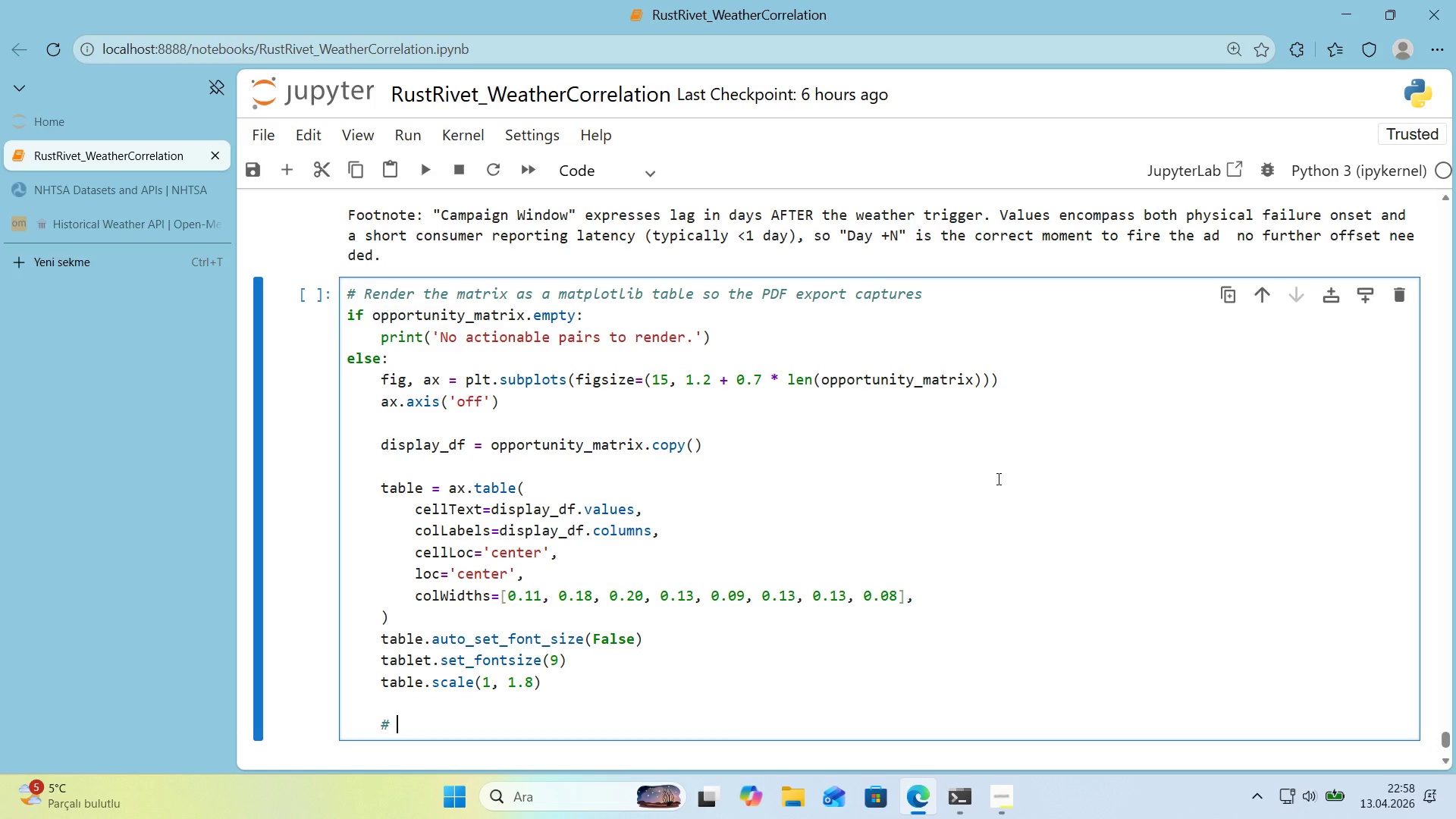 
key(Alt+Control+3)
 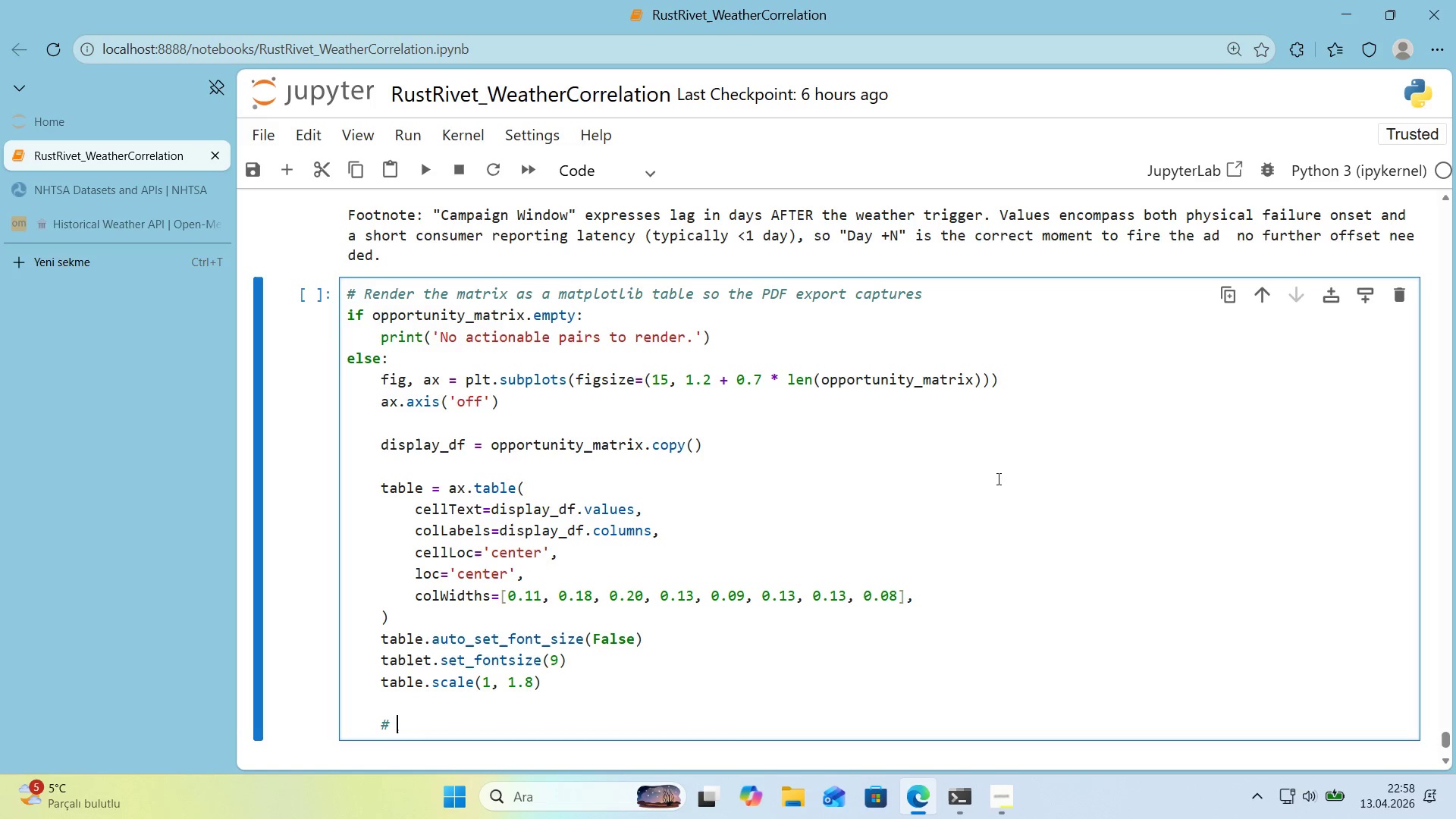 
type( Header row styl'ng)
 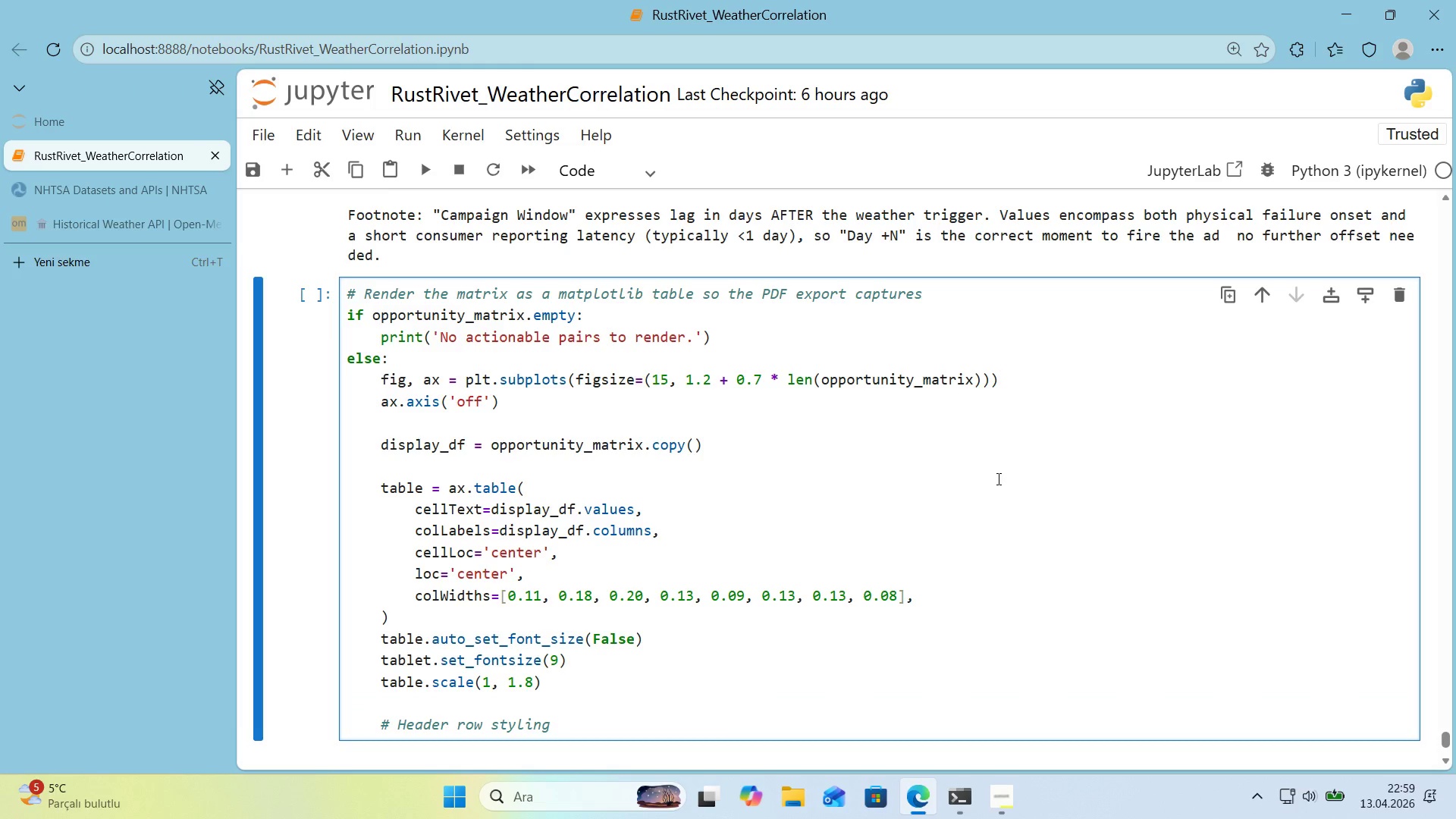 
scroll: coordinate [997, 479], scroll_direction: down, amount: 1.0
 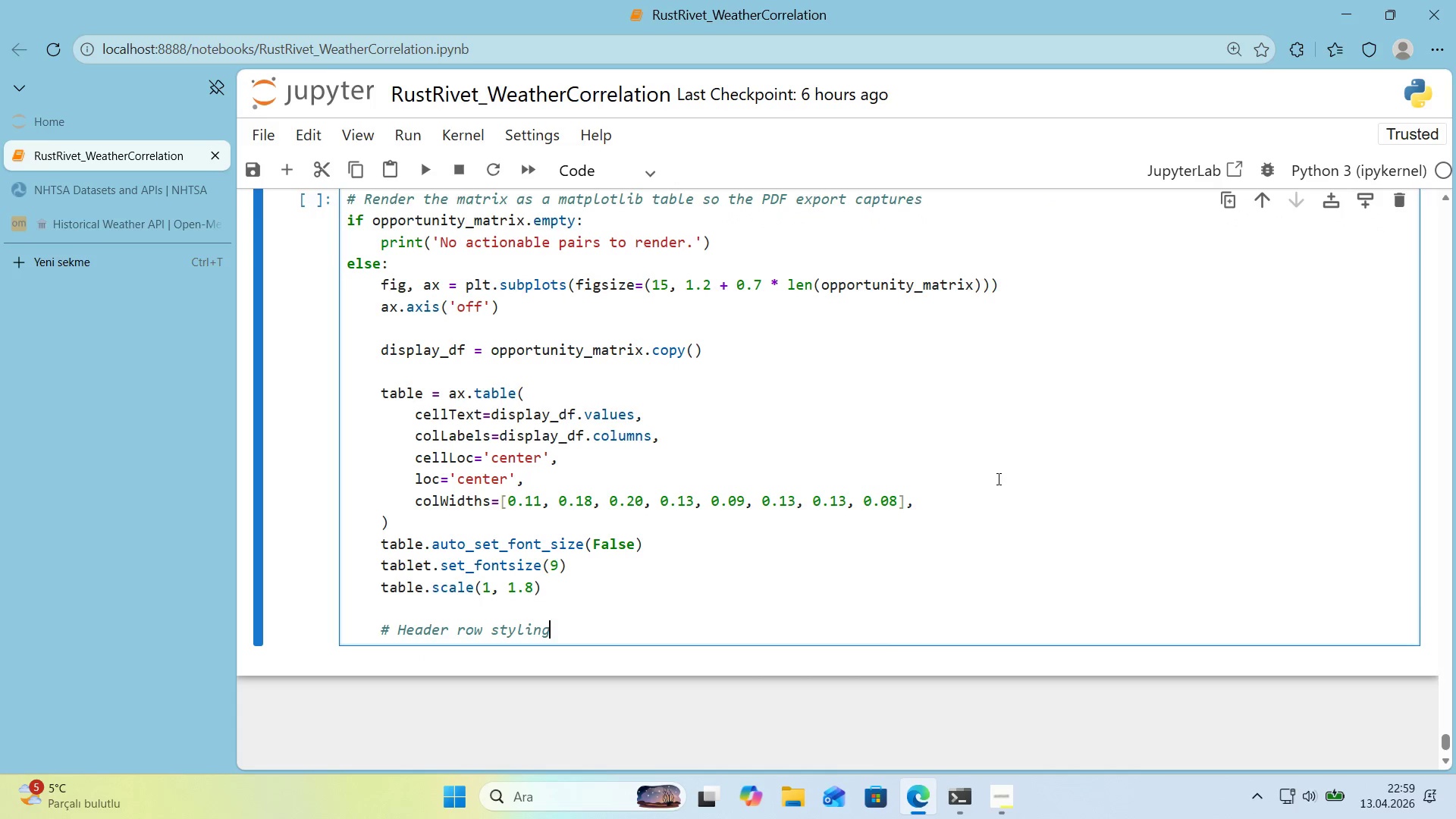 
key(Enter)
 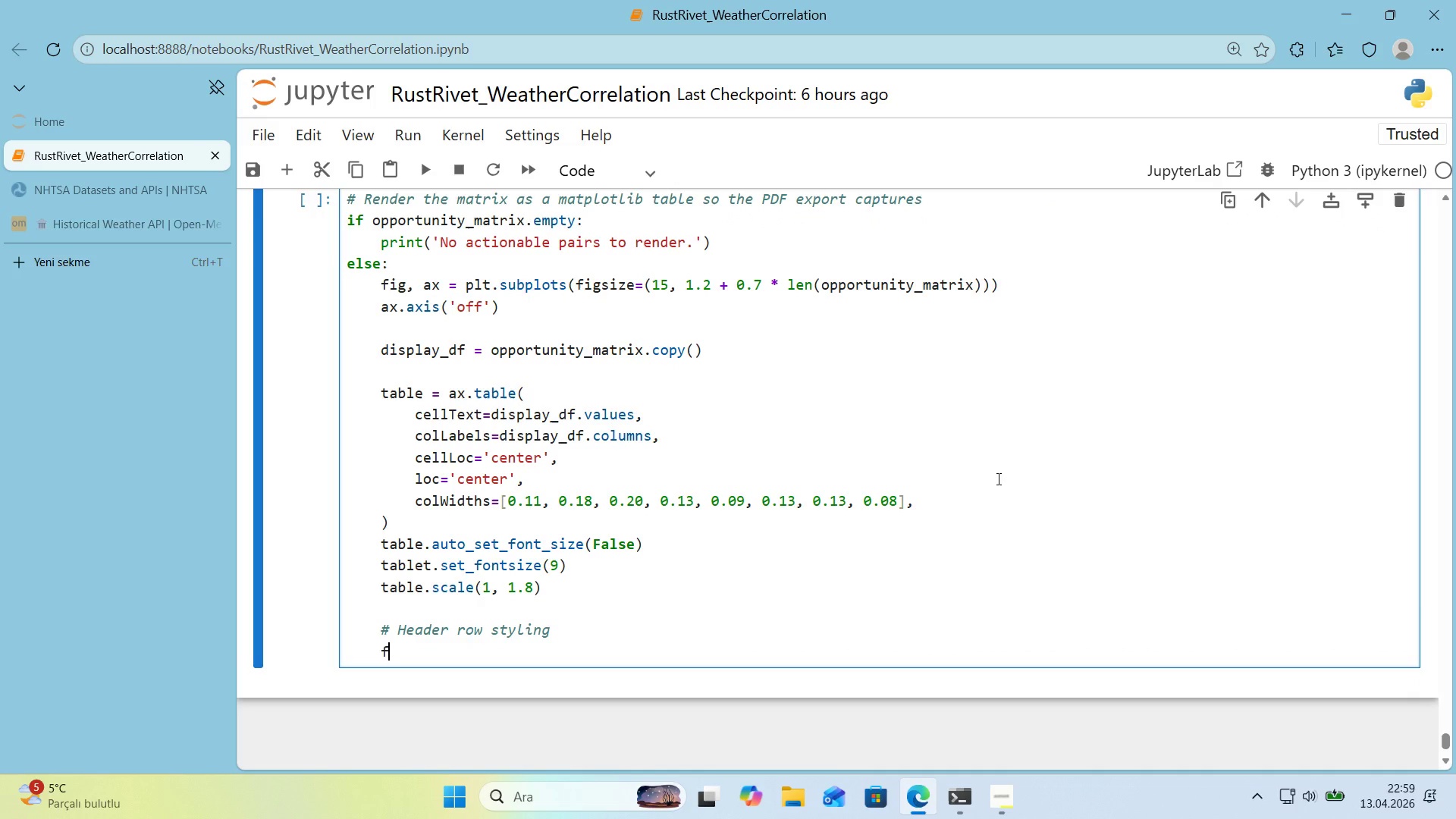 
type(for j 'n range*()
 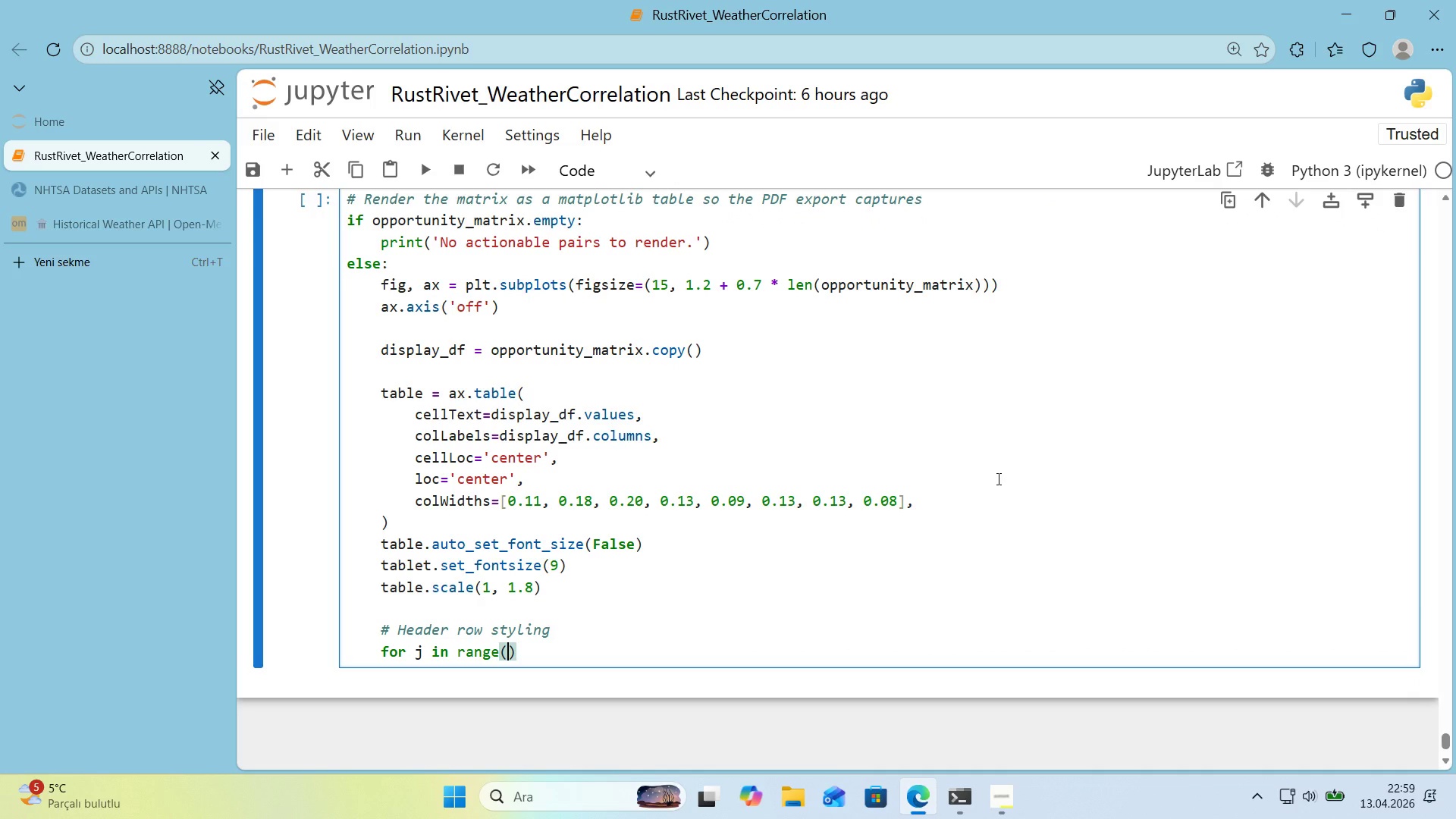 
 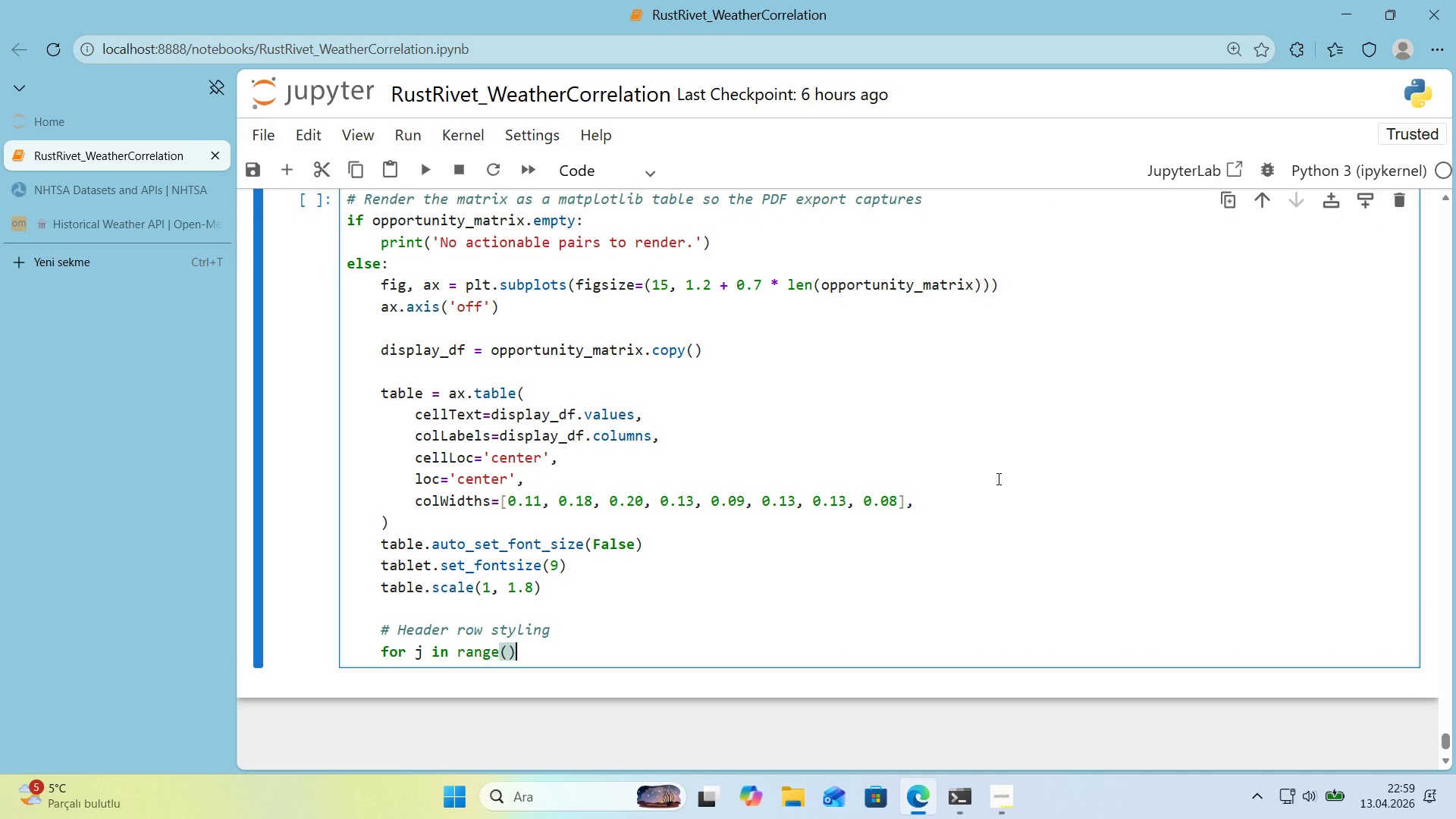 
key(ArrowLeft)
 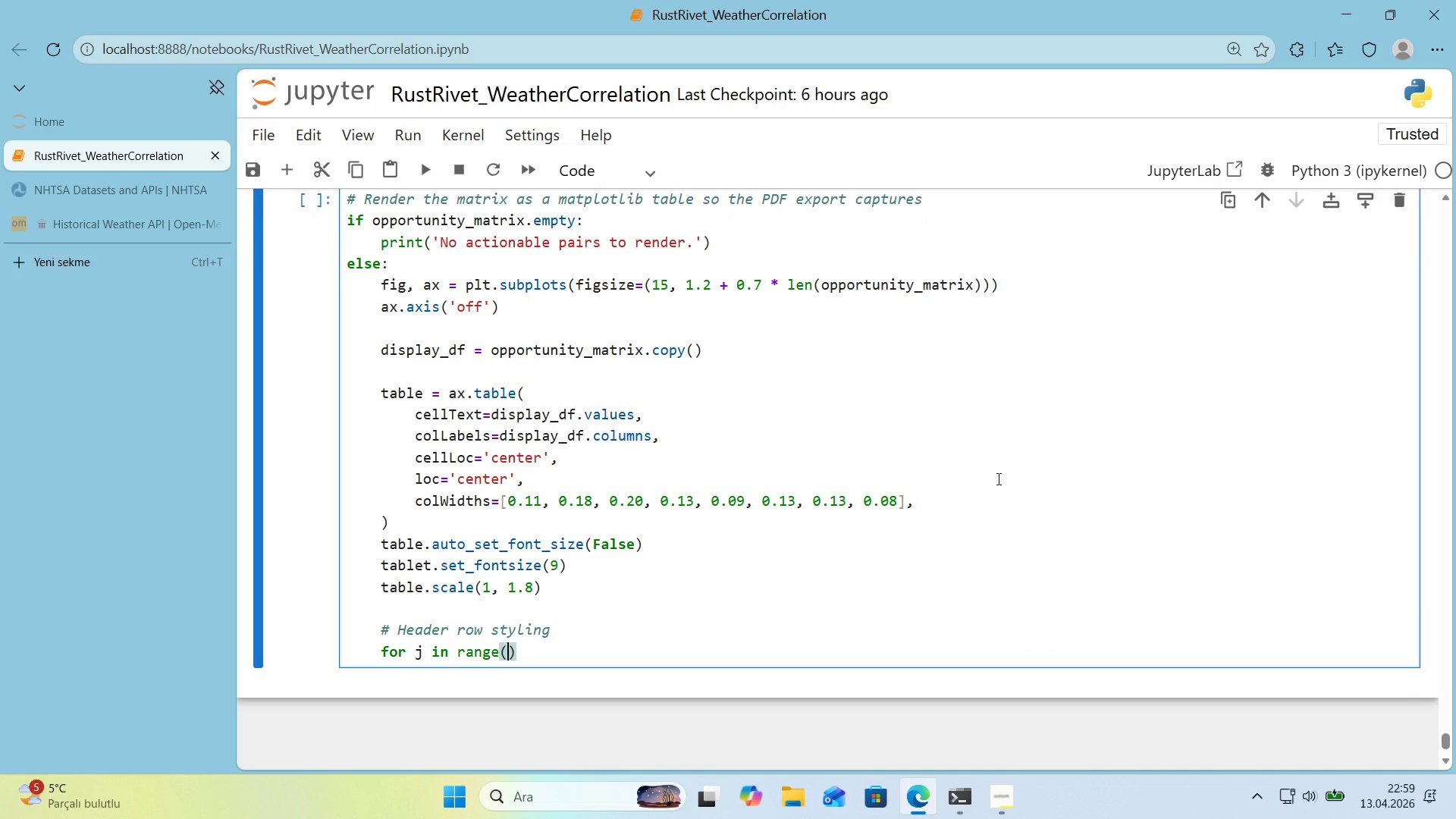 
type(len*()
 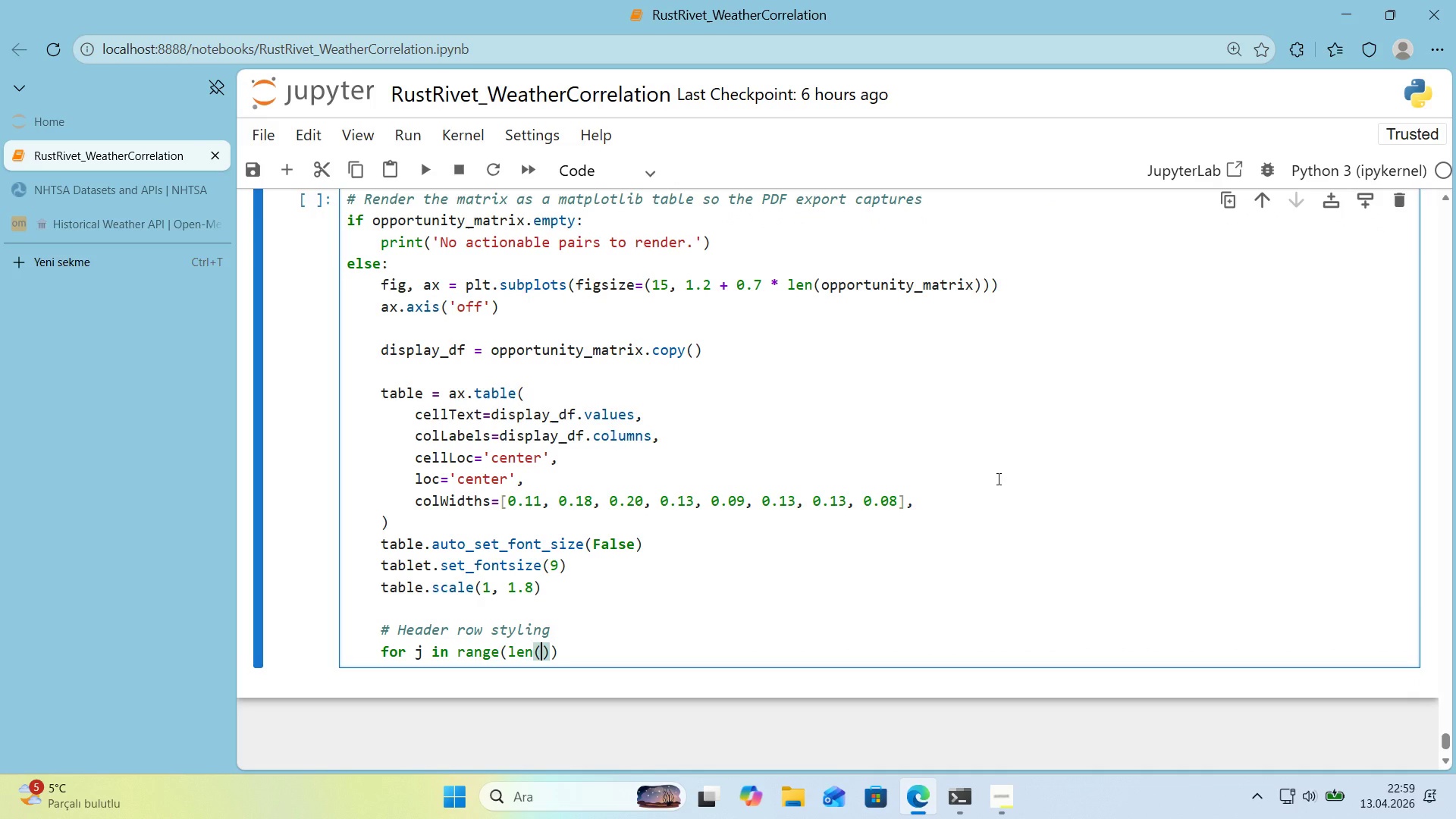 
 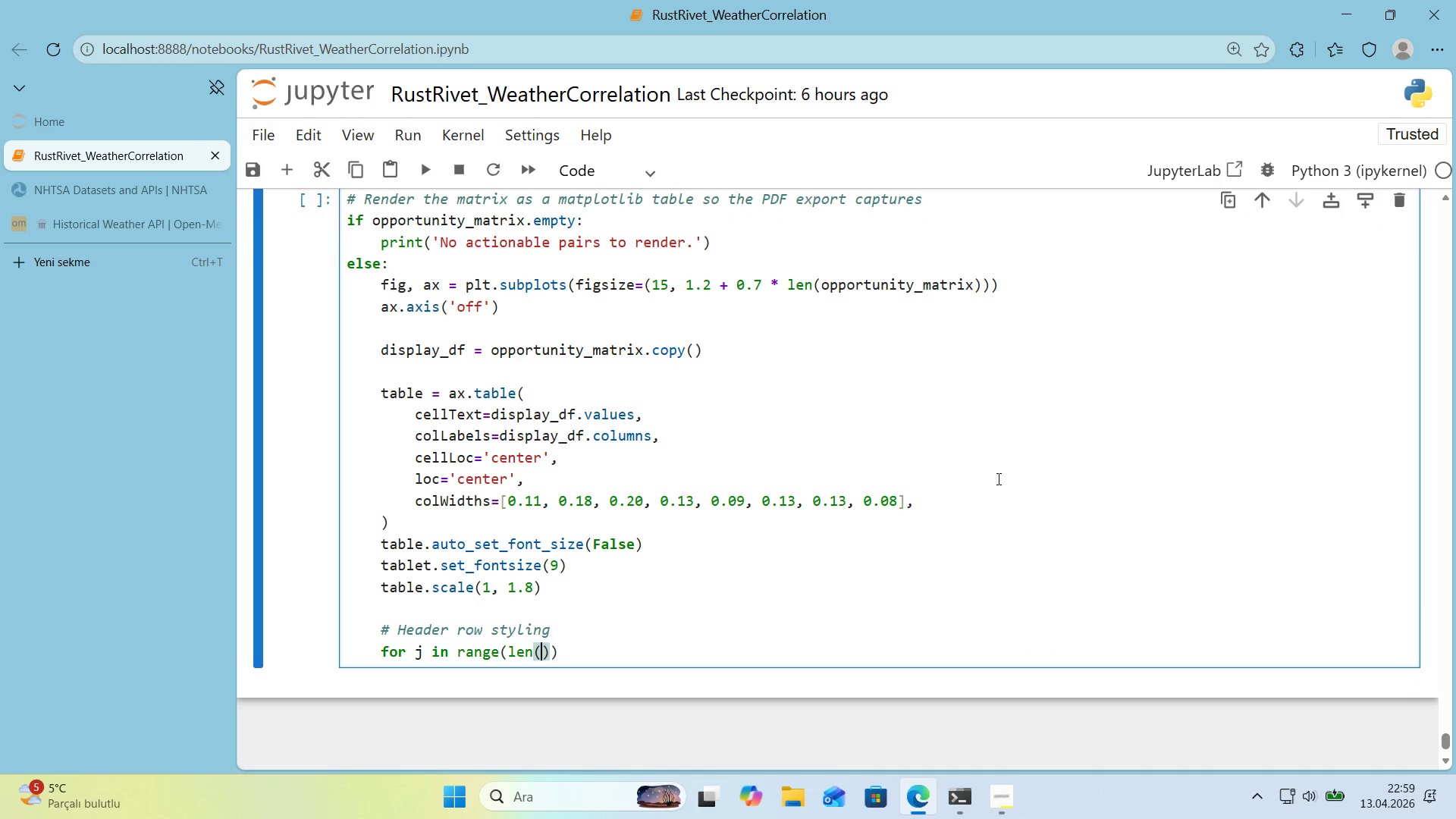 
key(ArrowLeft)
 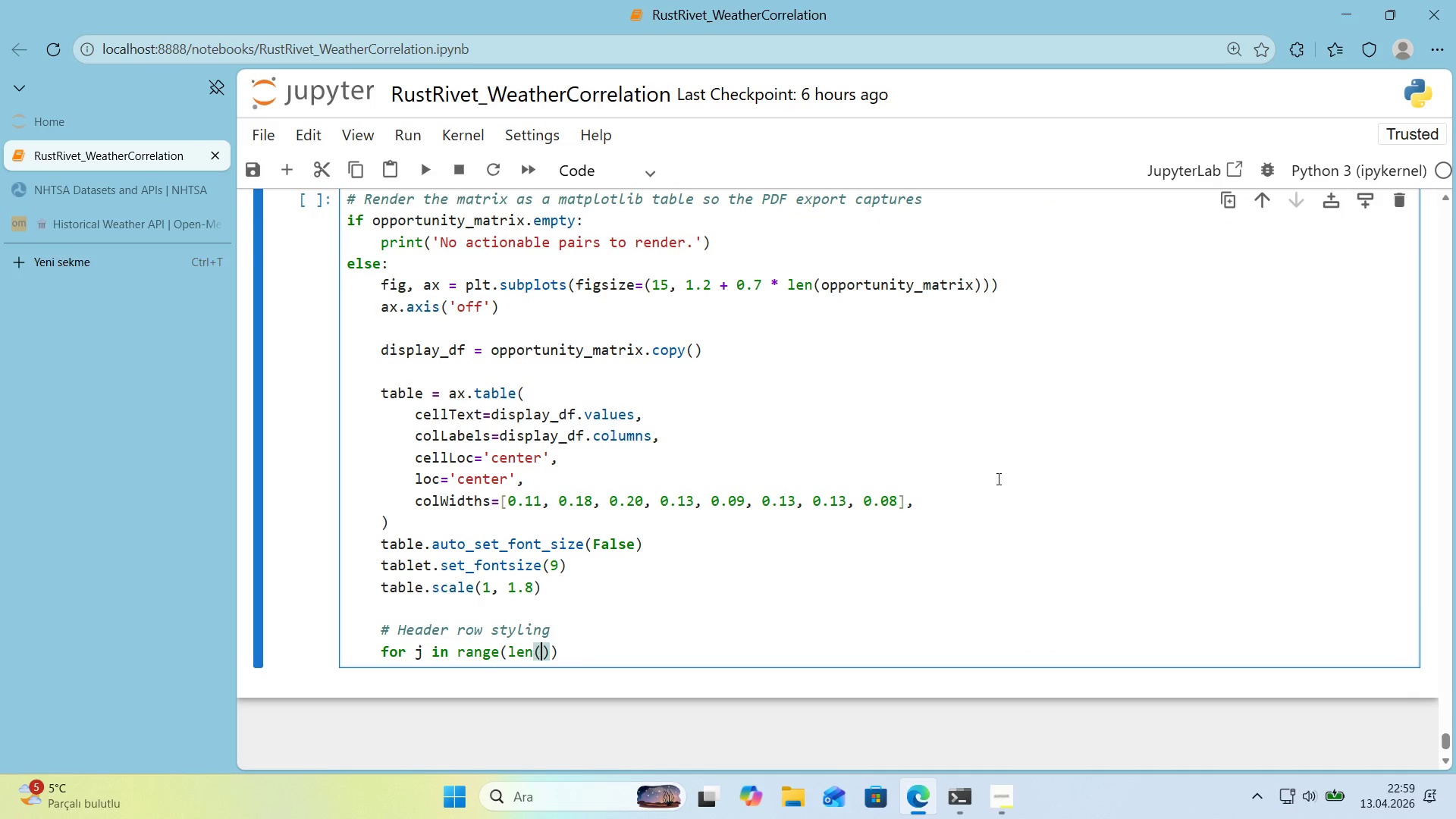 
type(d'splay_df.columns)
 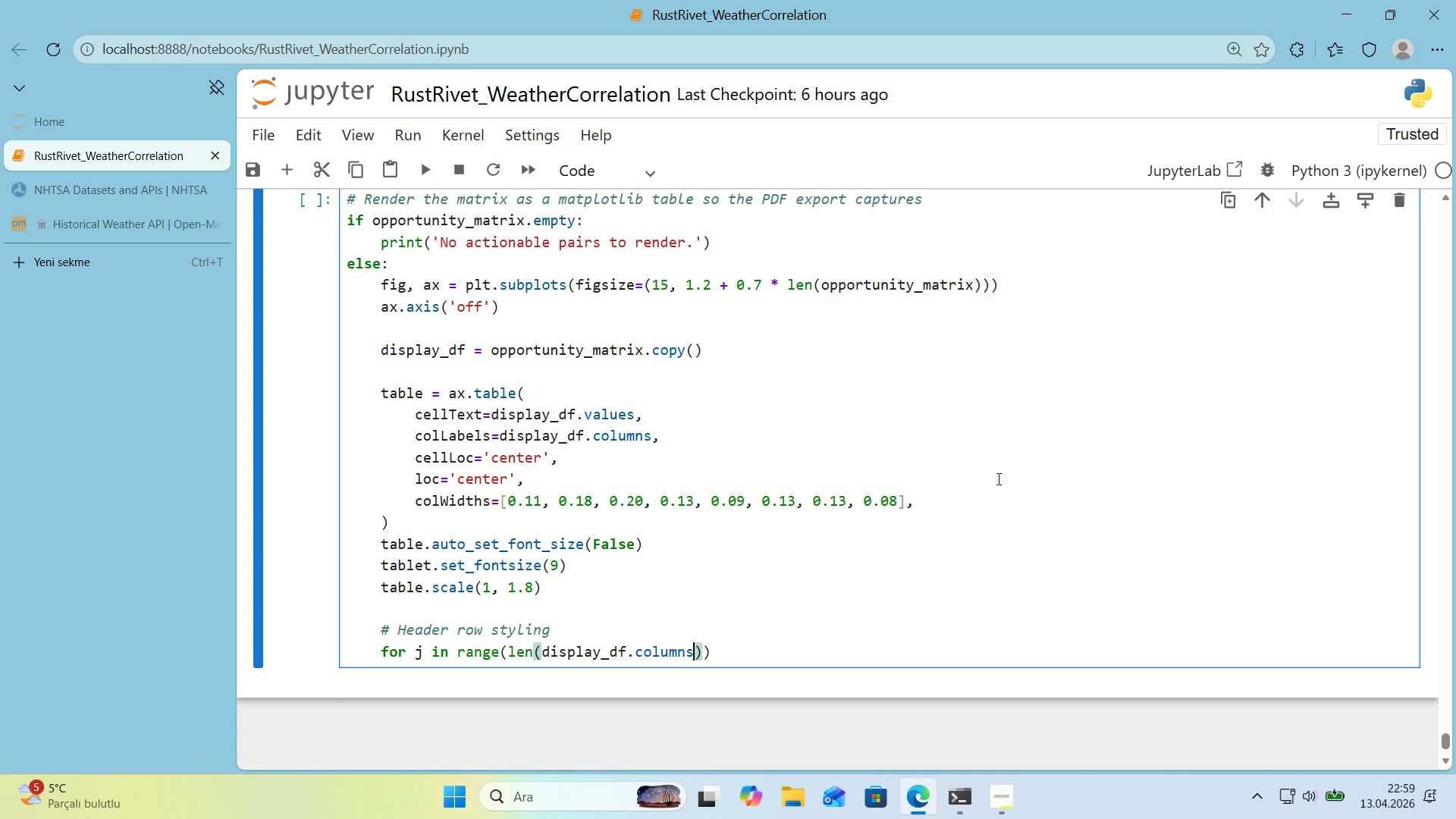 
key(ArrowRight)
 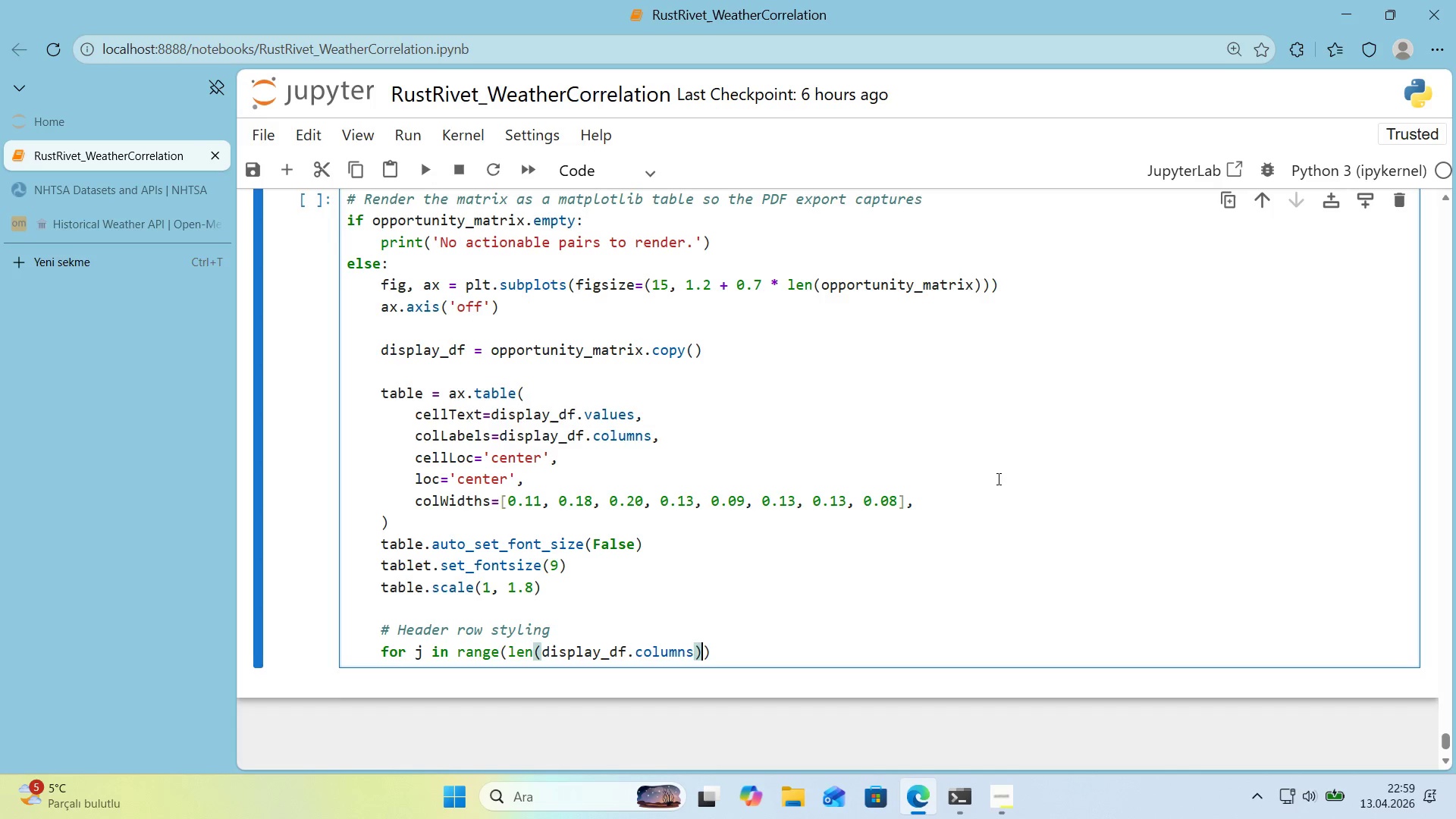 
key(ArrowRight)
 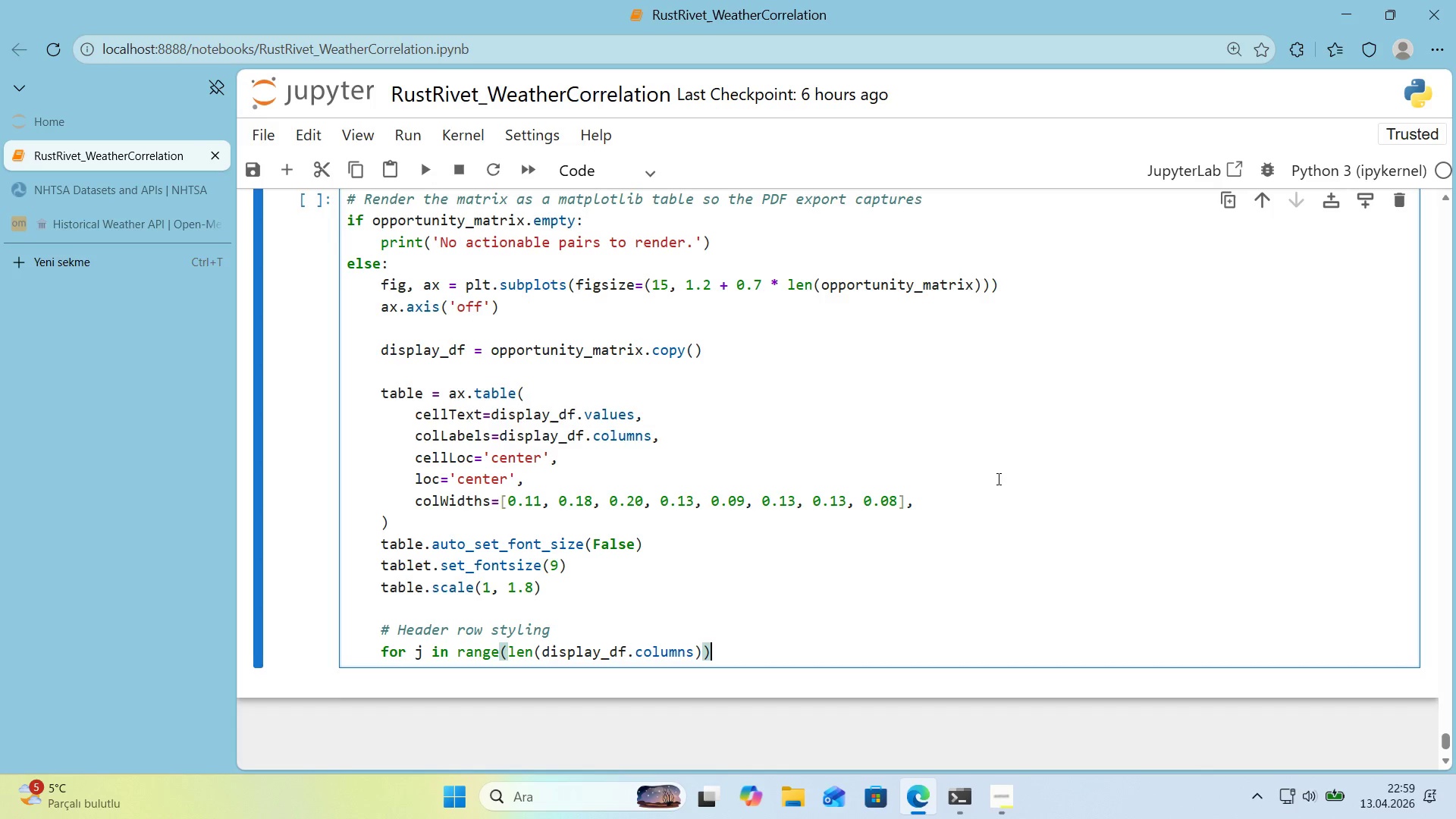 
key(Shift+Period)
 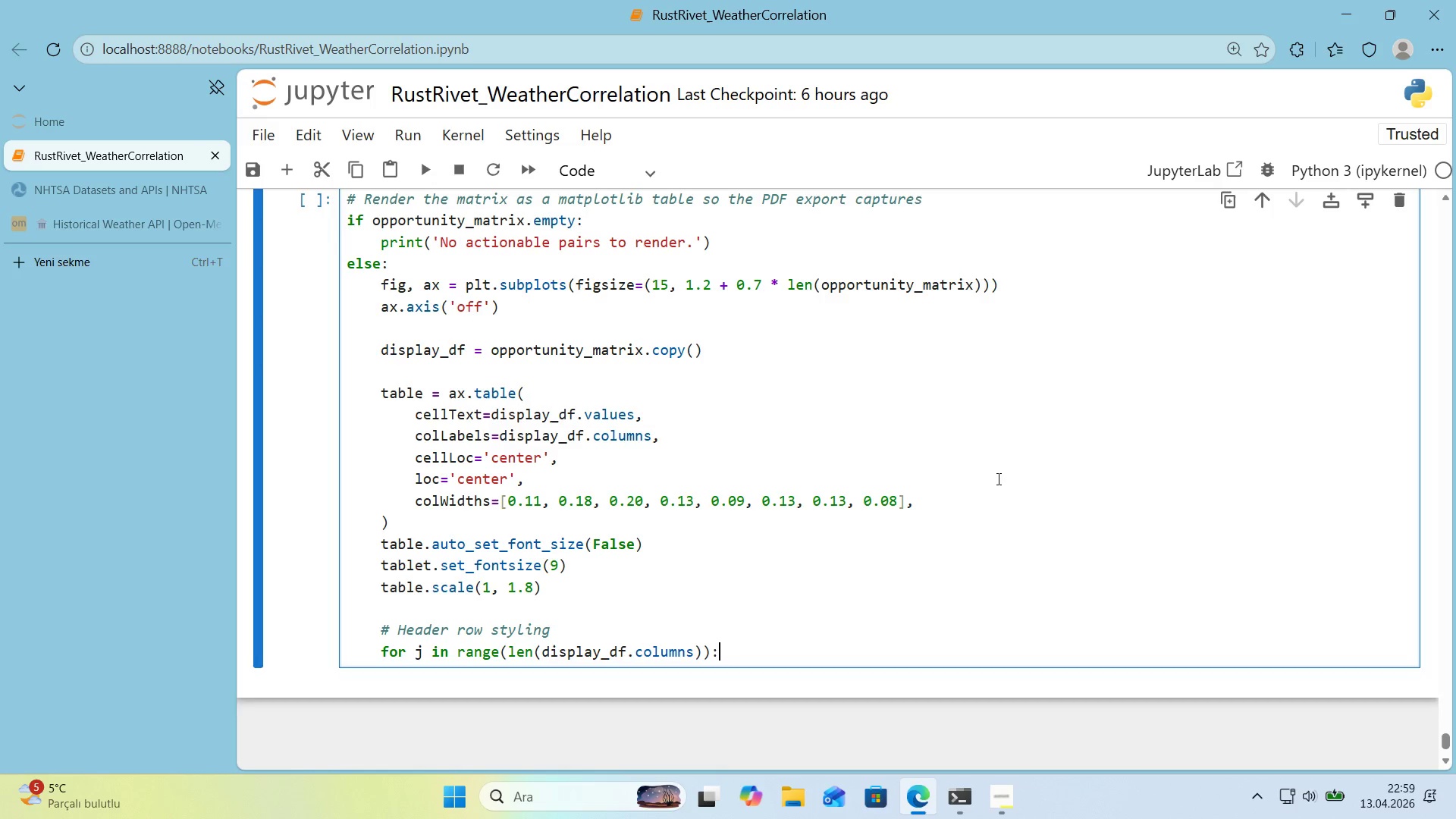 
key(Enter)
 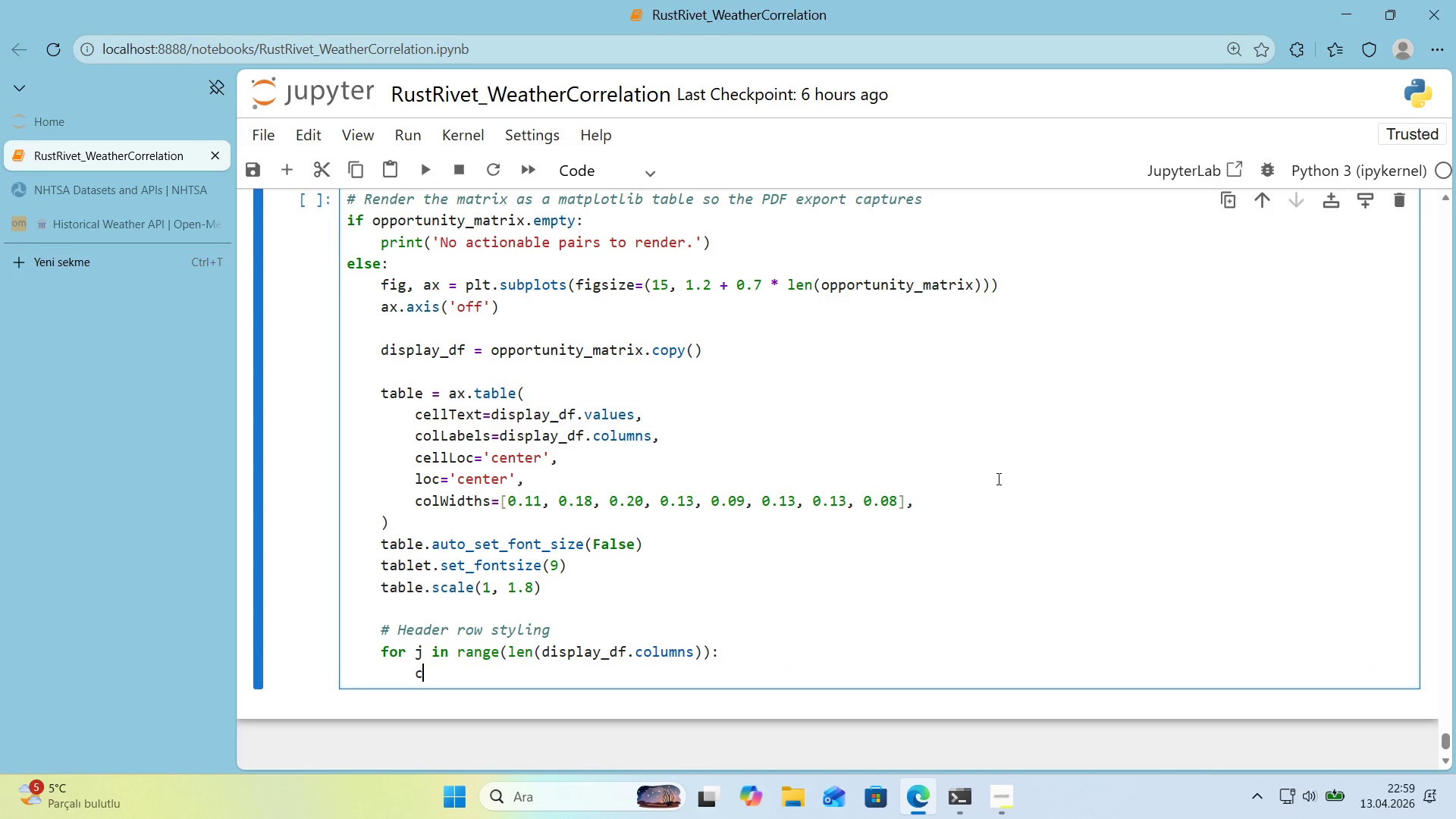 
type(cell ) table)
 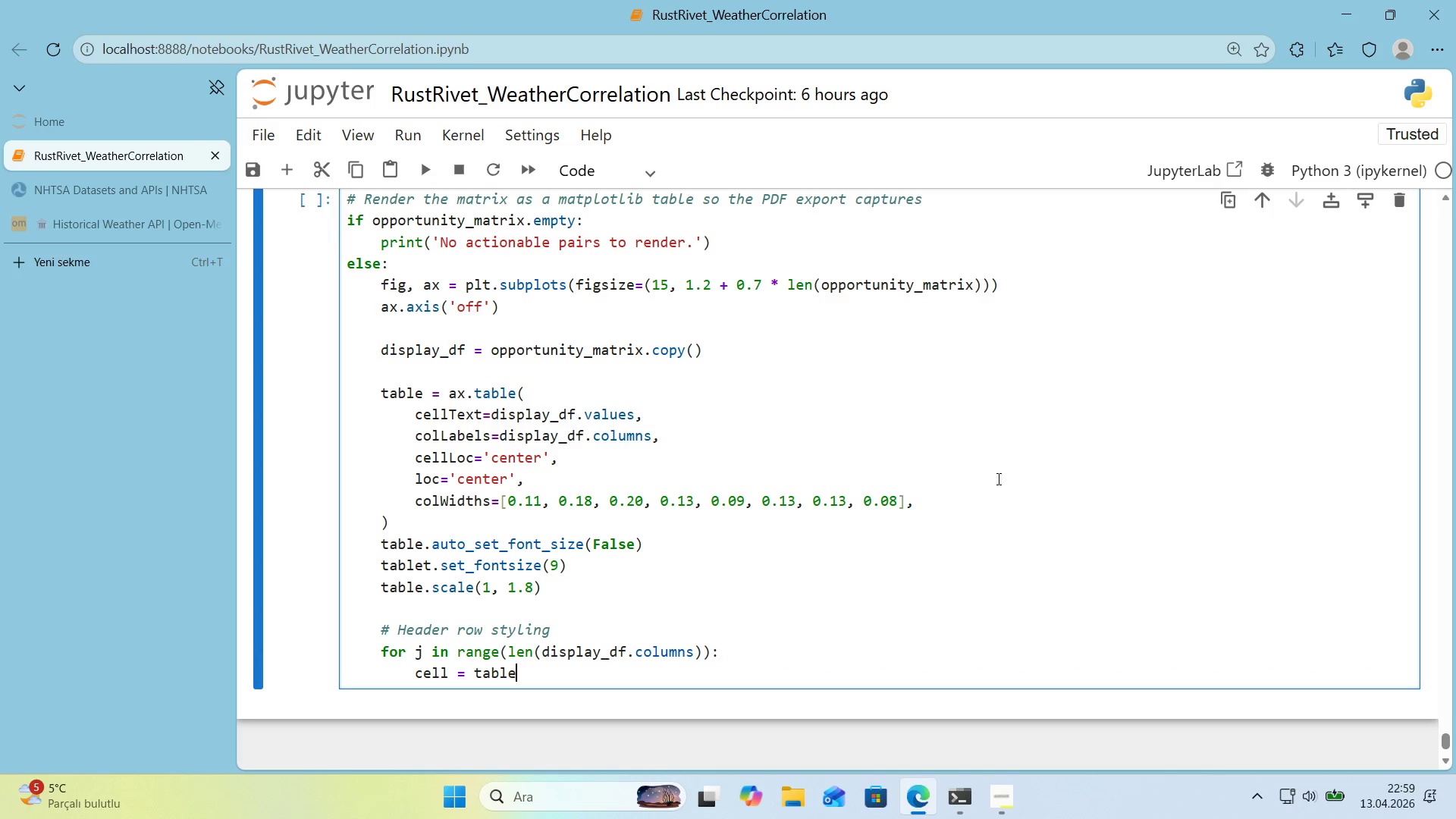 
key(Alt+Control+8)
 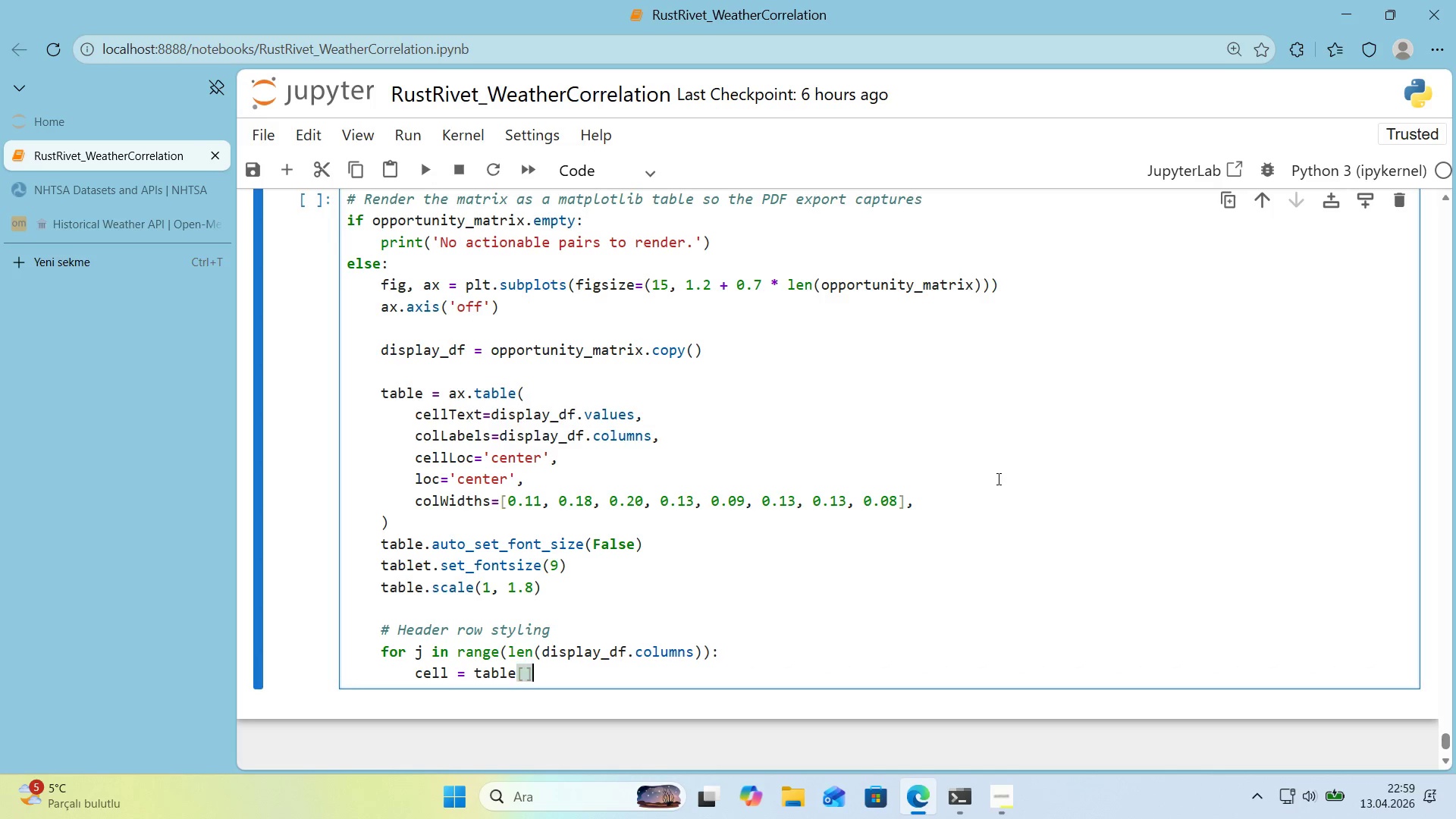 
key(Alt+Control+9)
 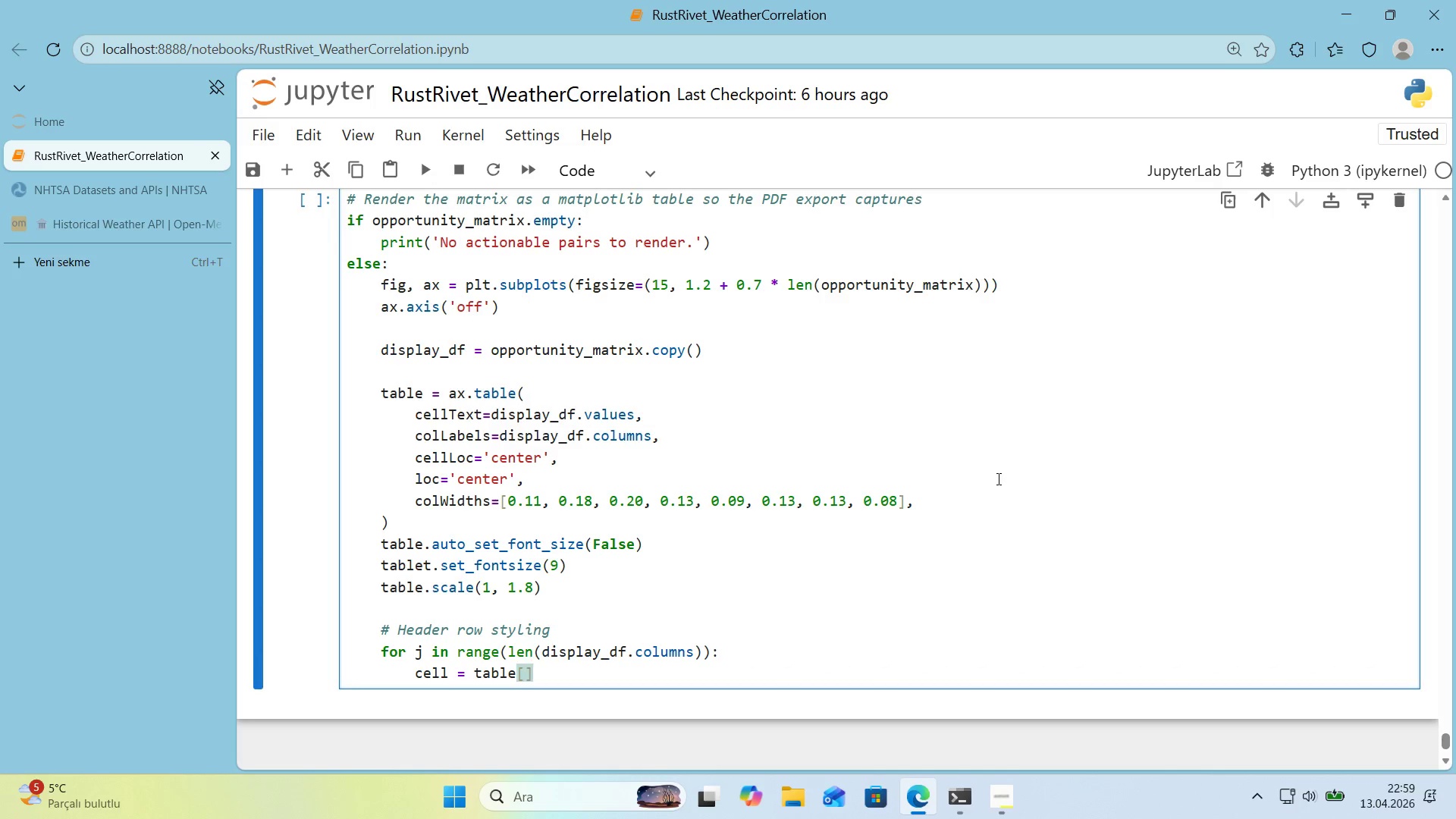 
key(ArrowLeft)
 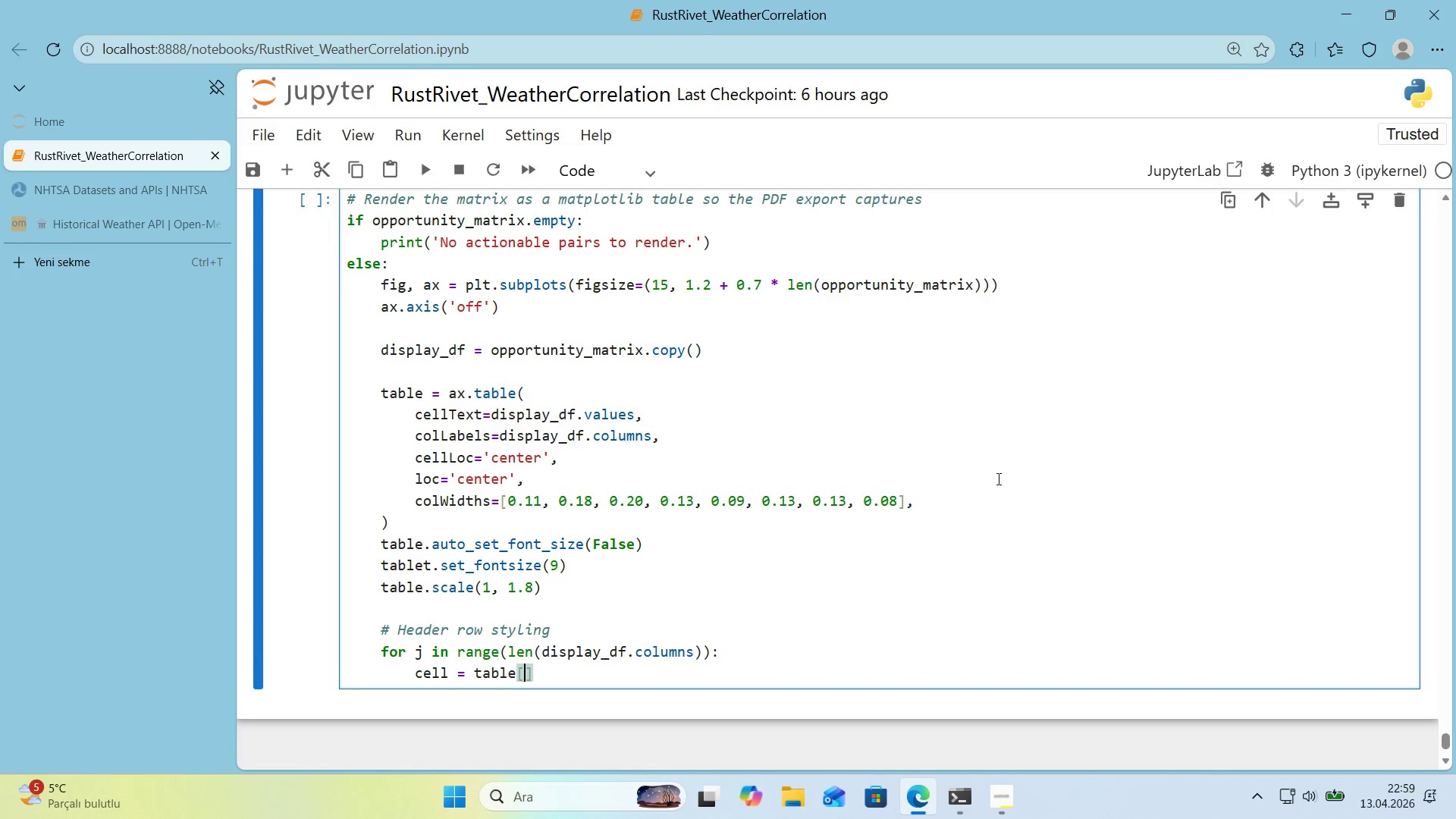 
key(Numpad0)
 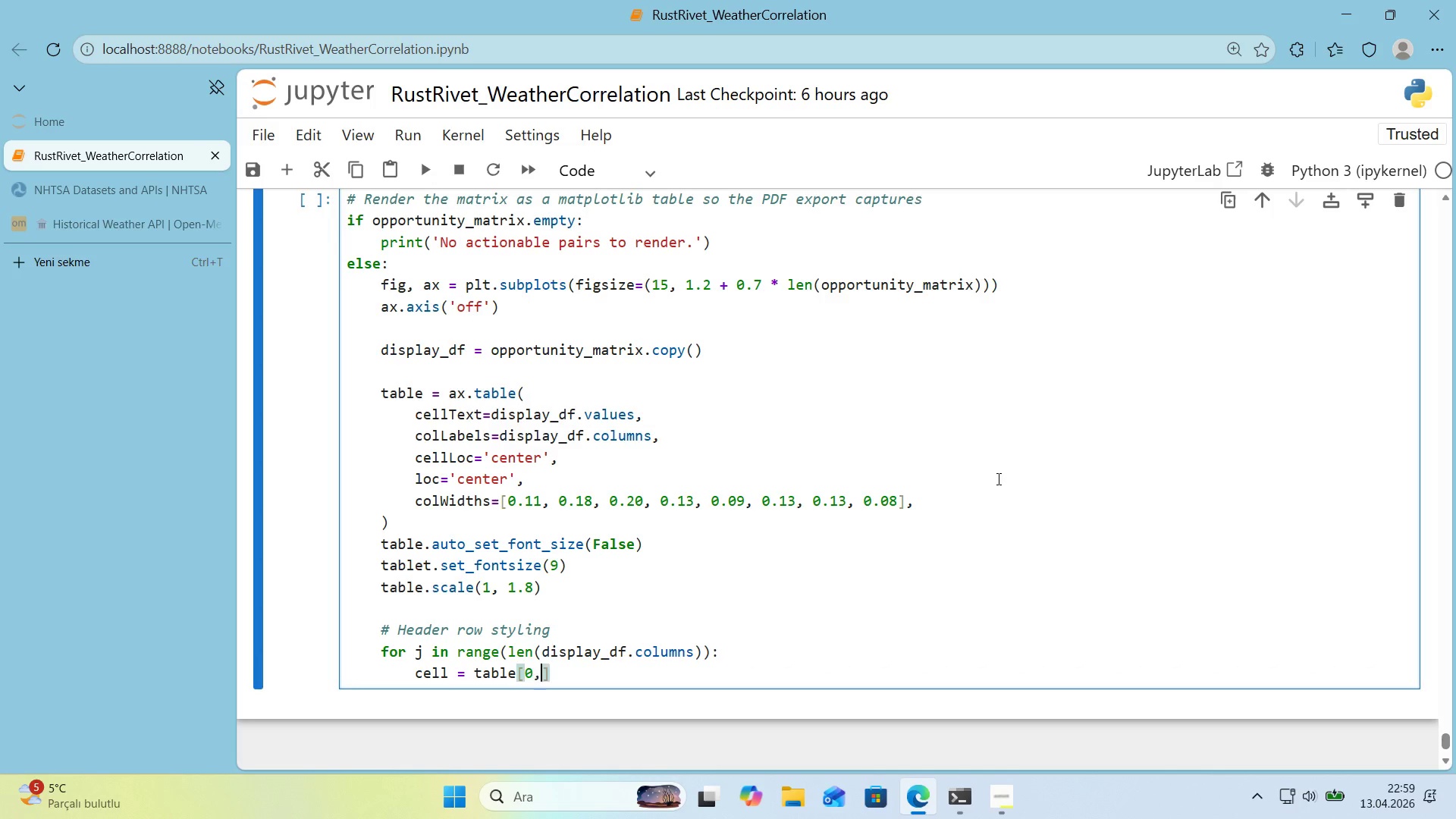 
key(Comma)
 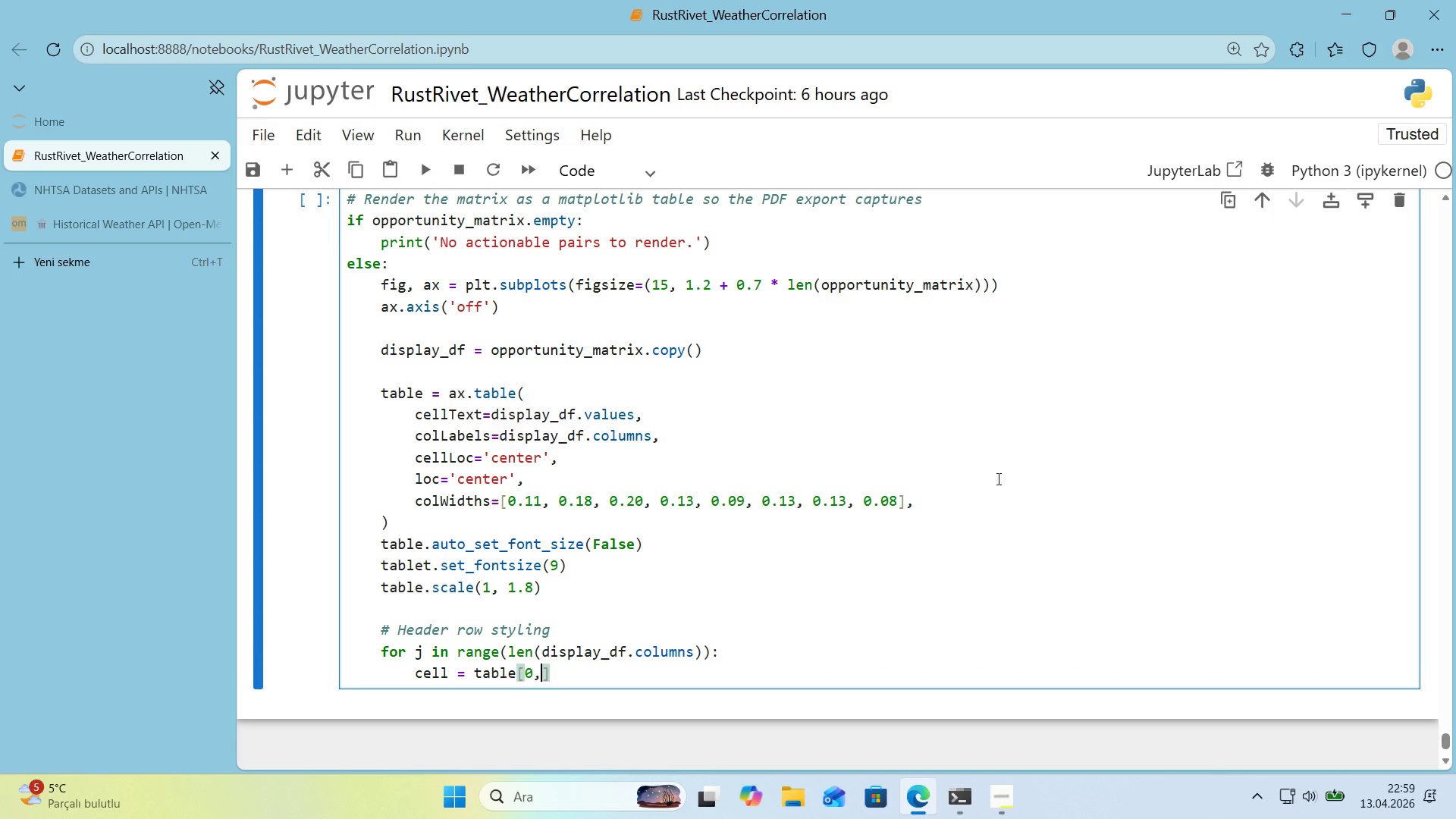 
key(Space)
 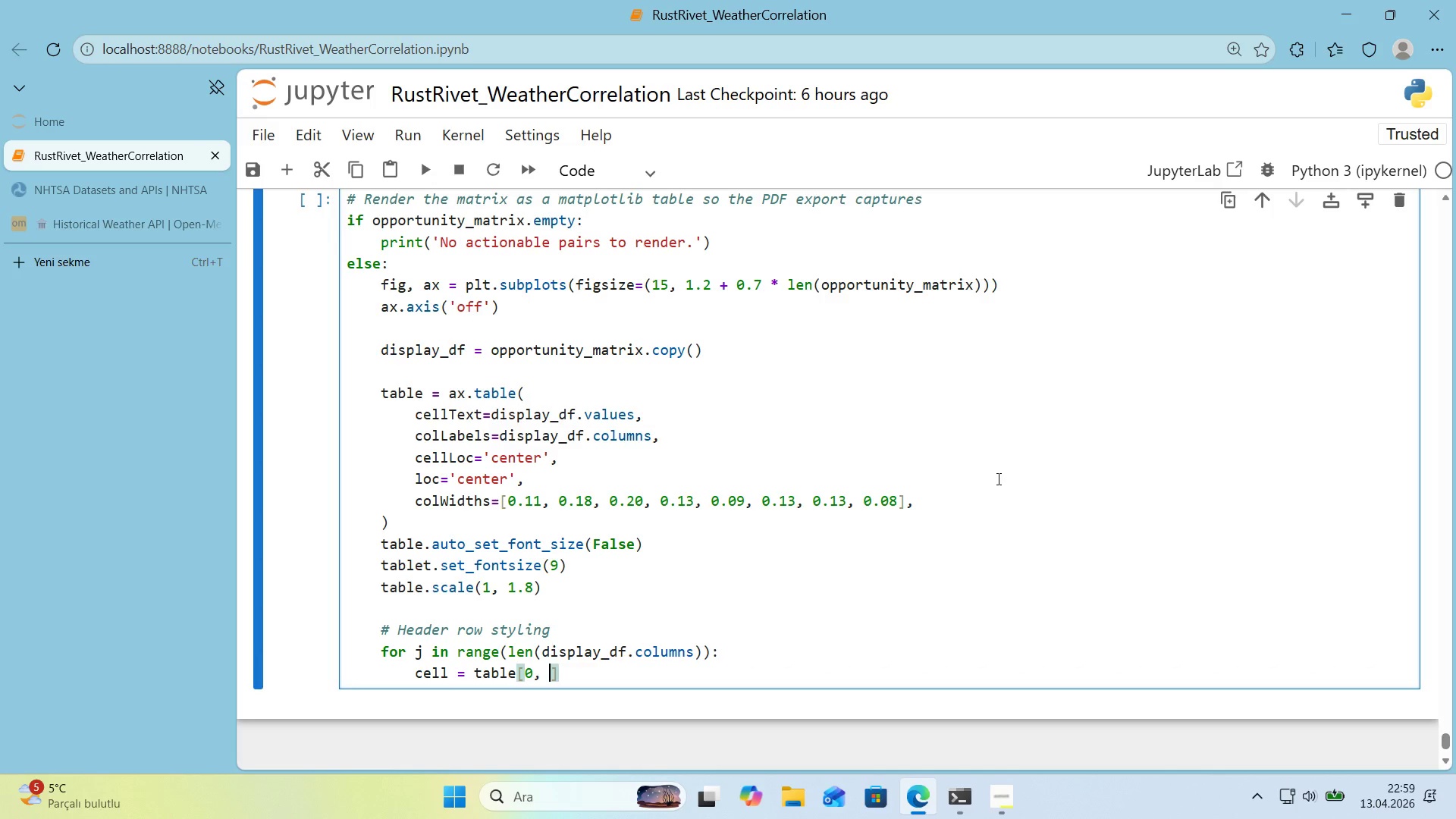 
key(J)
 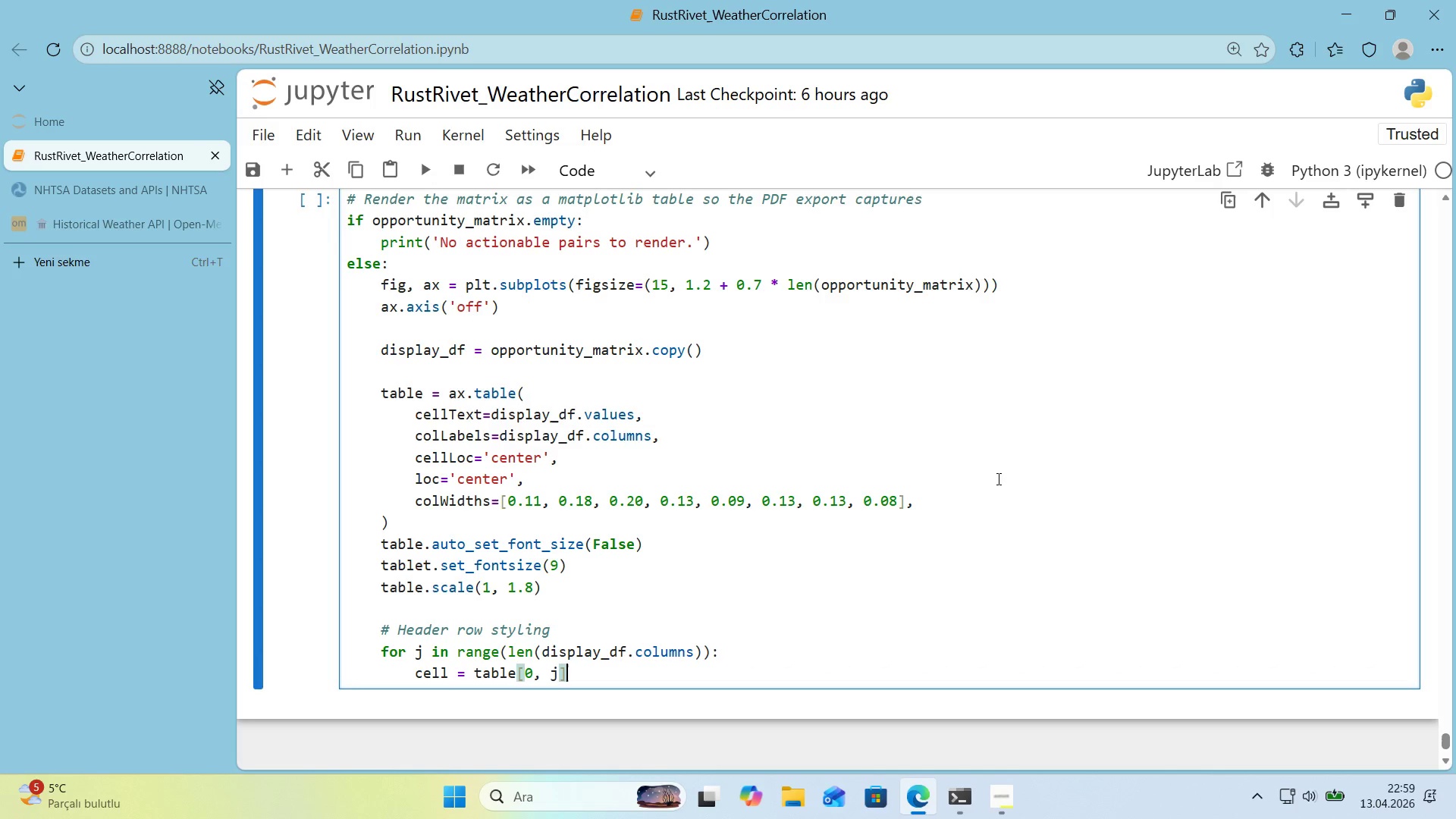 
key(ArrowRight)
 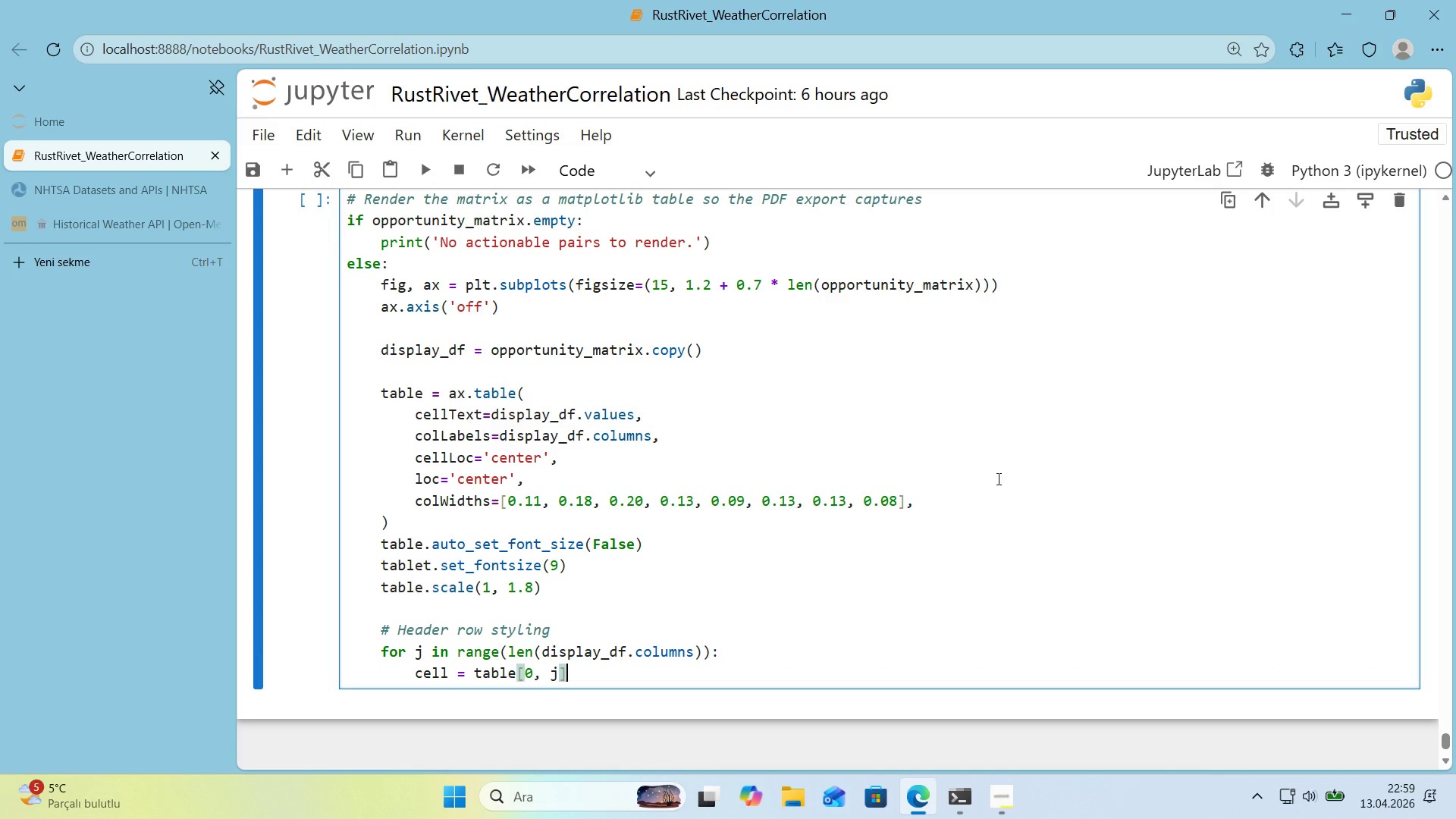 
key(Enter)
 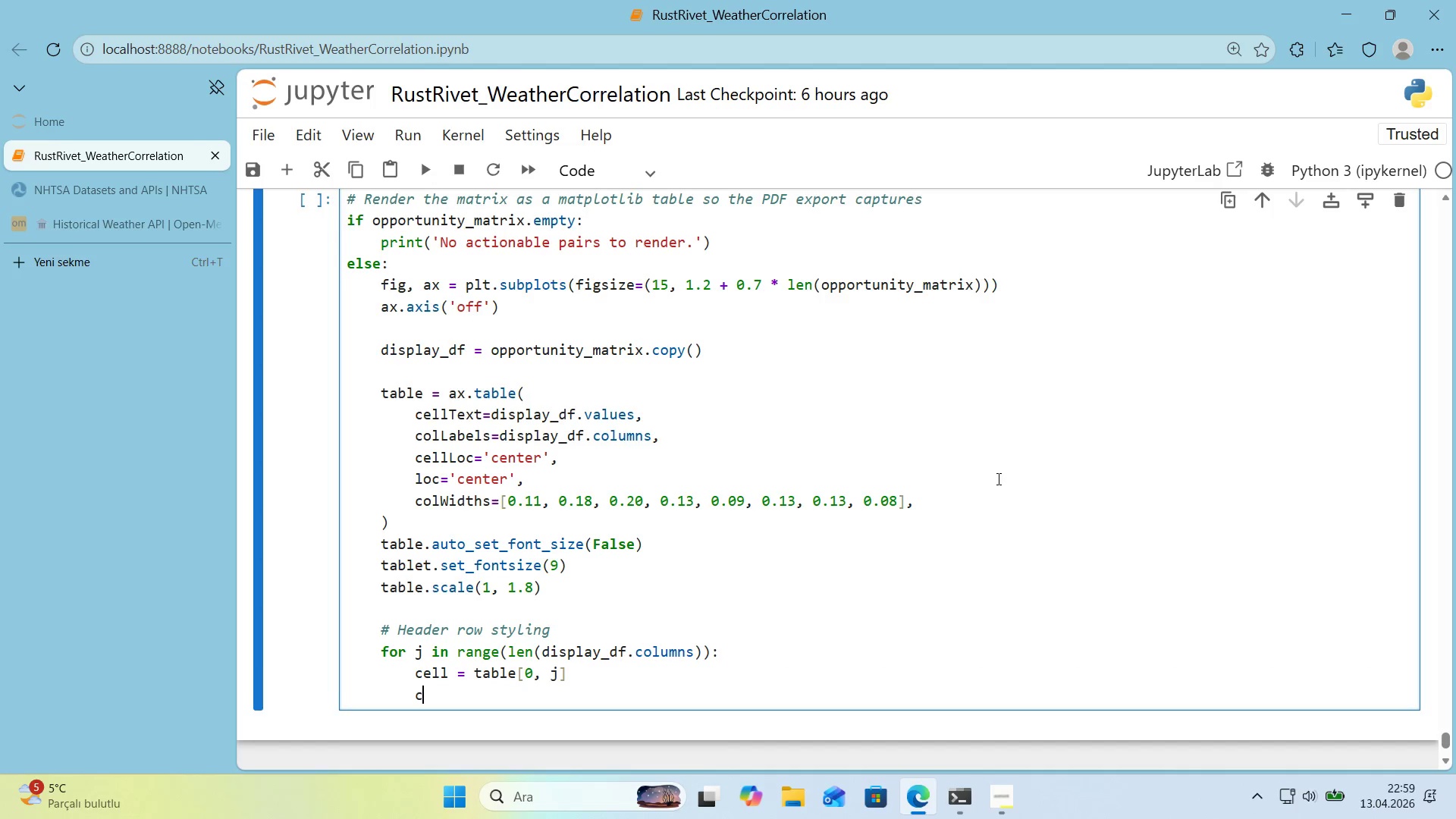 
type(cell.set_facecolor*()
 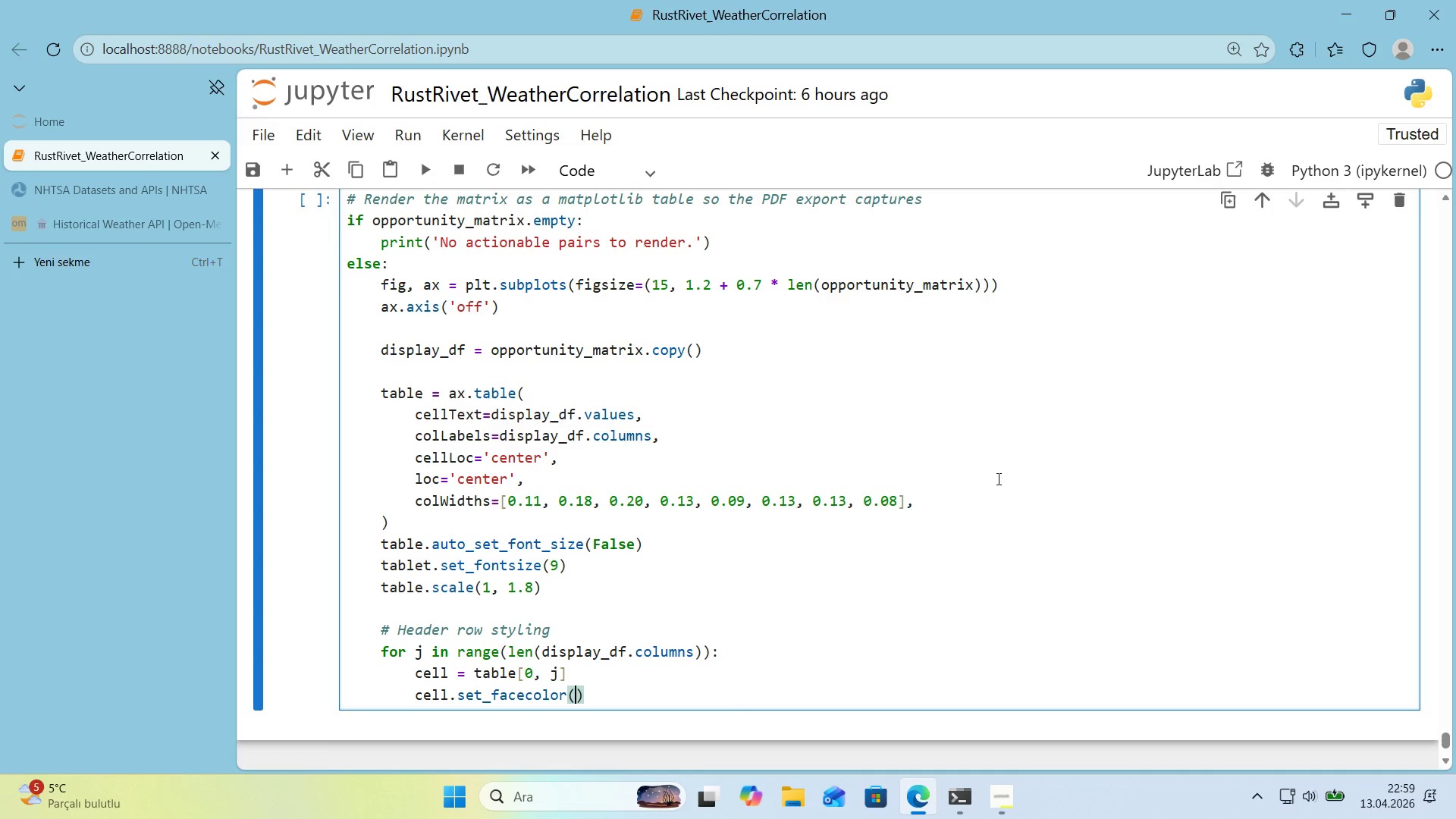 
 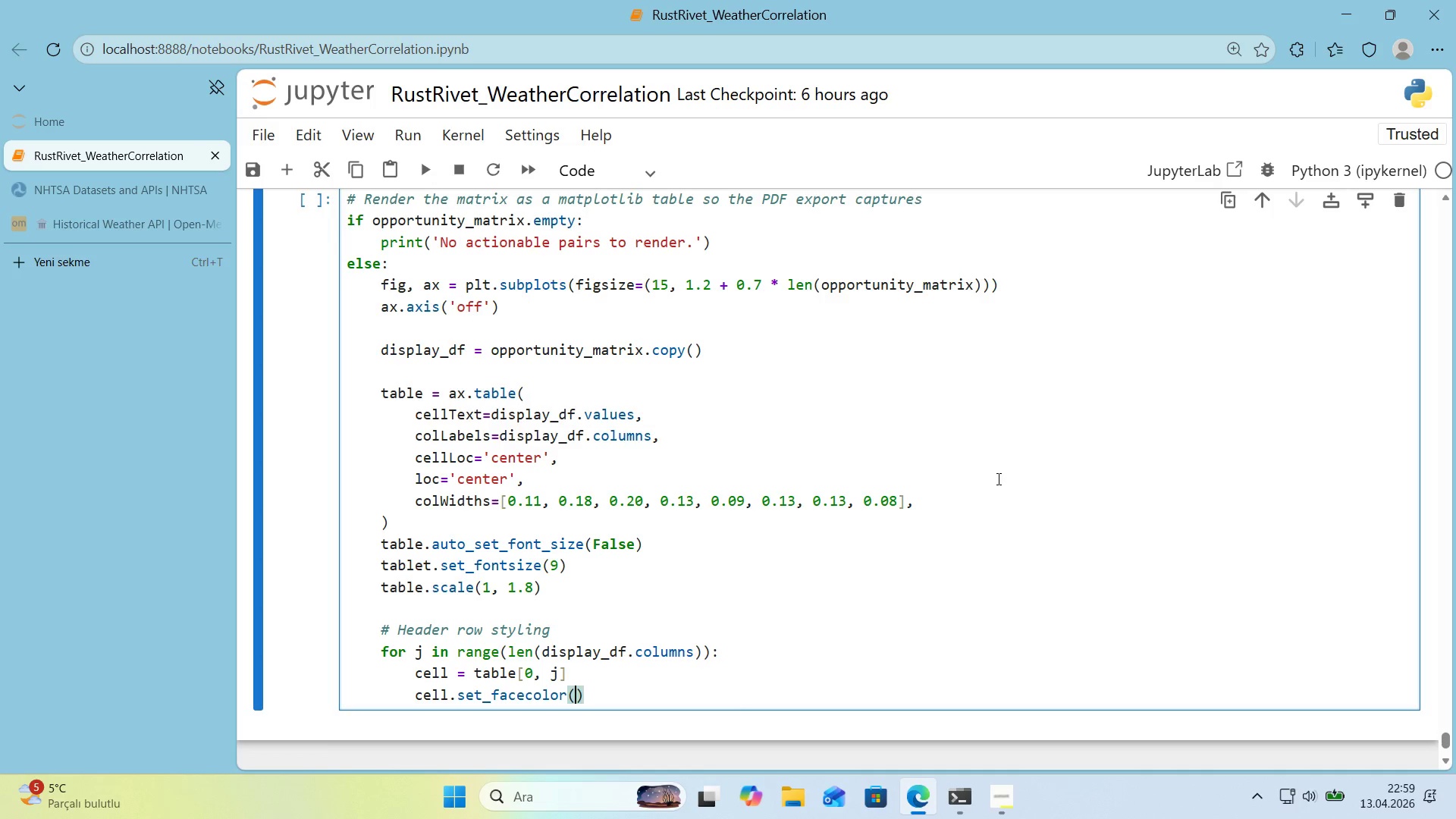 
key(ArrowLeft)
 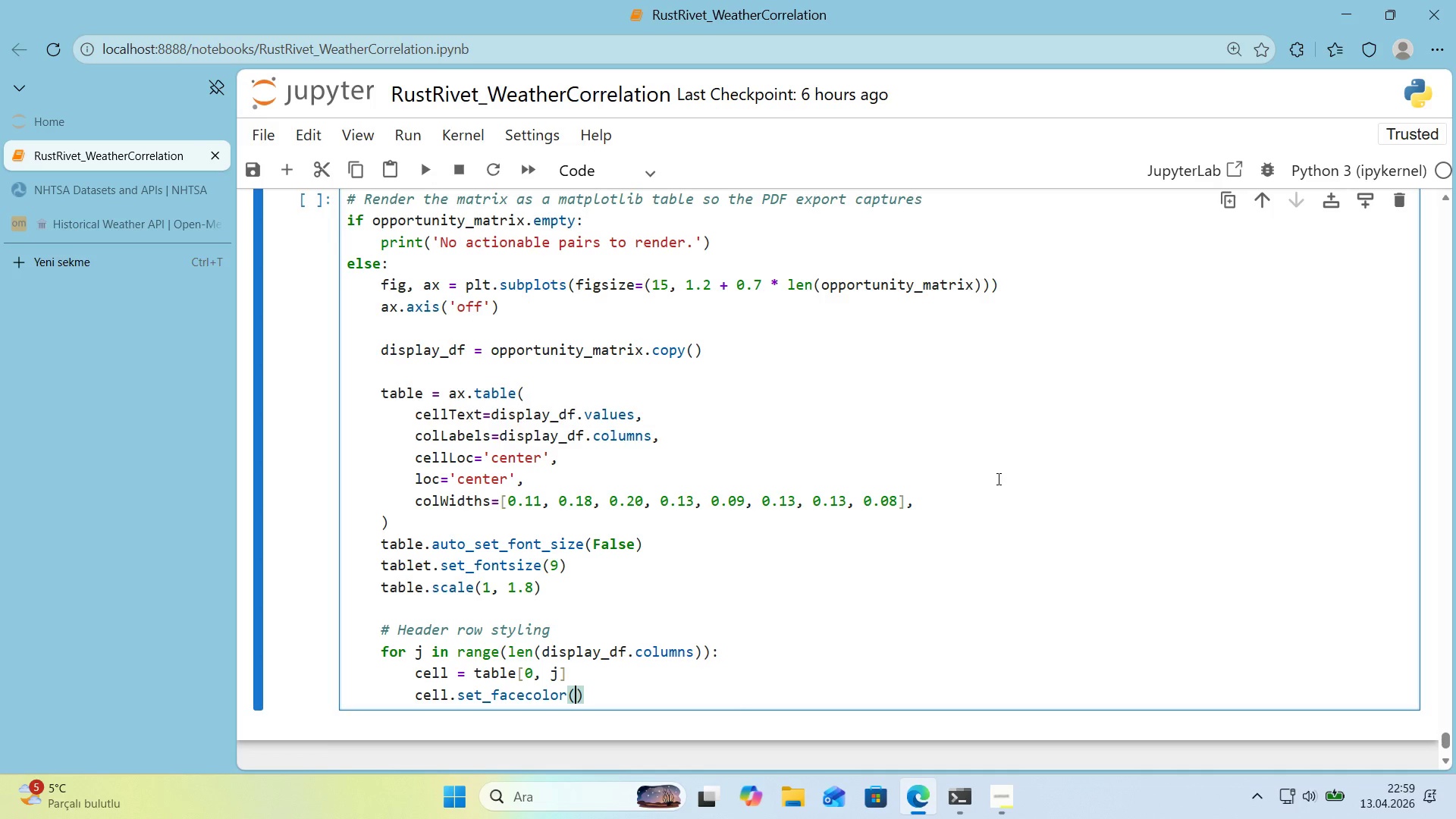 
type(COLORS)
 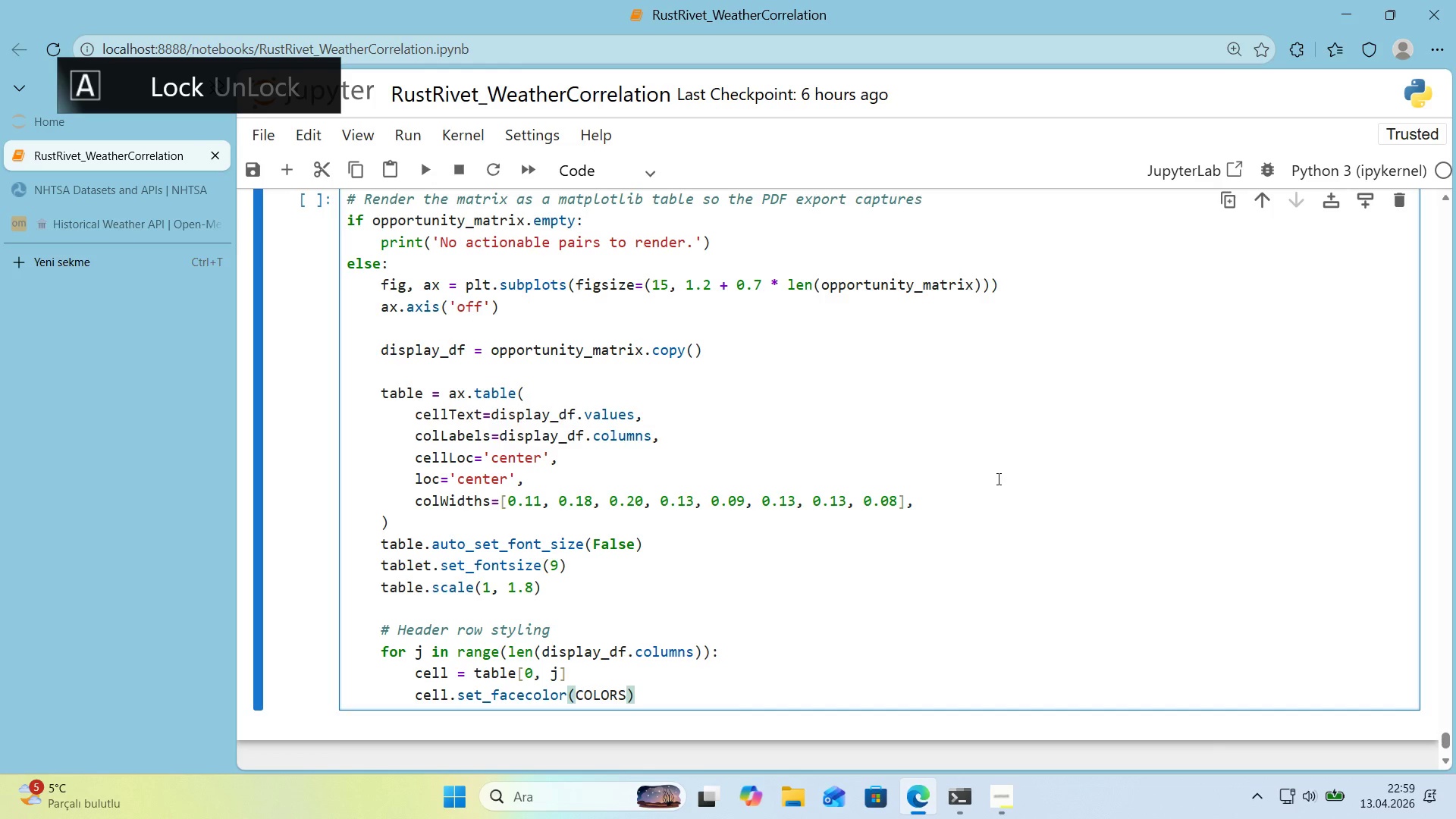 
key(Alt+Control+8)
 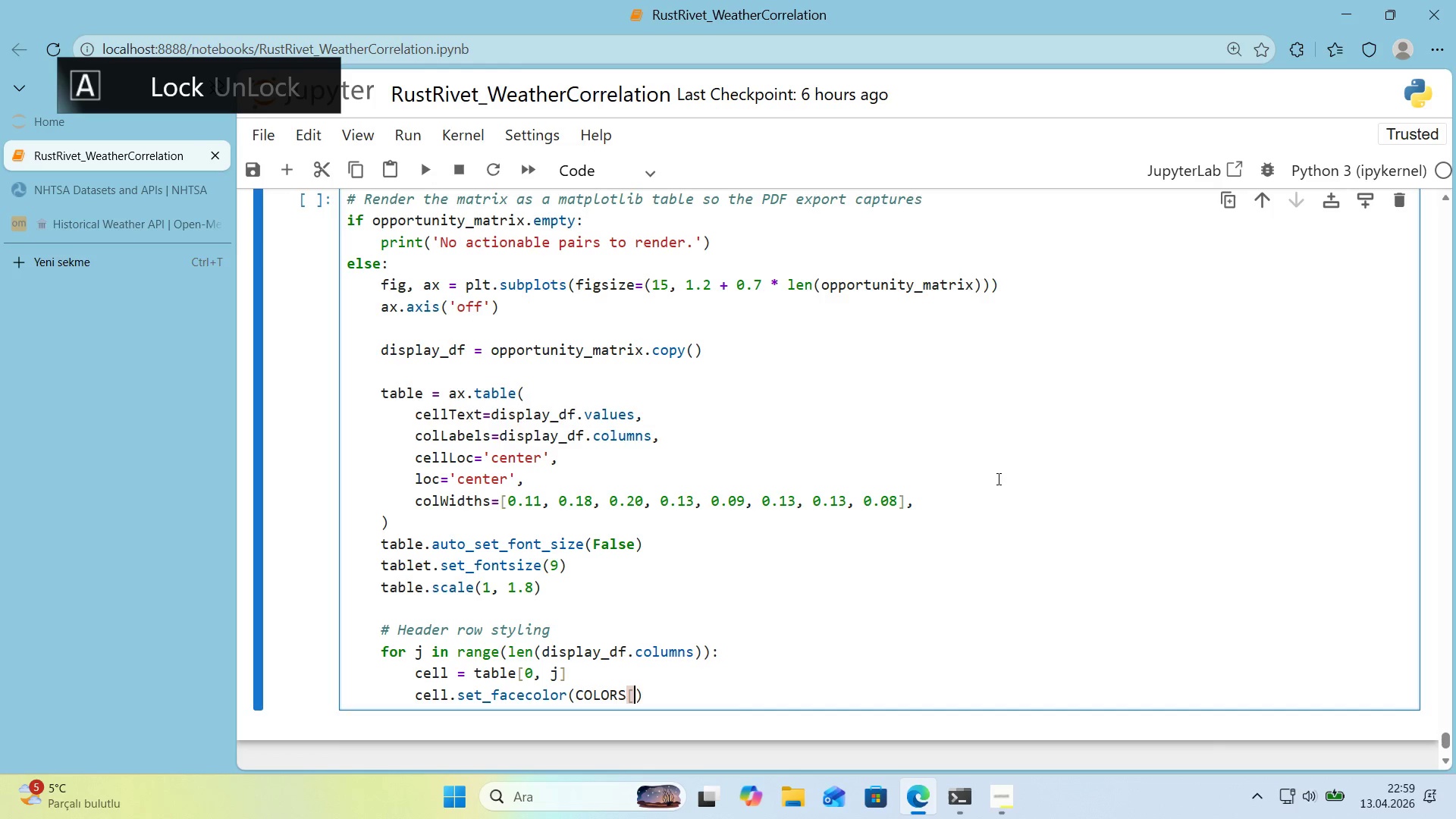 
key(Alt+Control+9)
 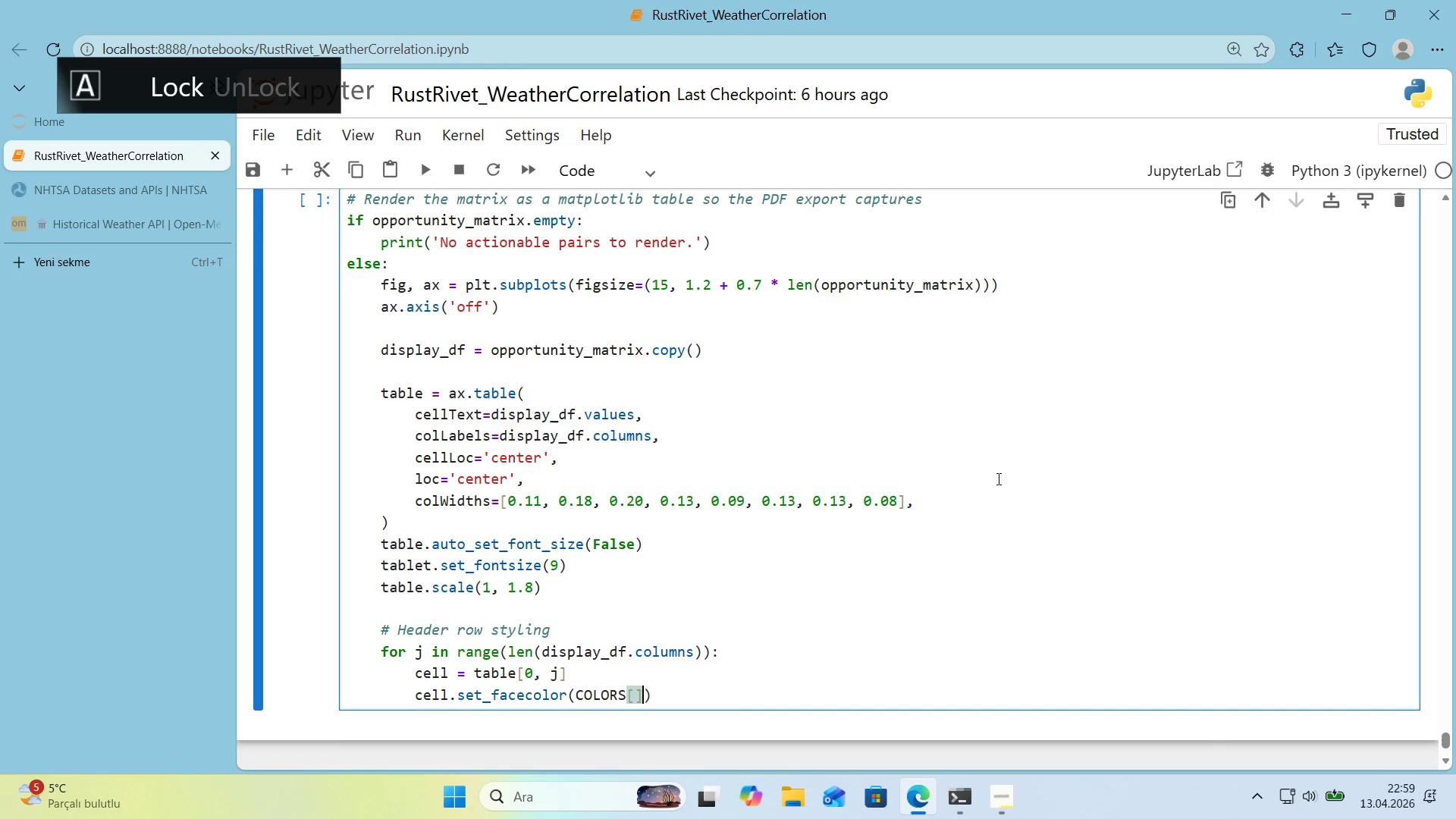 
key(ArrowLeft)
 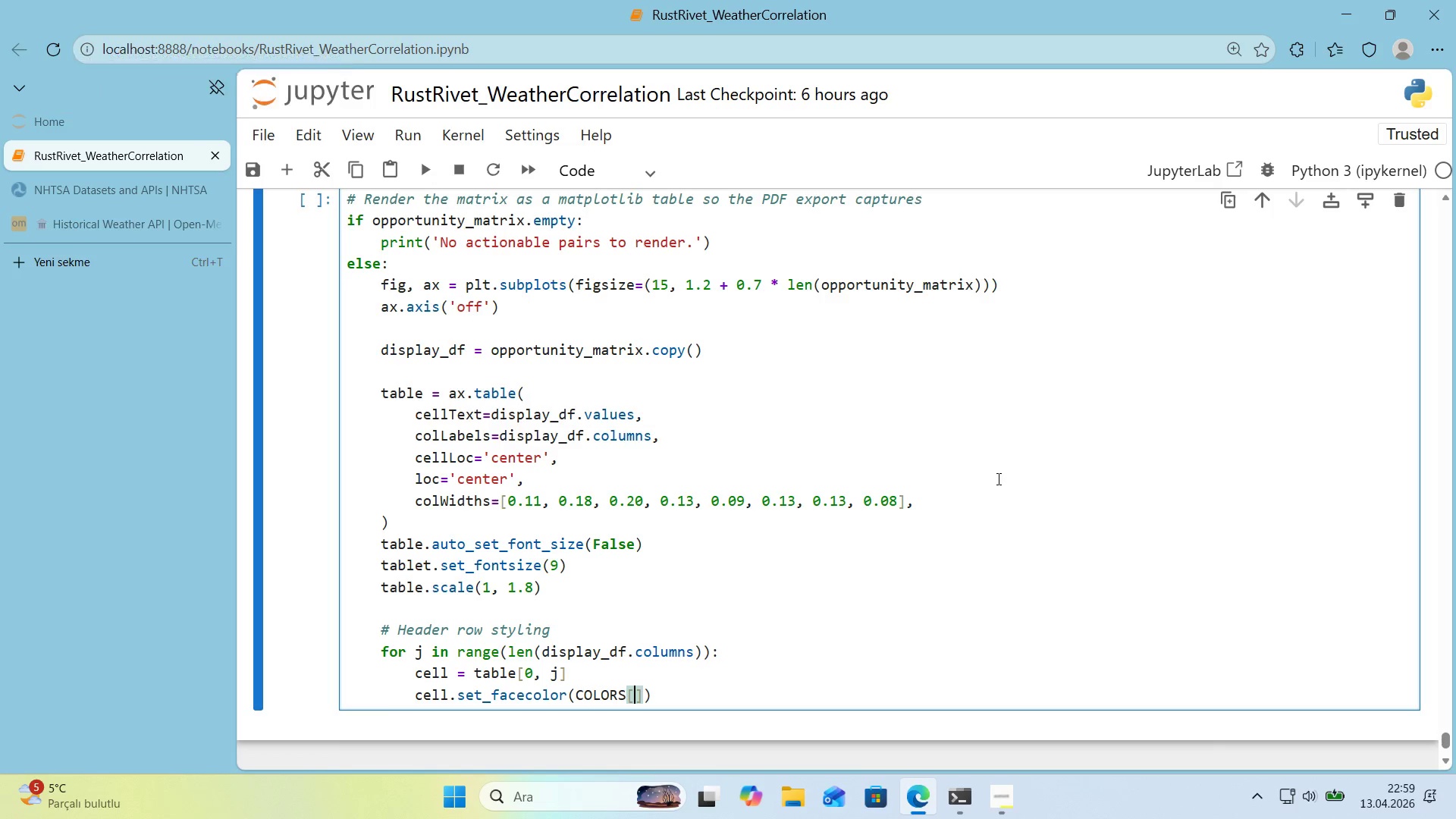 
type(@@)
 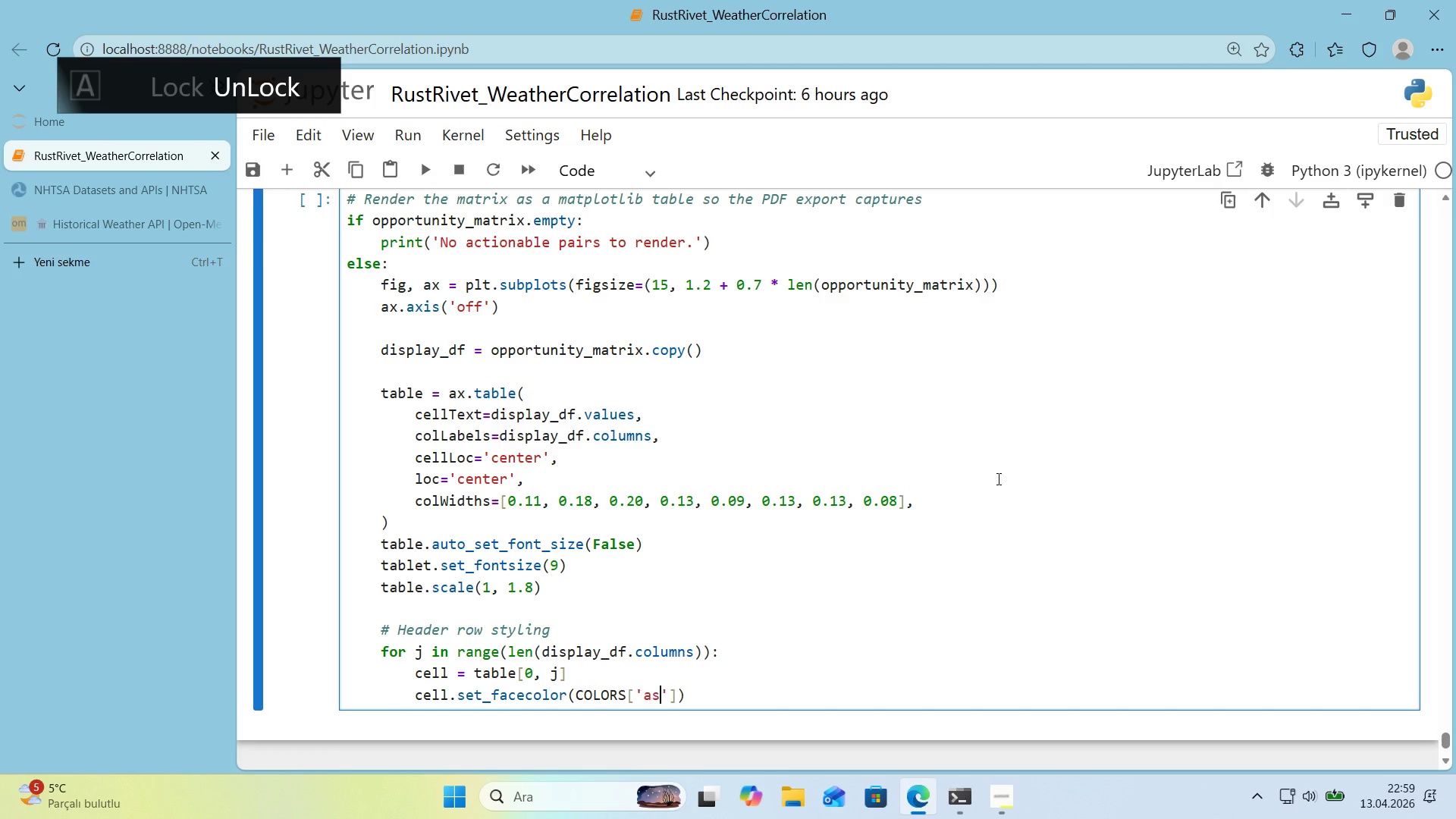 
 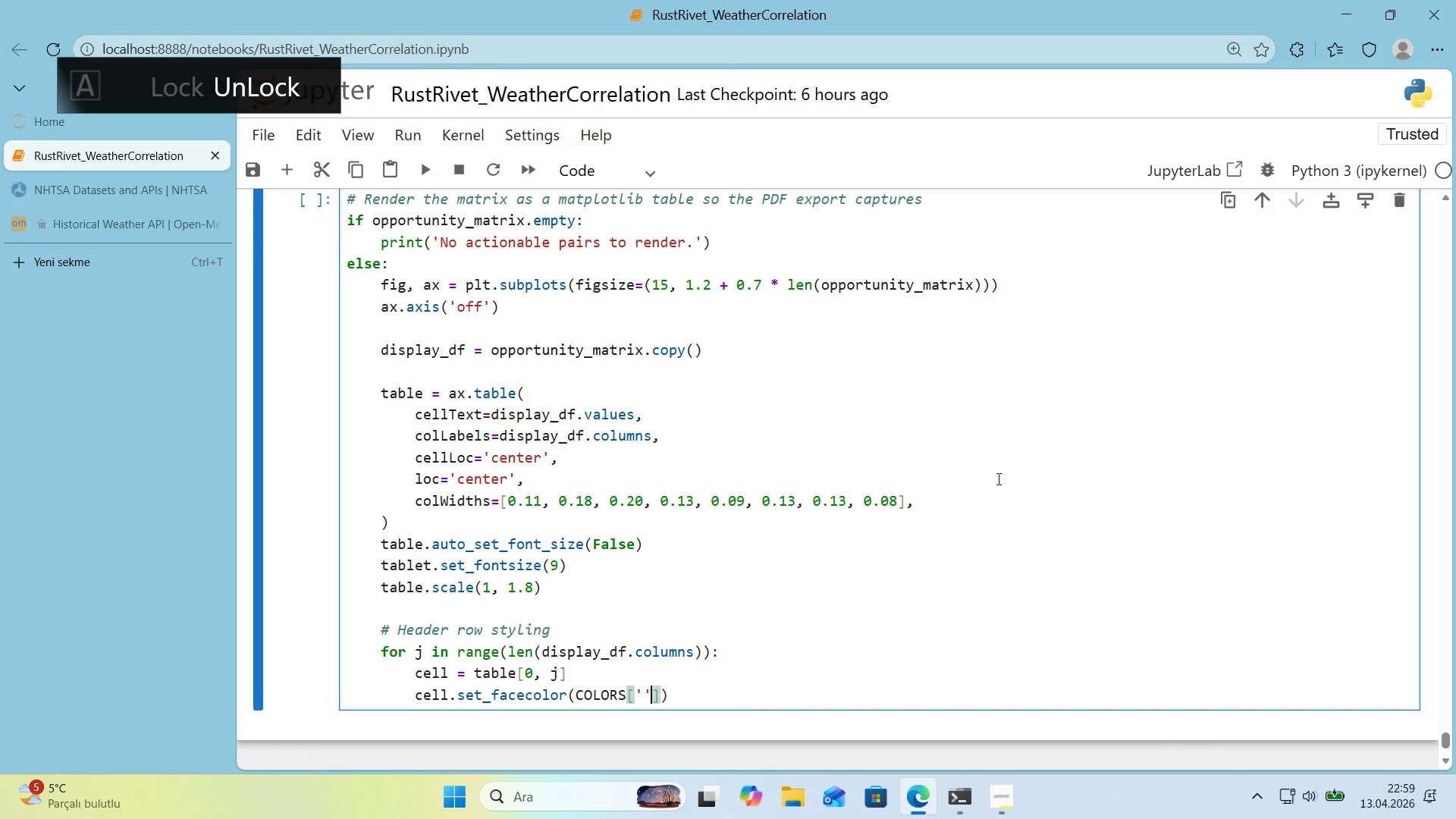 
key(ArrowLeft)
 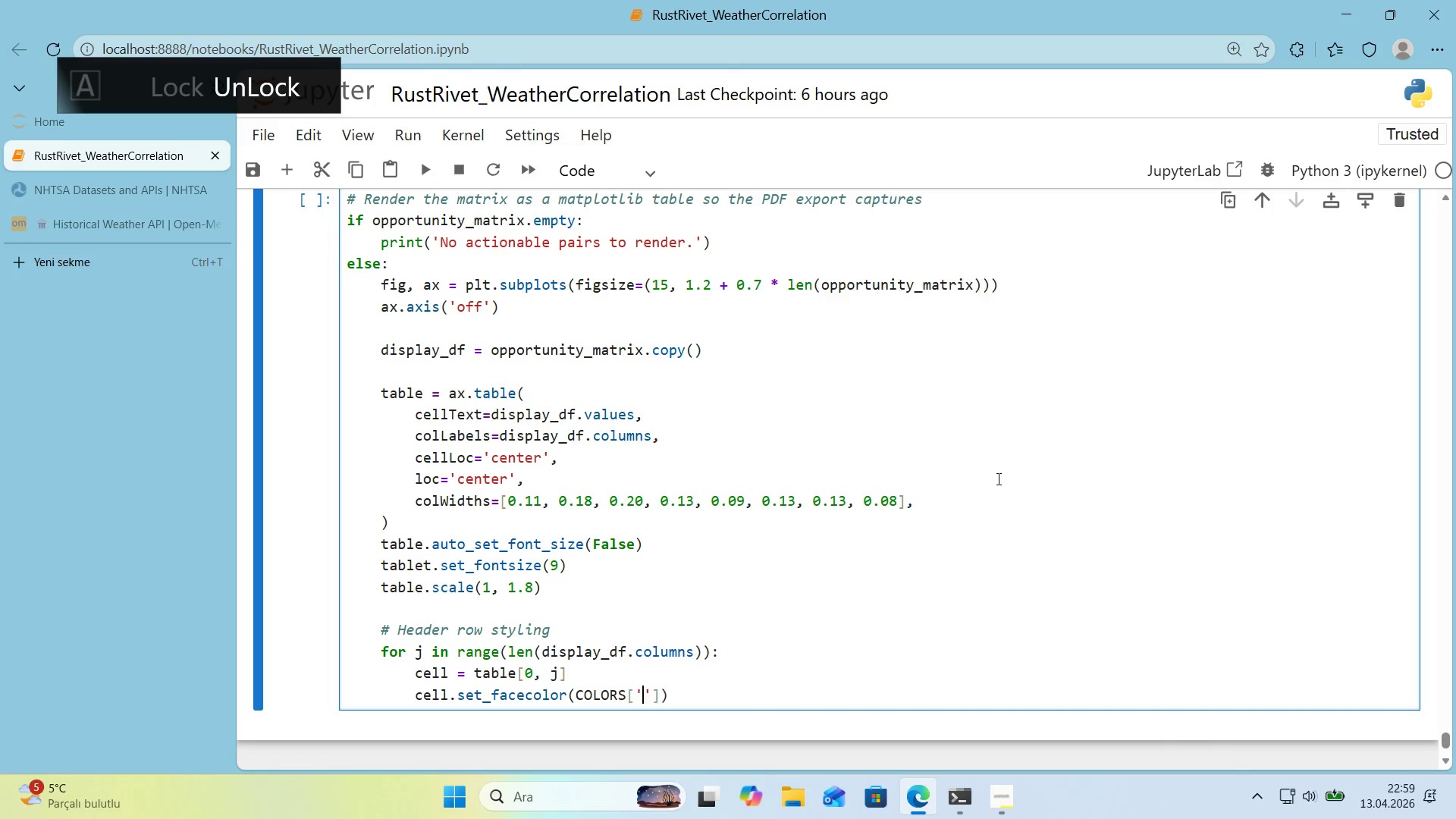 
type(asphalt)
 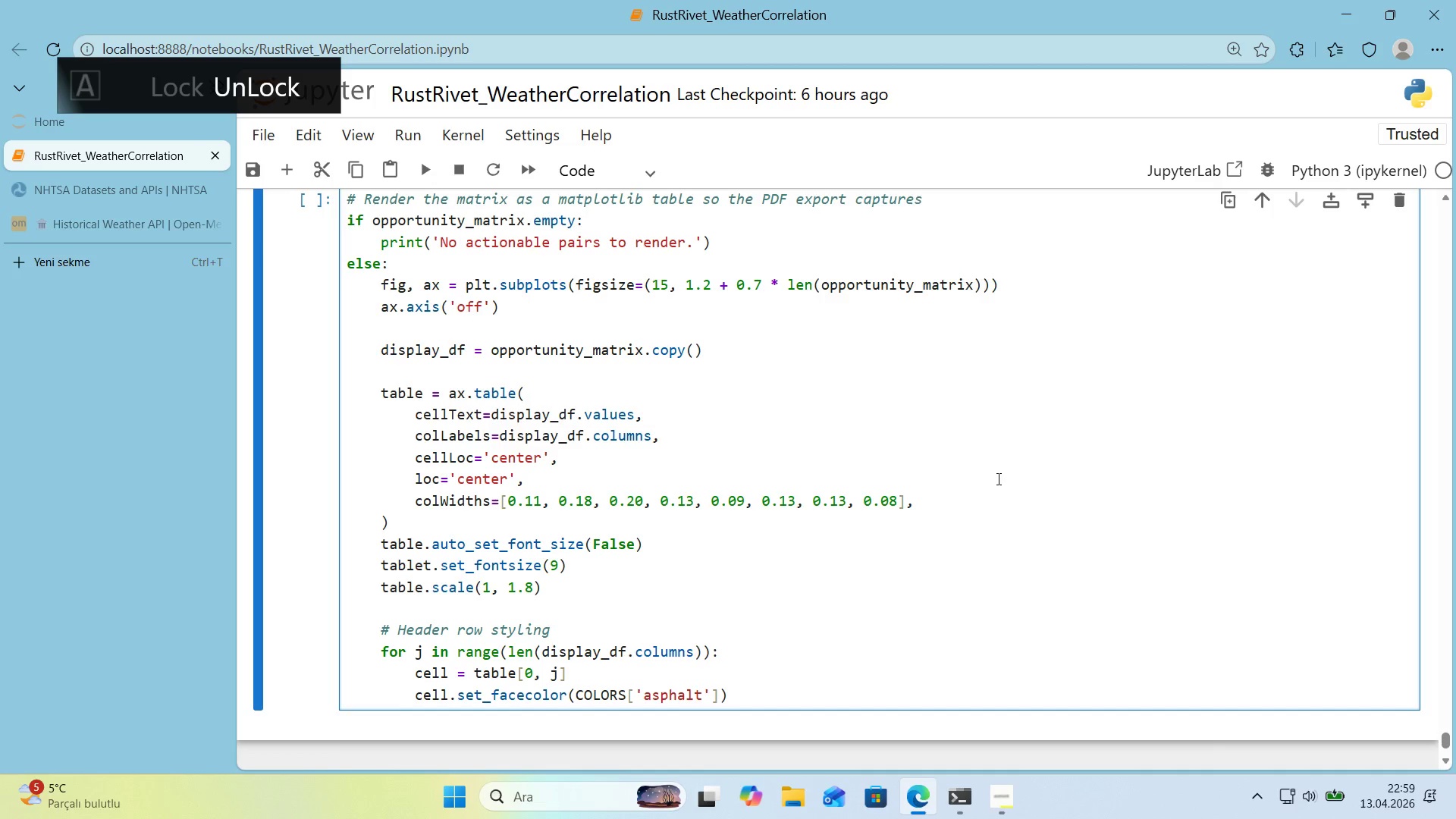 
key(ArrowRight)
 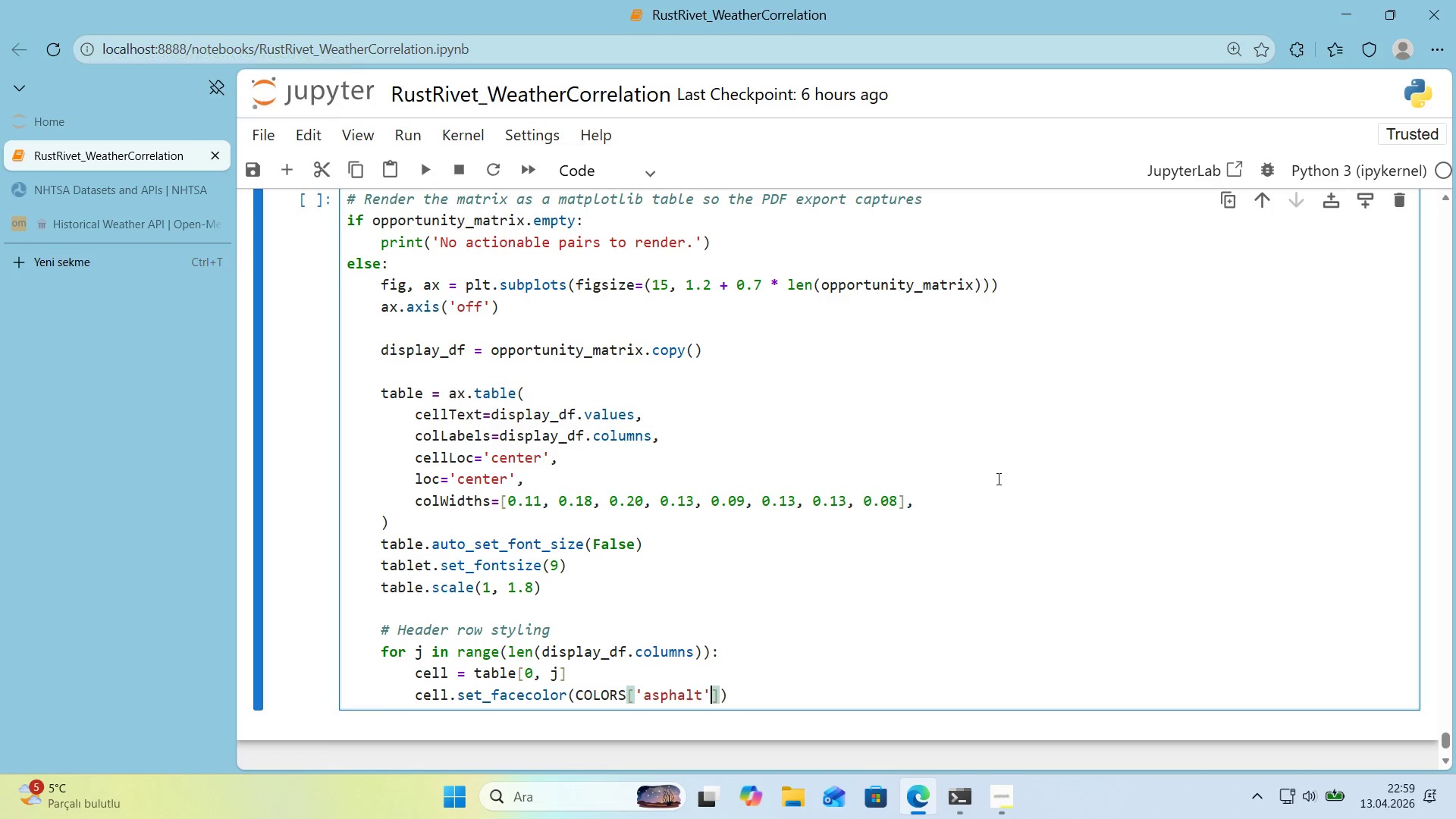 
key(ArrowRight)
 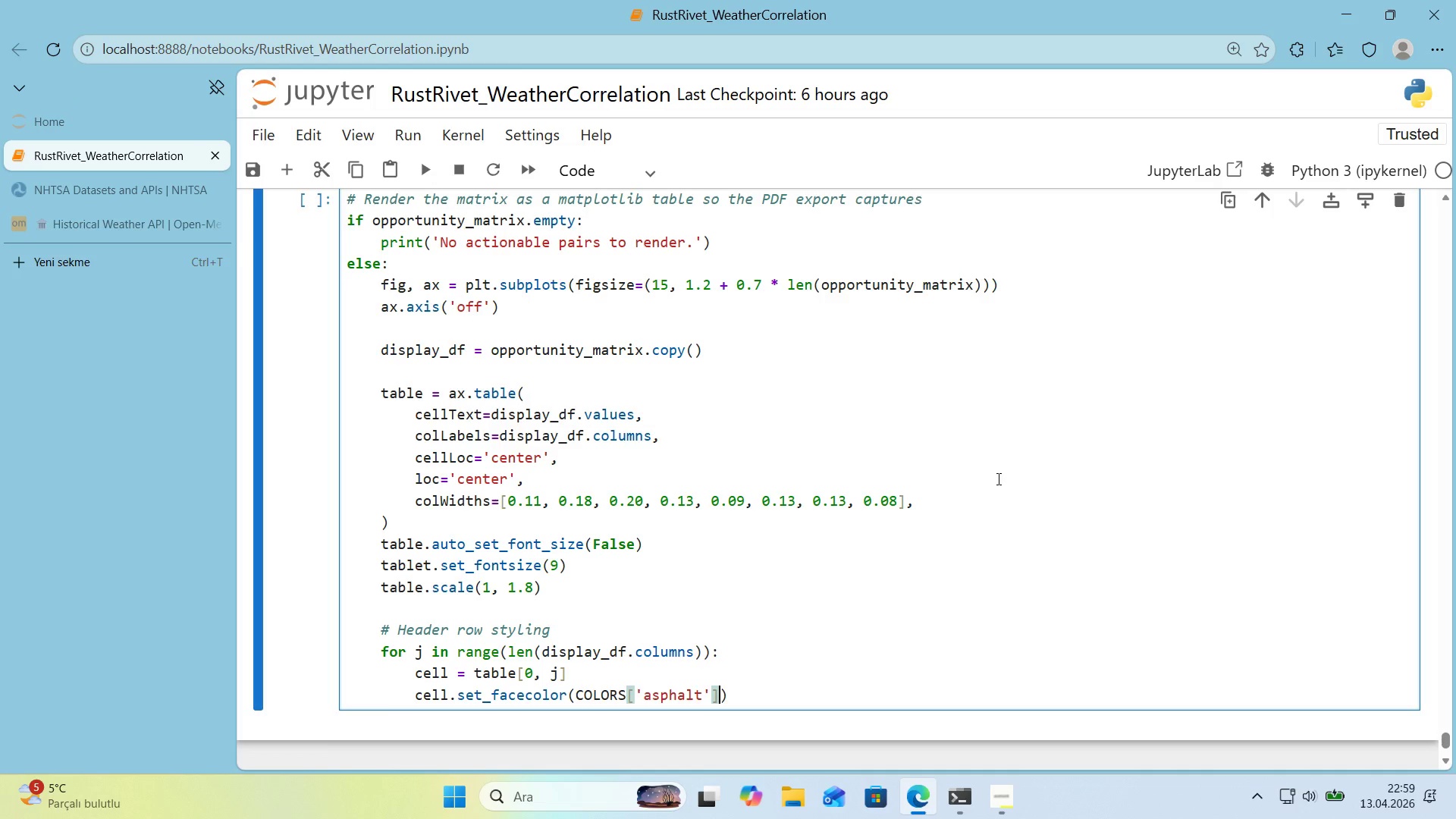 
key(ArrowRight)
 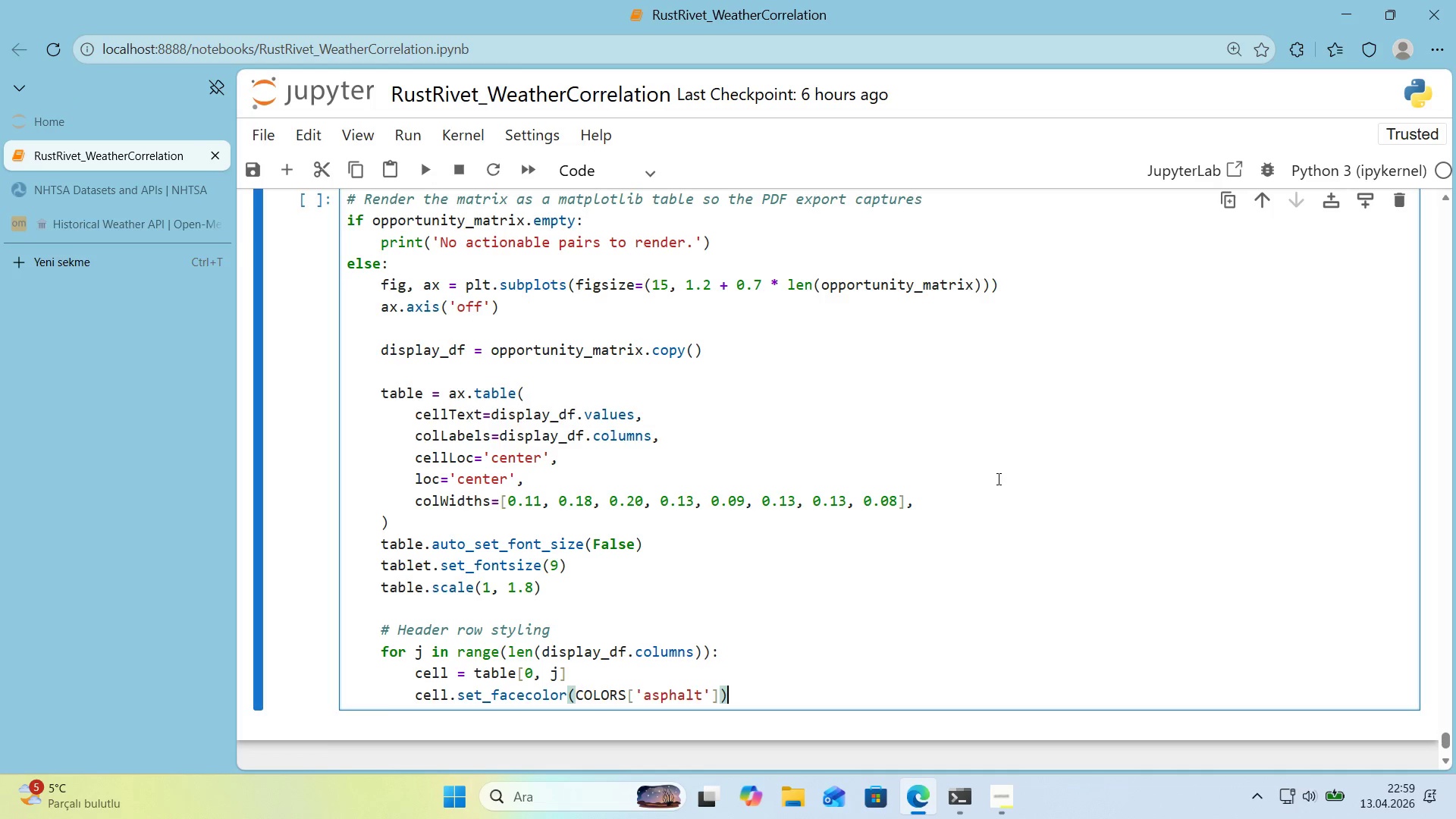 
key(Enter)
 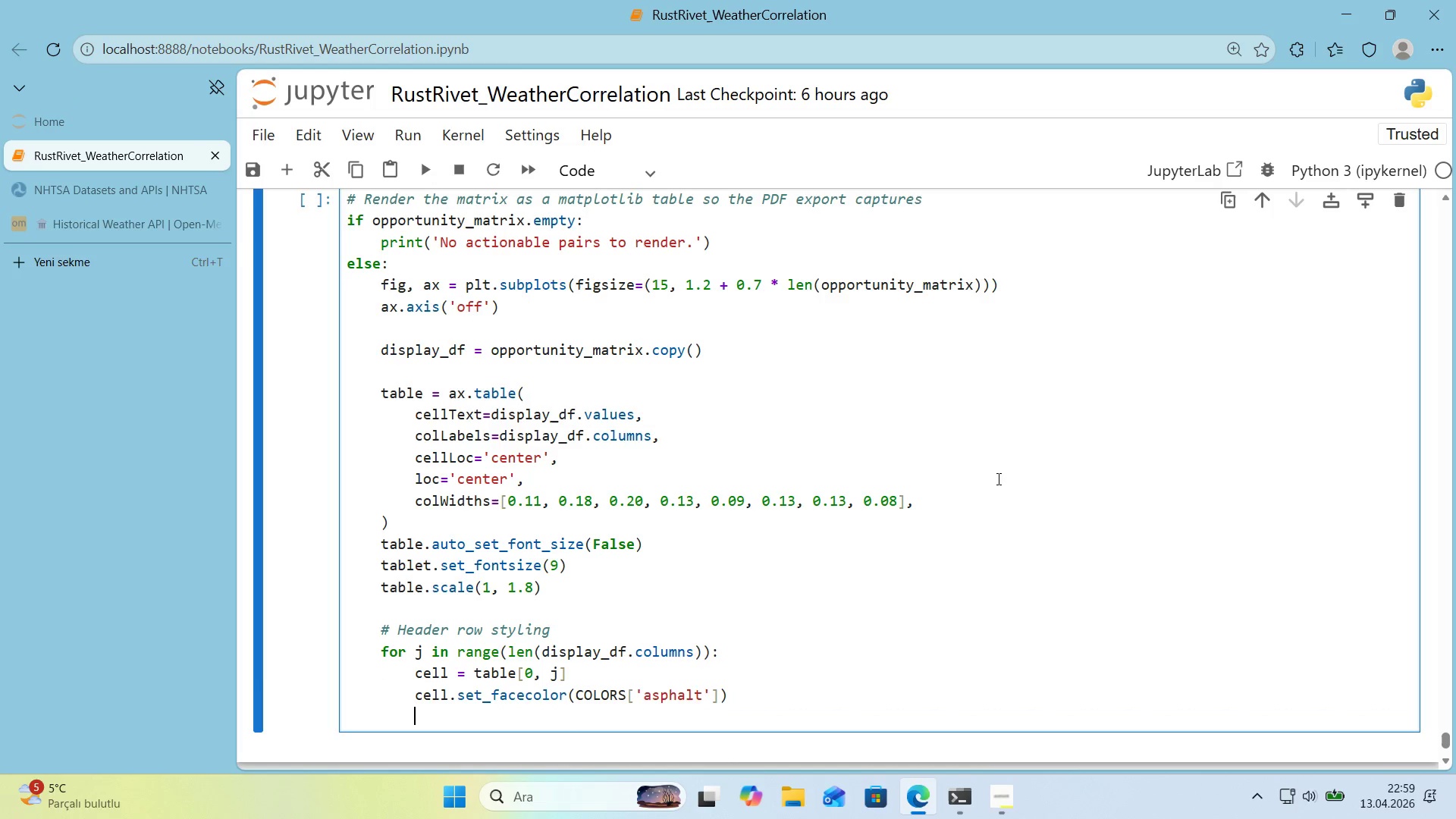 
type(cell.set_Tex)
key(Backspace)
key(Backspace)
key(Backspace)
type(T)
key(Backspace)
type(text_props*()
 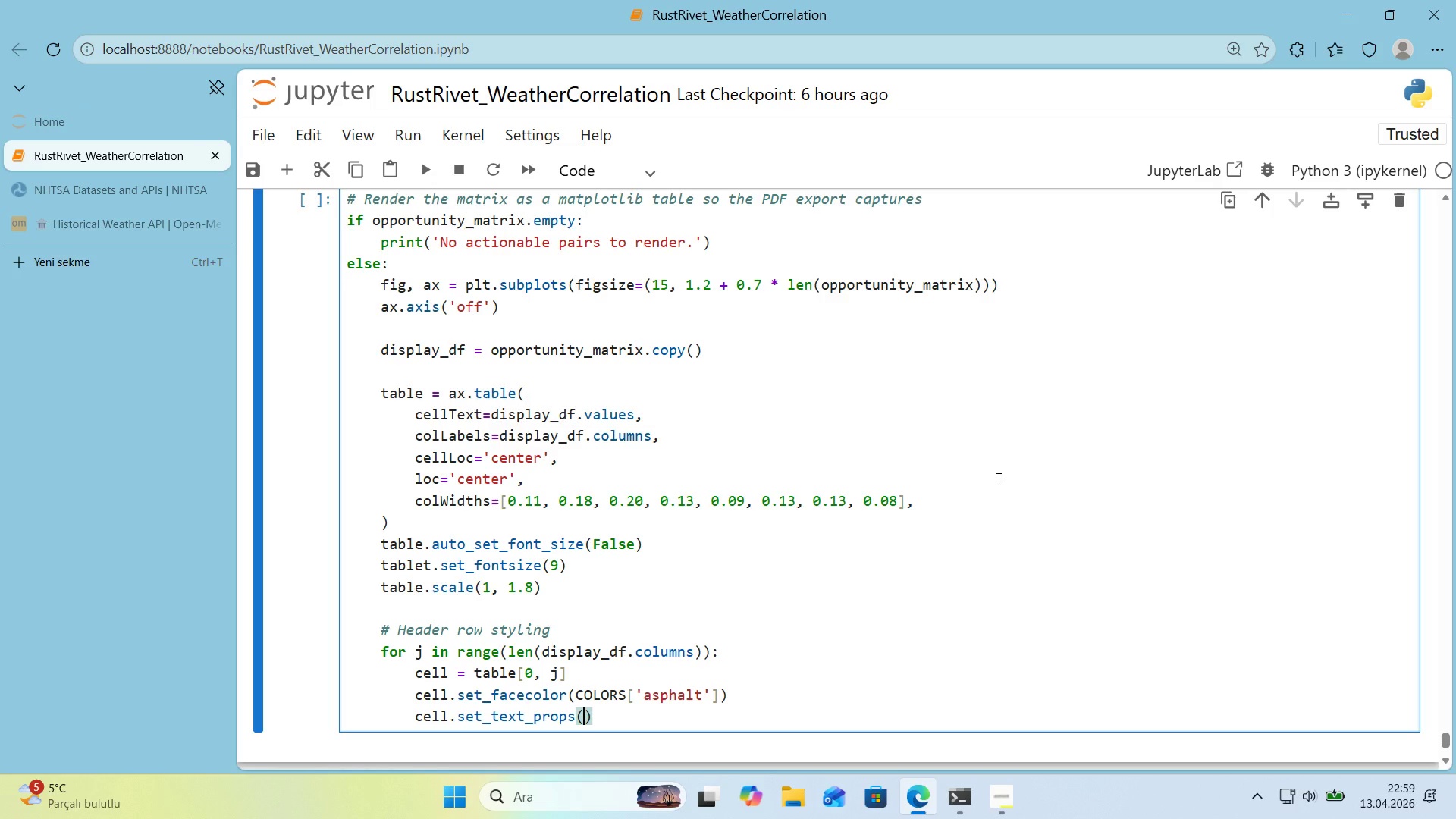 
 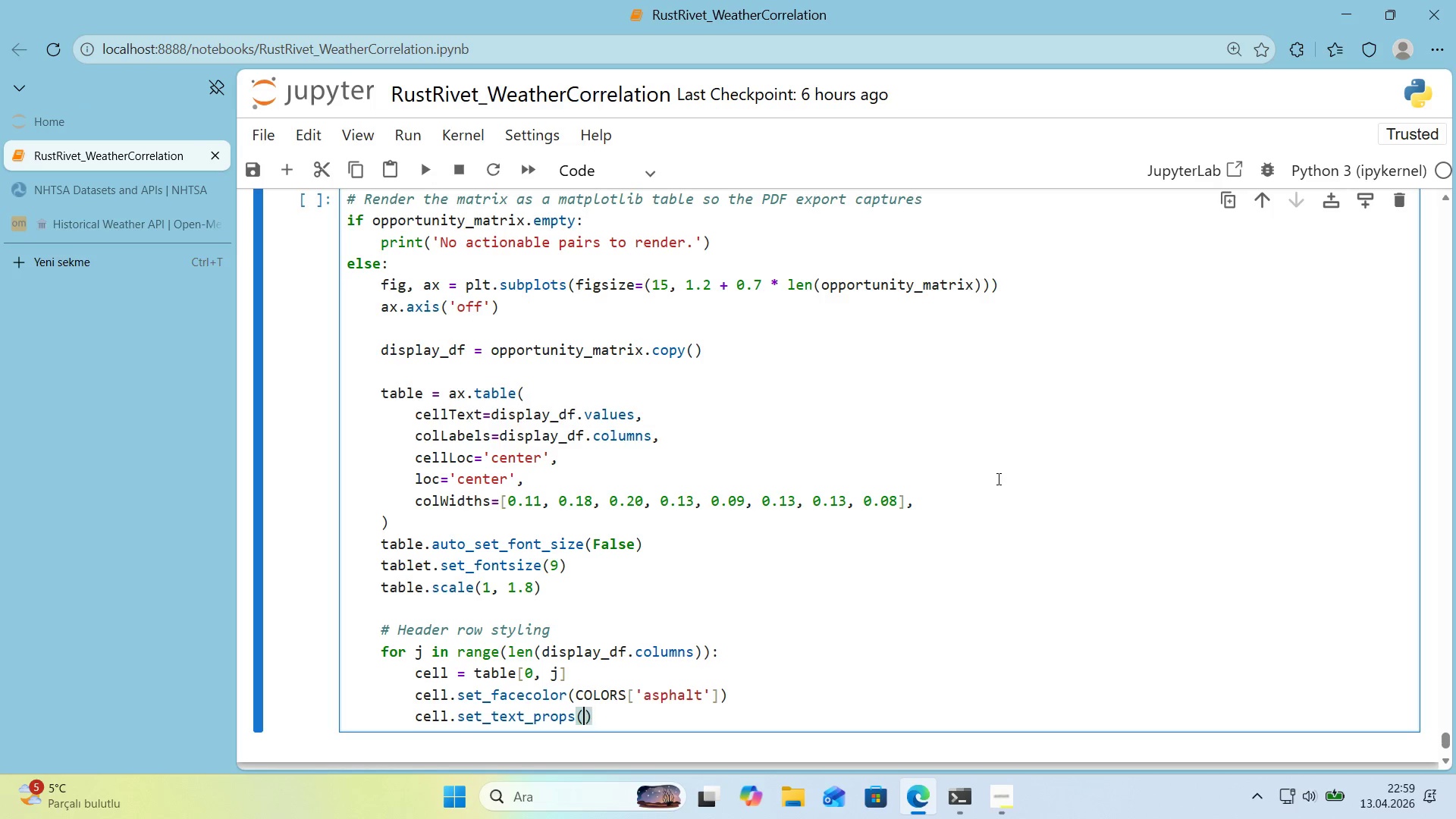 
key(ArrowLeft)
 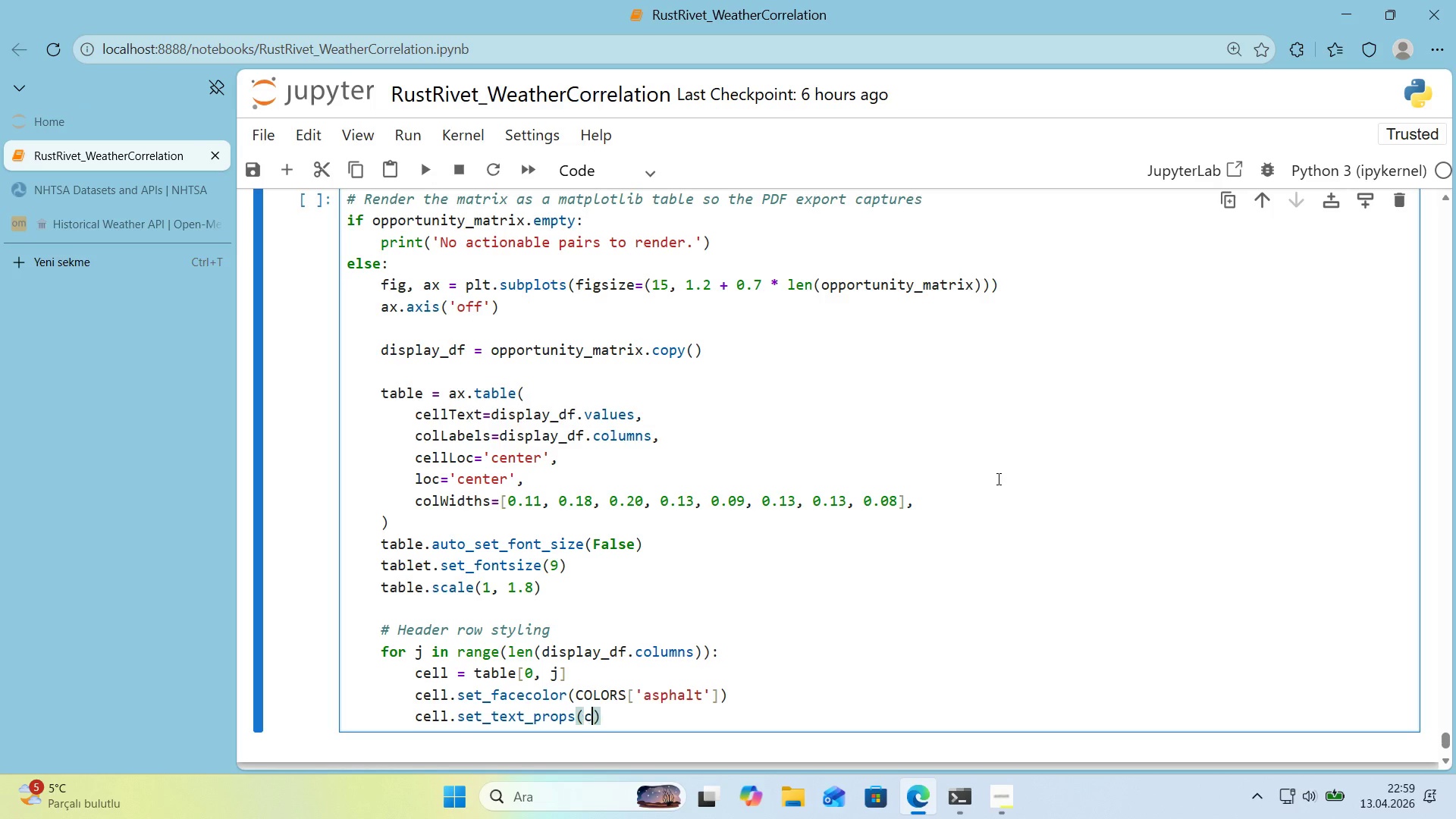 
type(color)@@)
 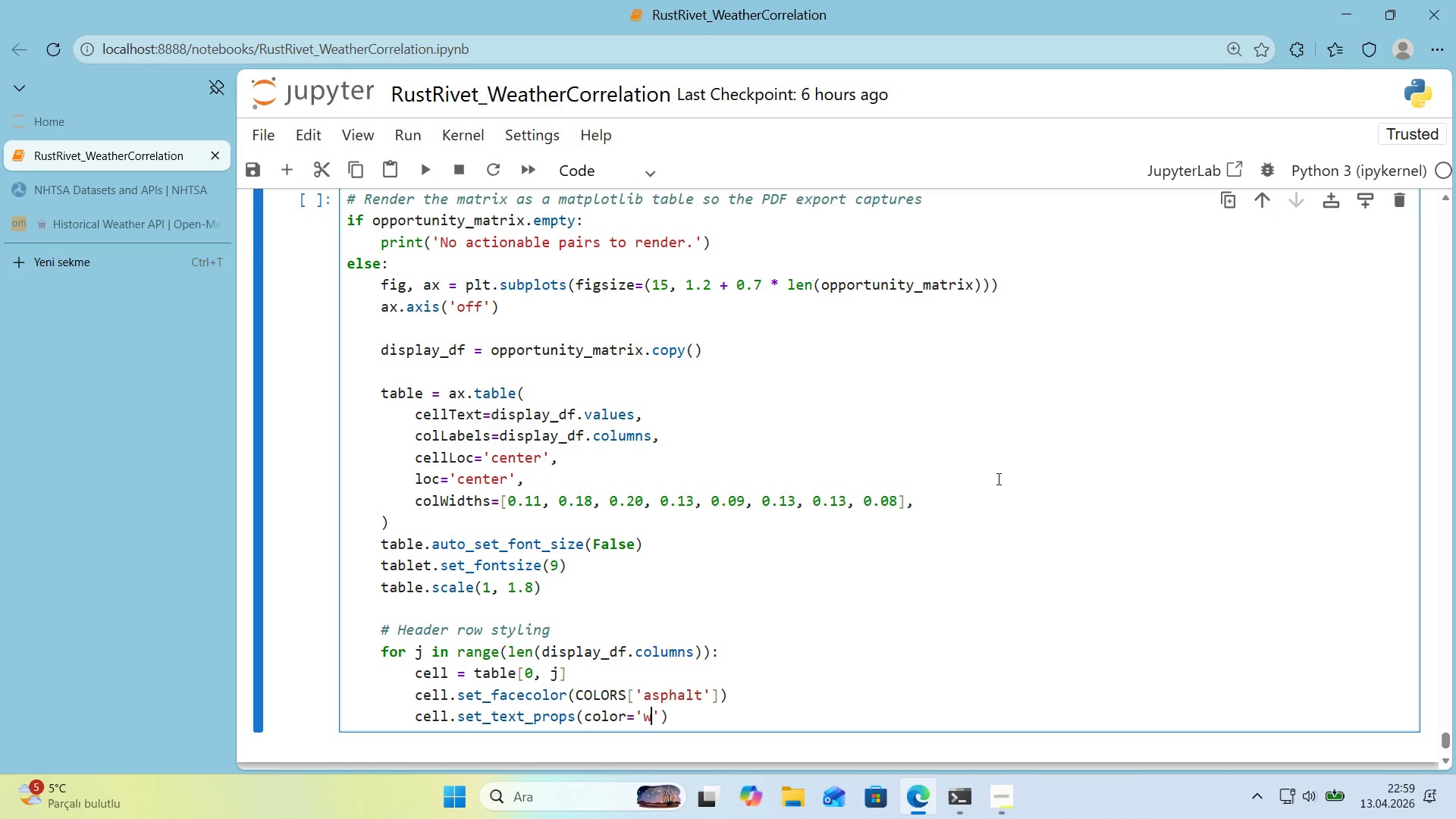 
 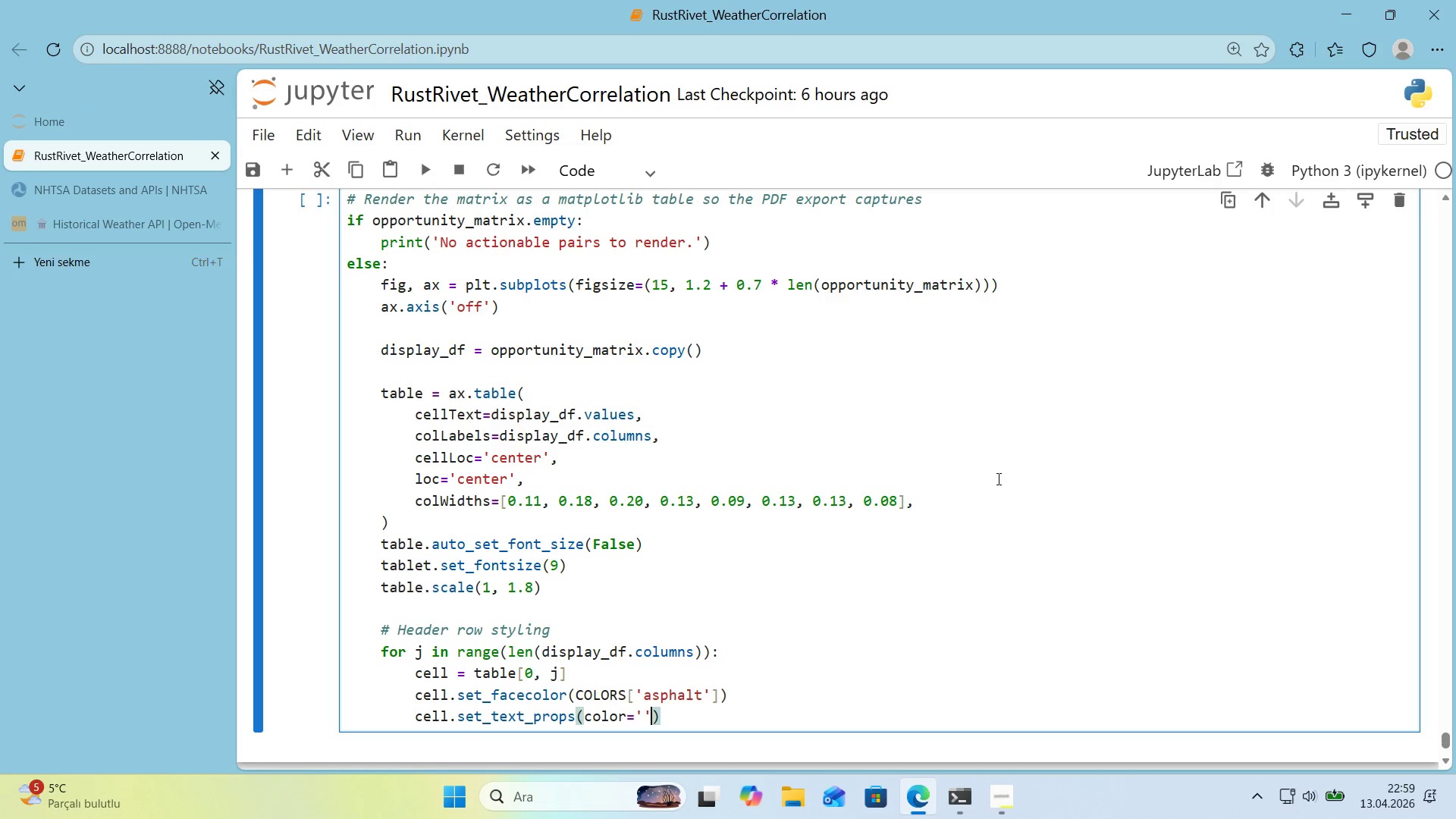 
key(ArrowLeft)
 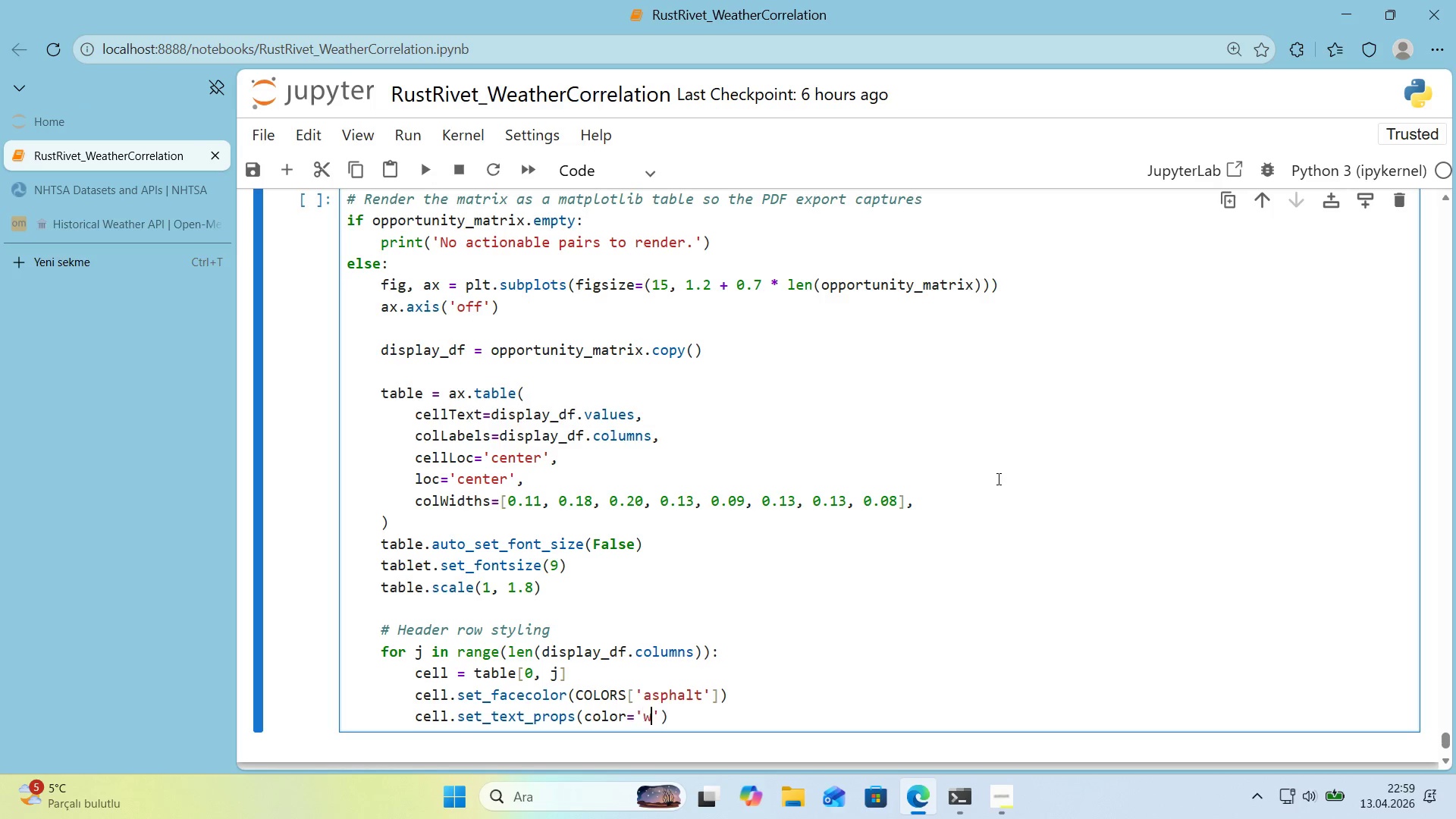 
type(wh,te)
key(Backspace)
key(Backspace)
key(Backspace)
type('te)
 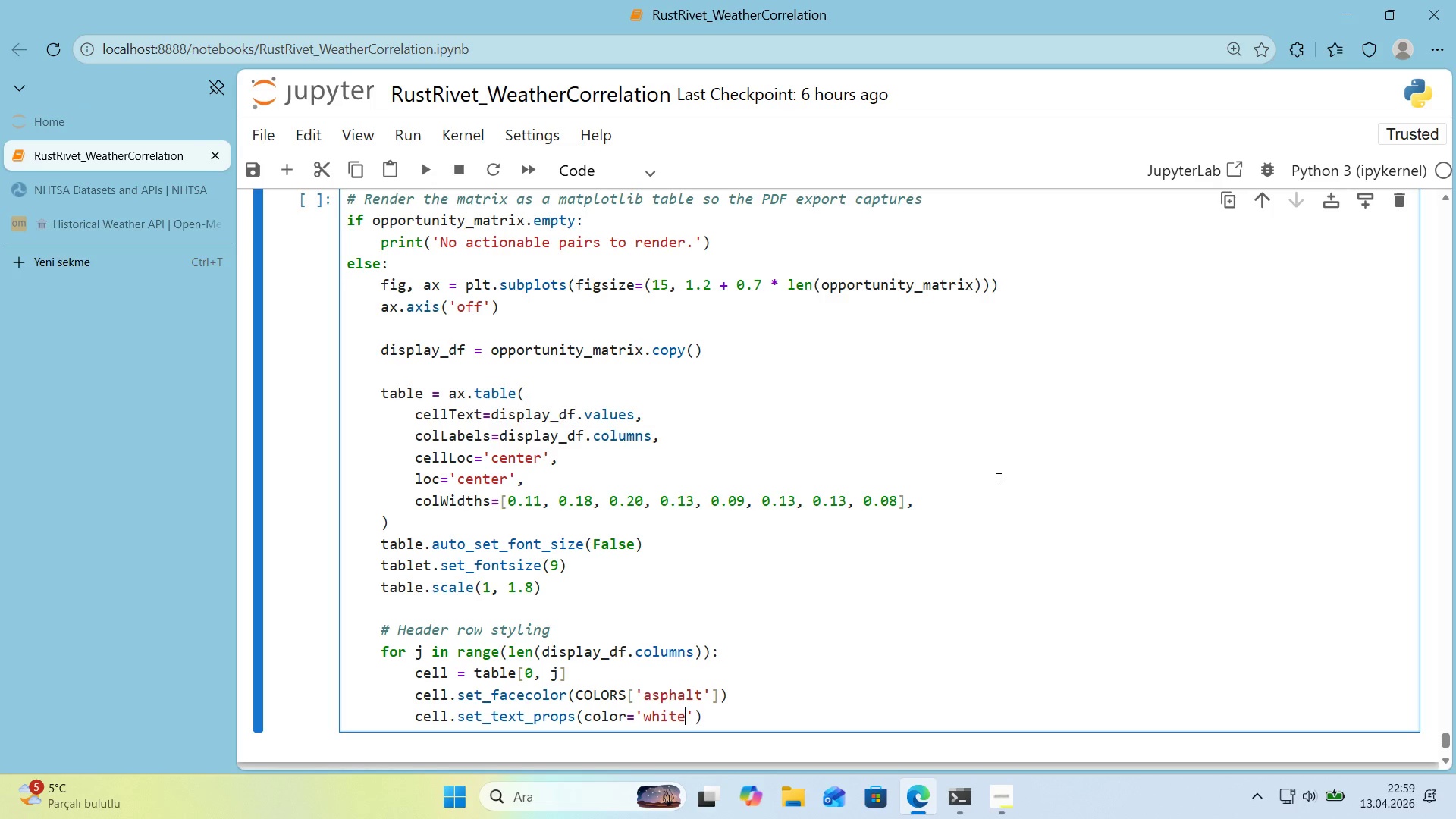 
key(ArrowRight)
 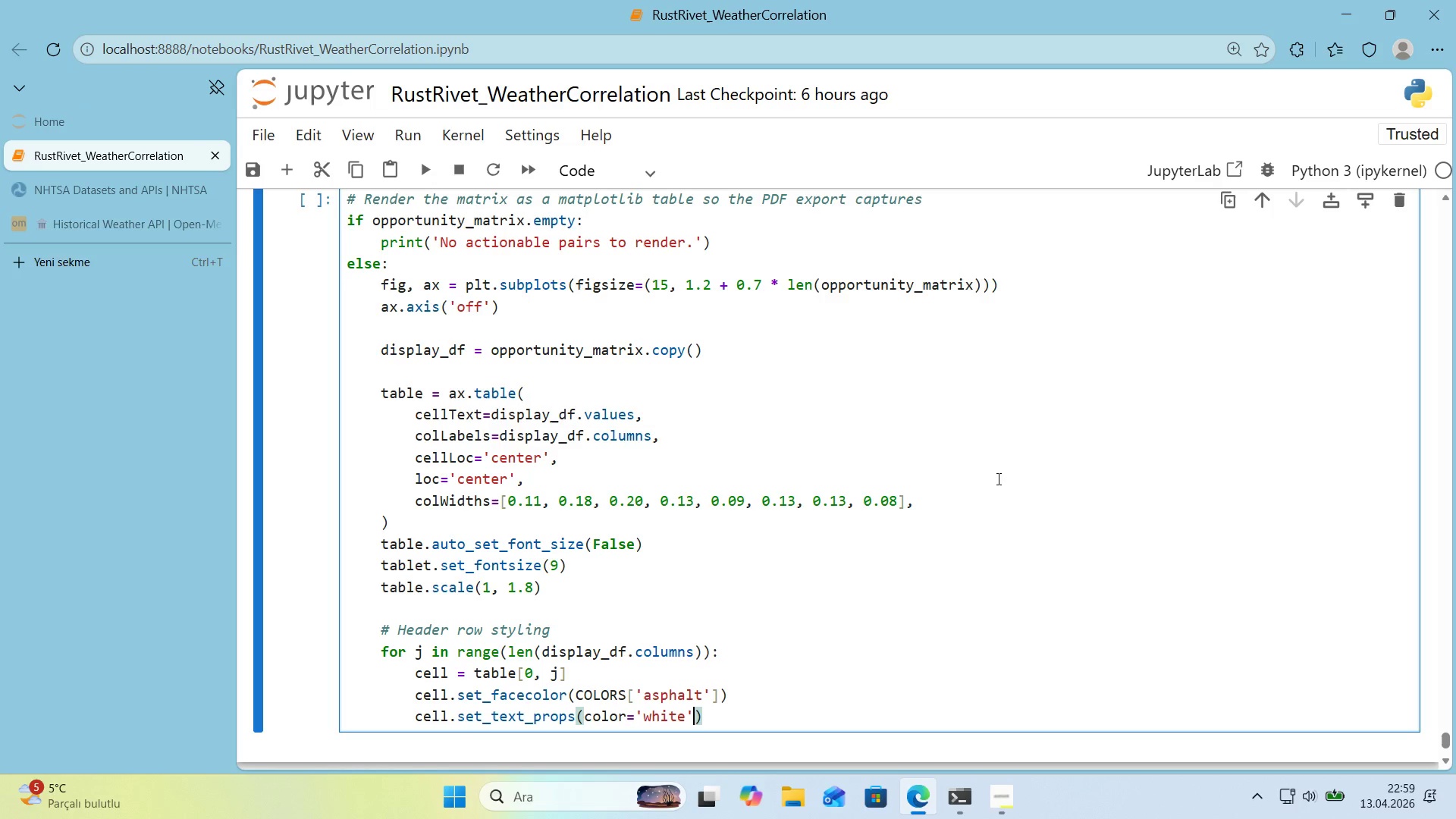 
type(, we'ght)@@)
 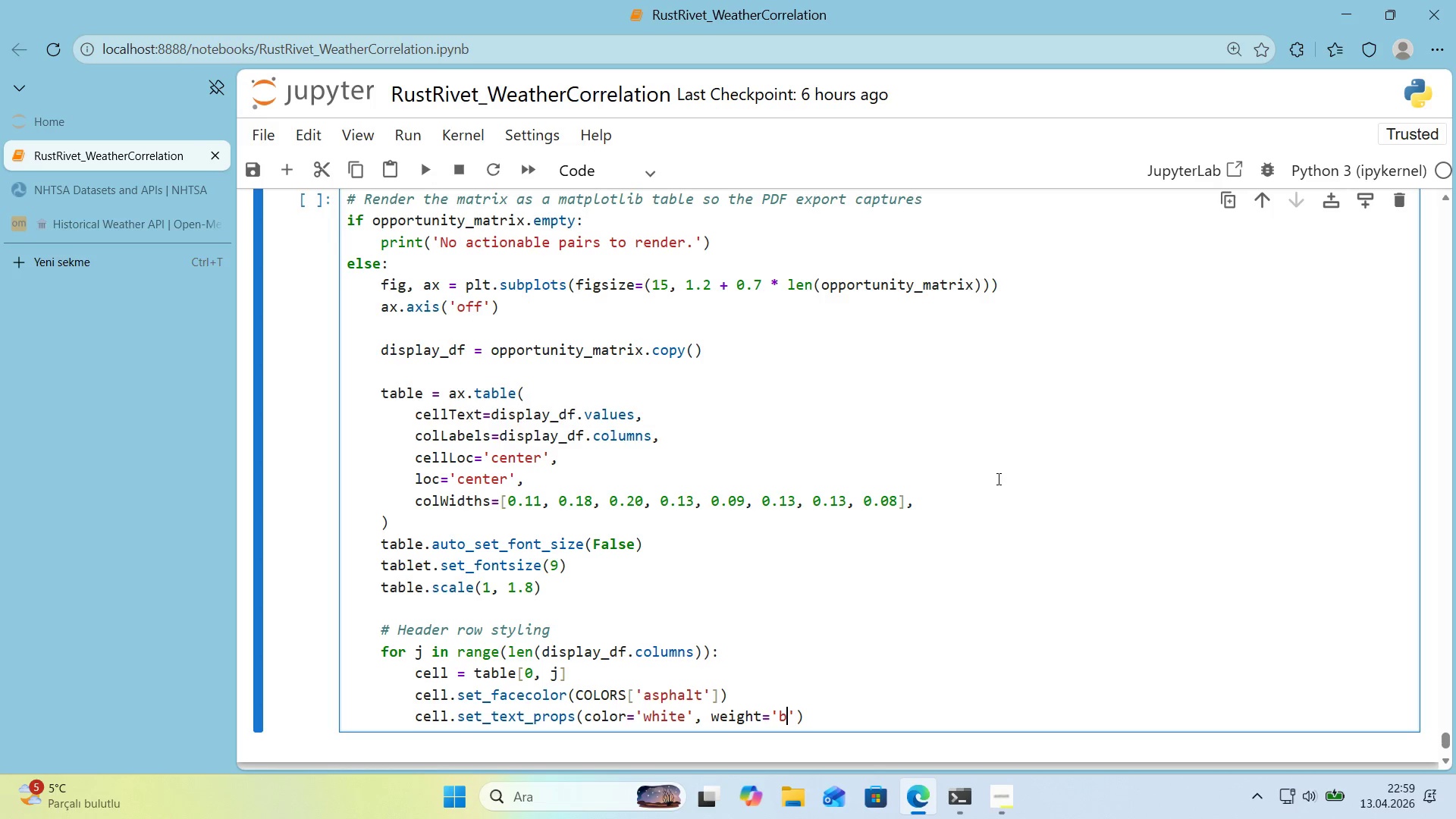 
 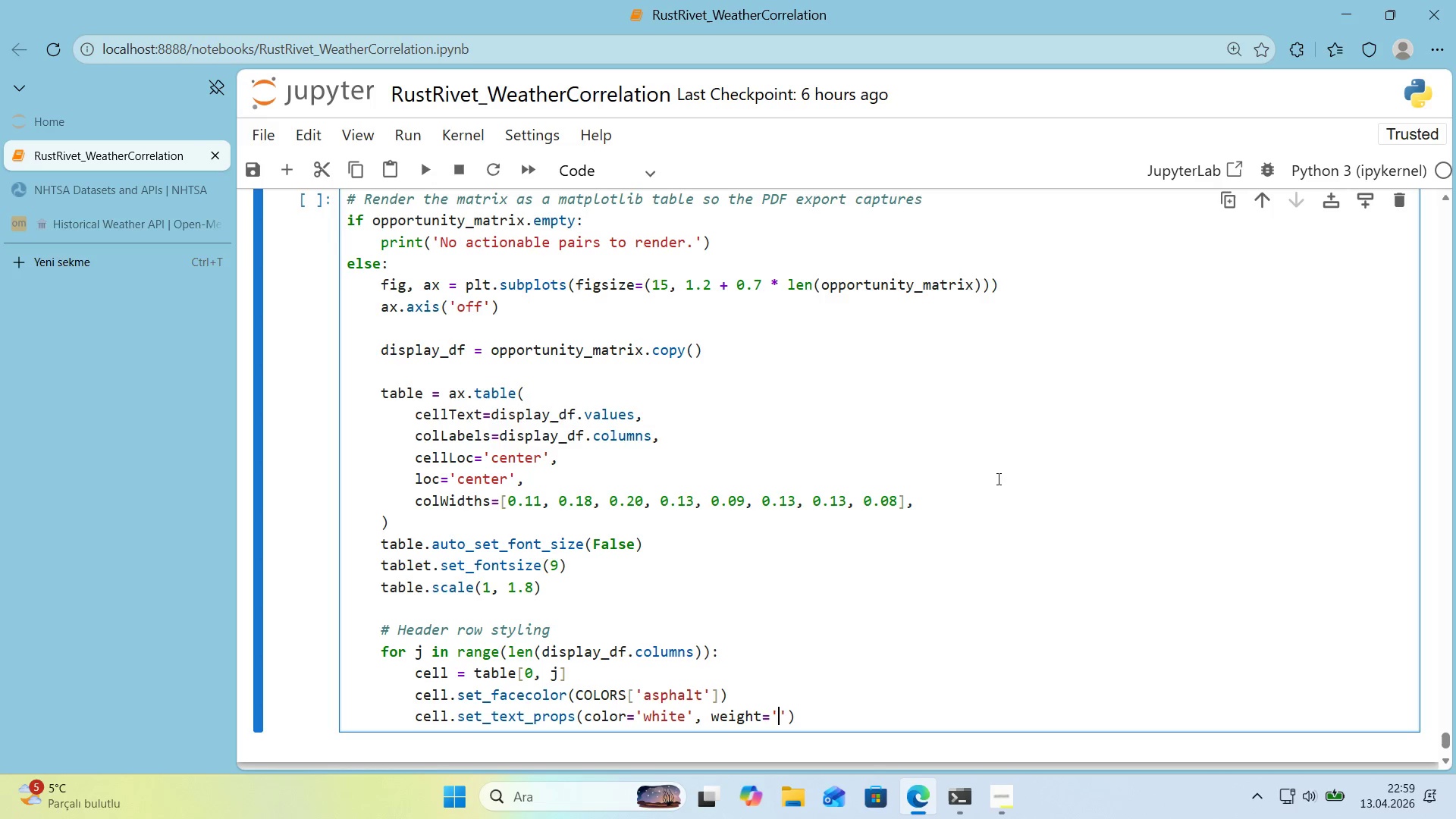 
key(ArrowLeft)
 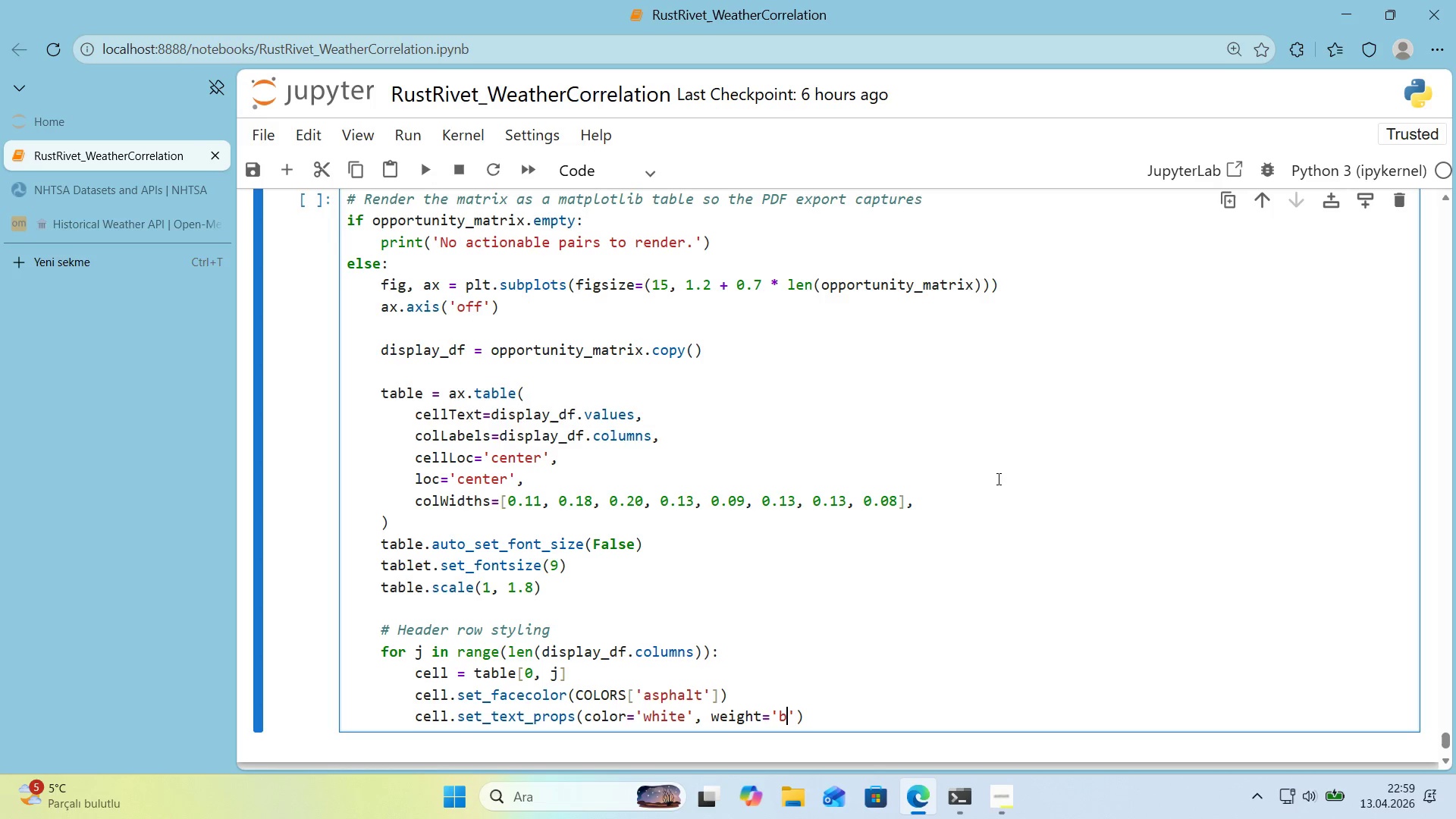 
type(boldd)
key(Backspace)
 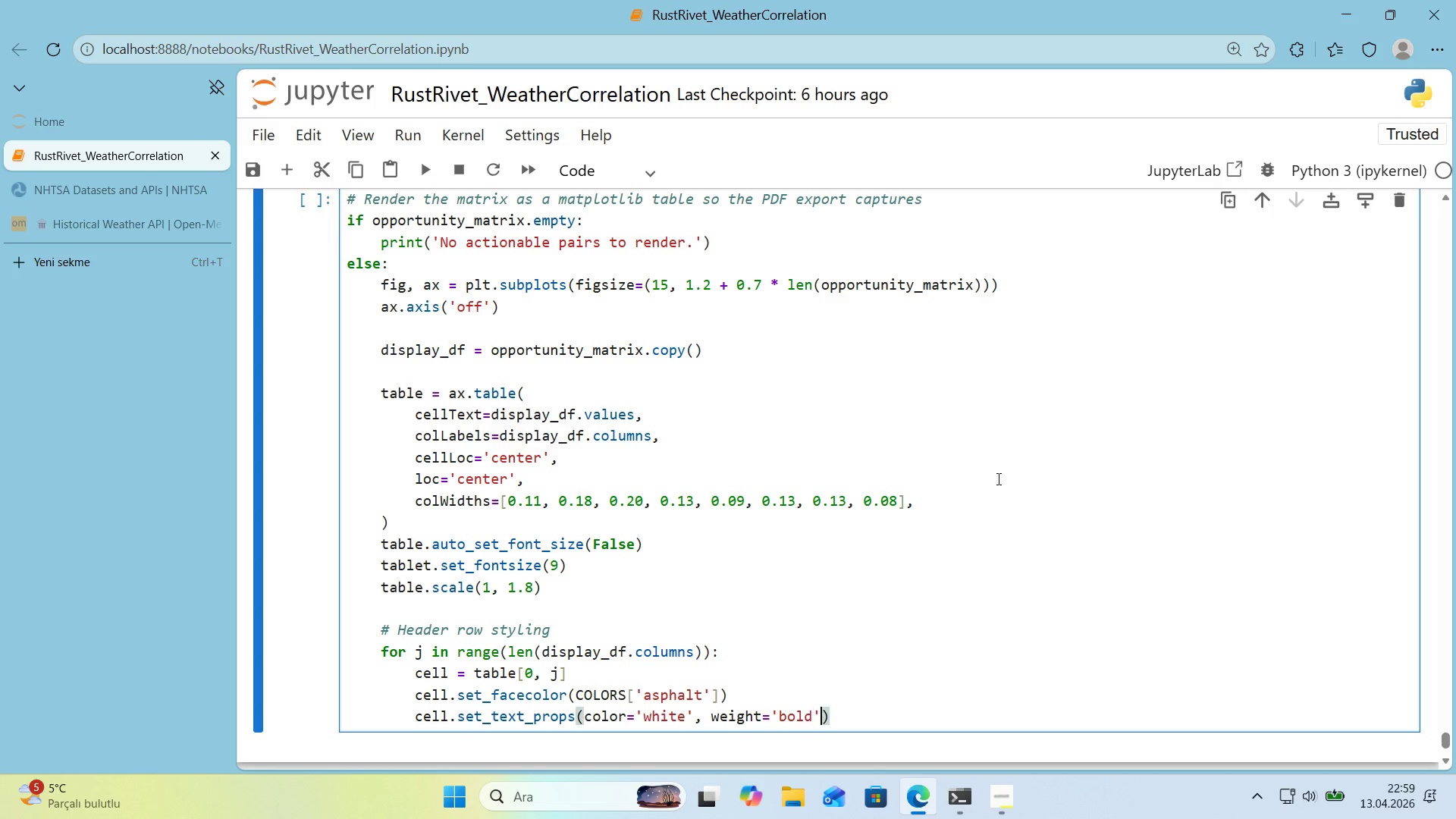 
key(ArrowRight)
 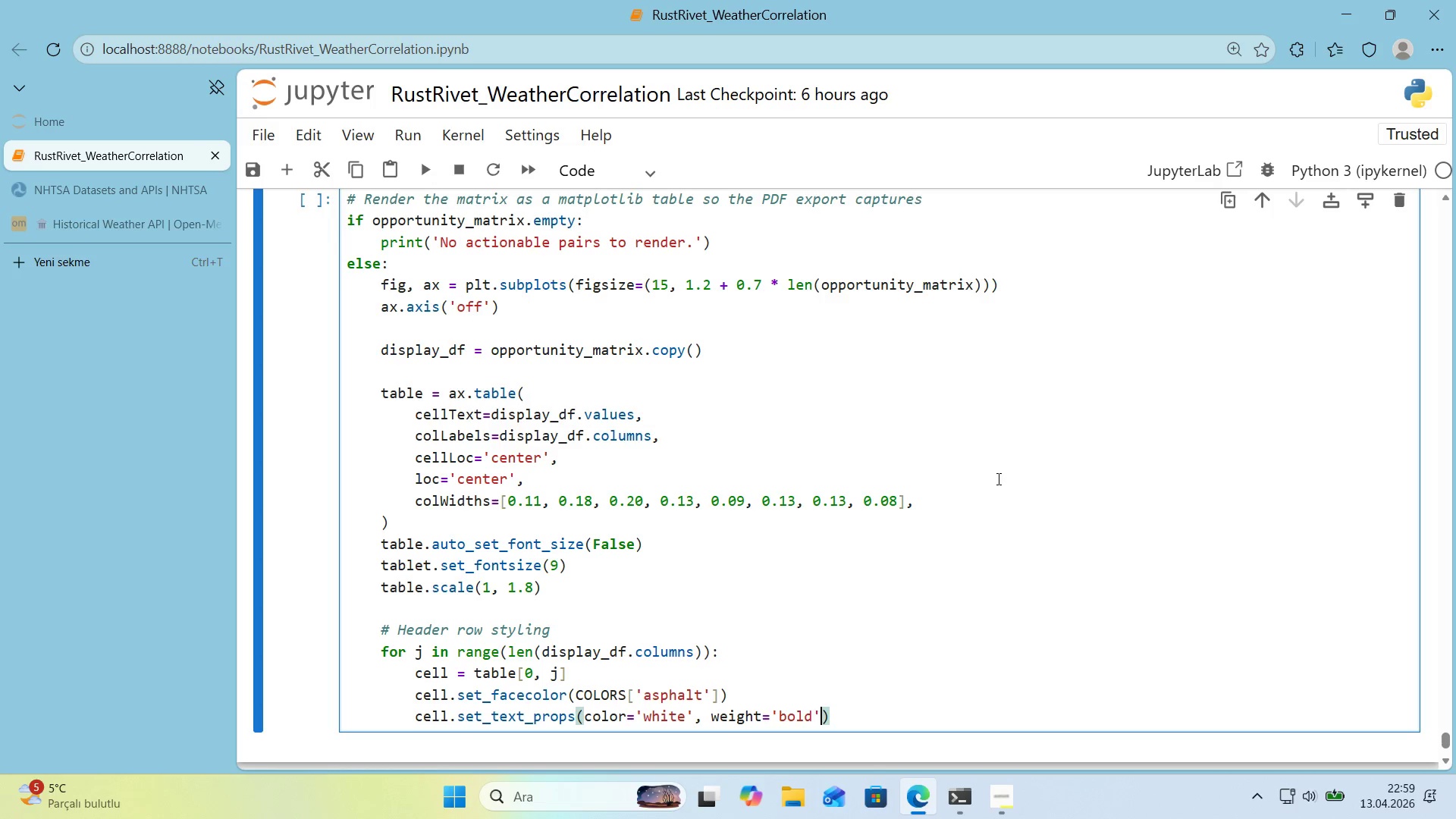 
key(ArrowRight)
 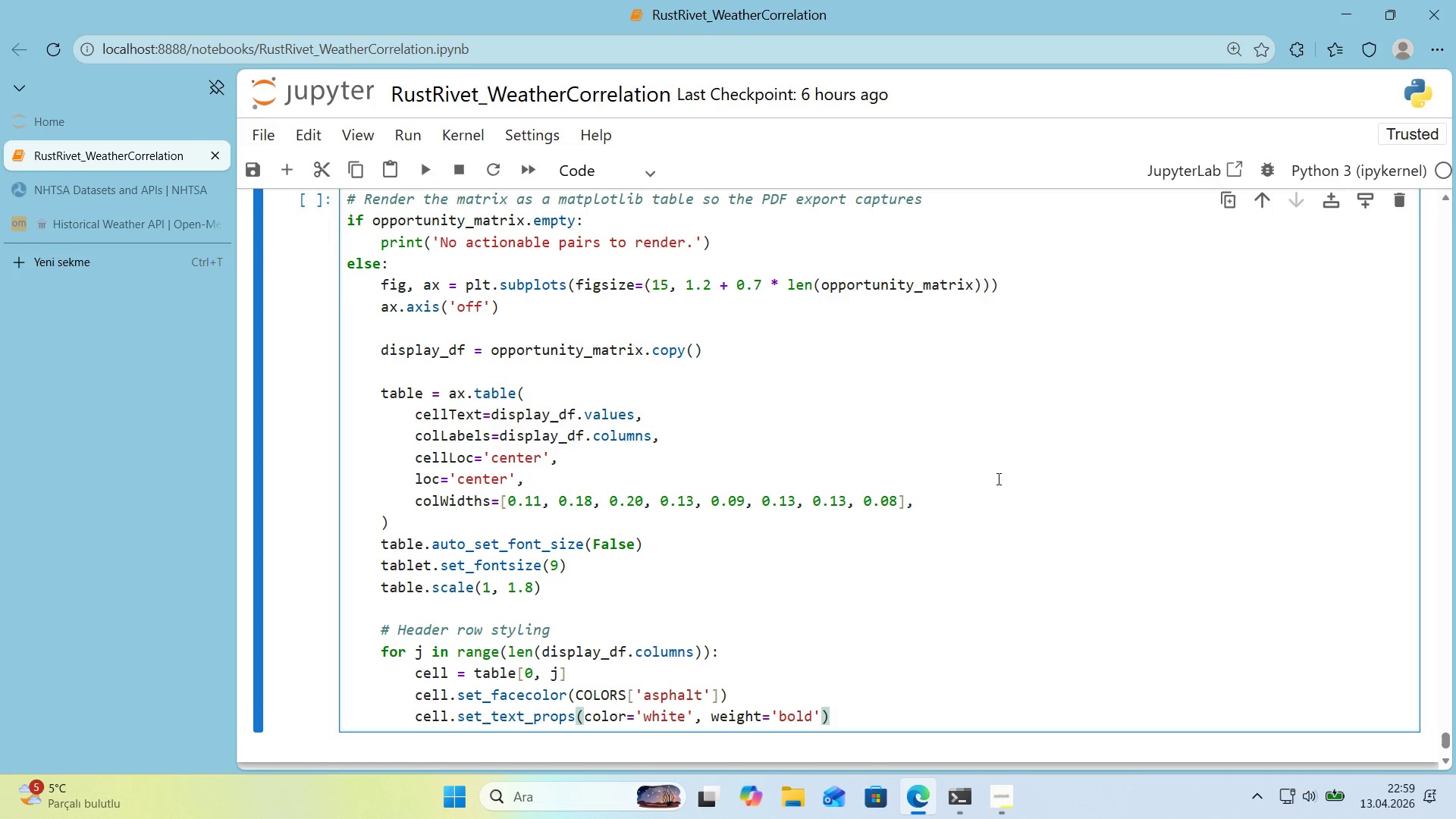 
key(Enter)
 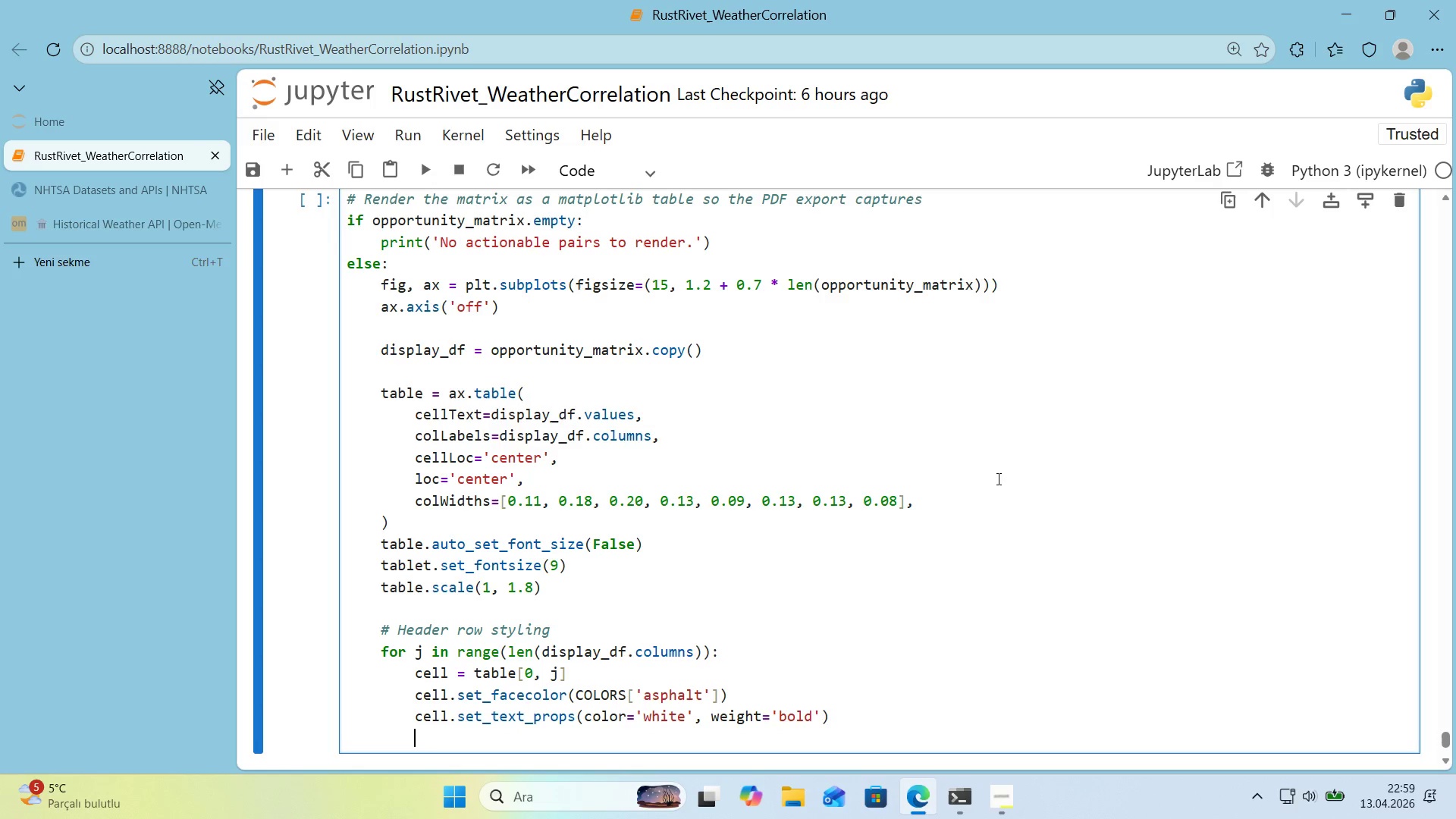 
type(cell.set_ge')
key(Backspace)
key(Backspace)
key(Backspace)
type(he'ght*()
 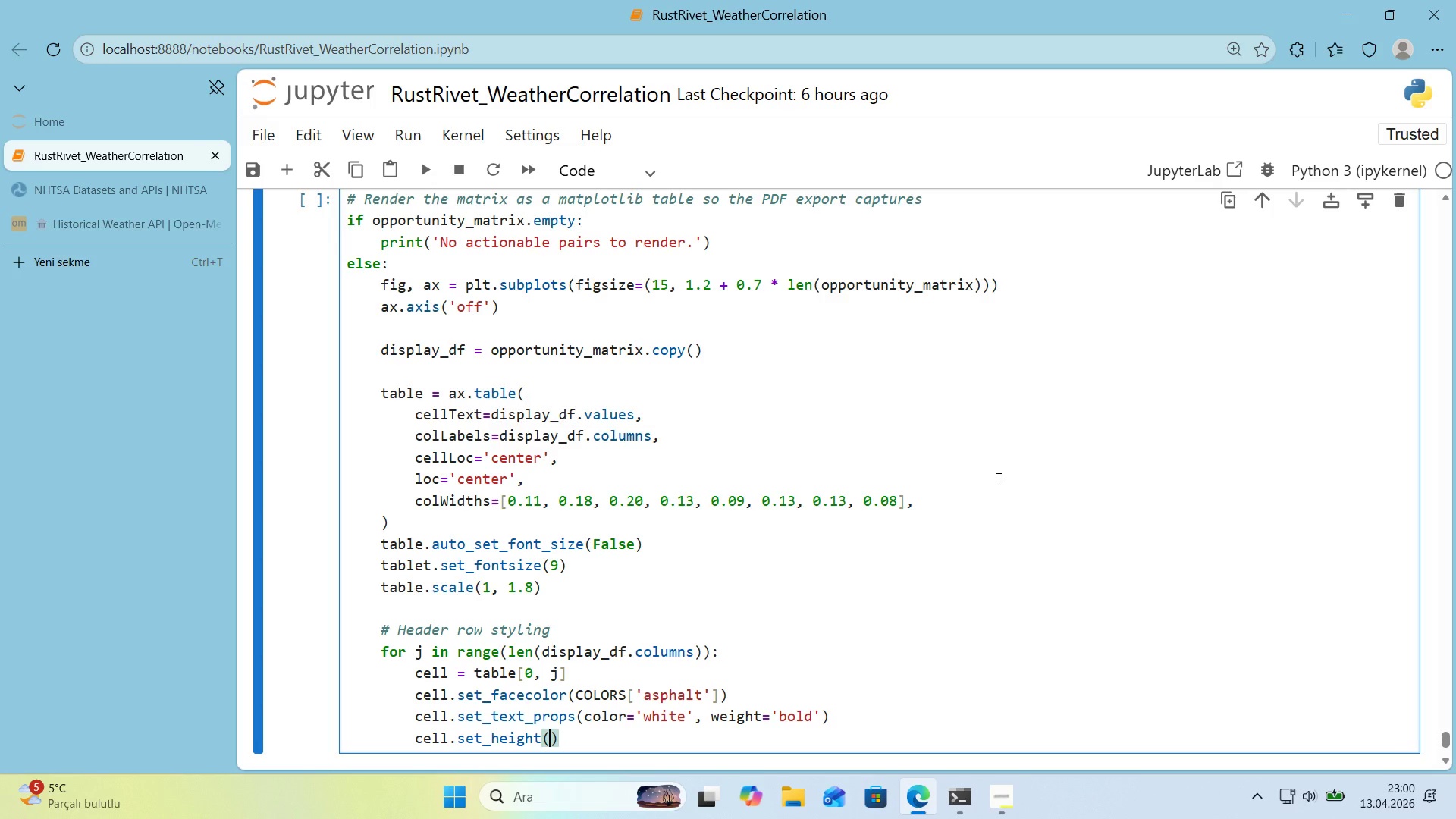 
 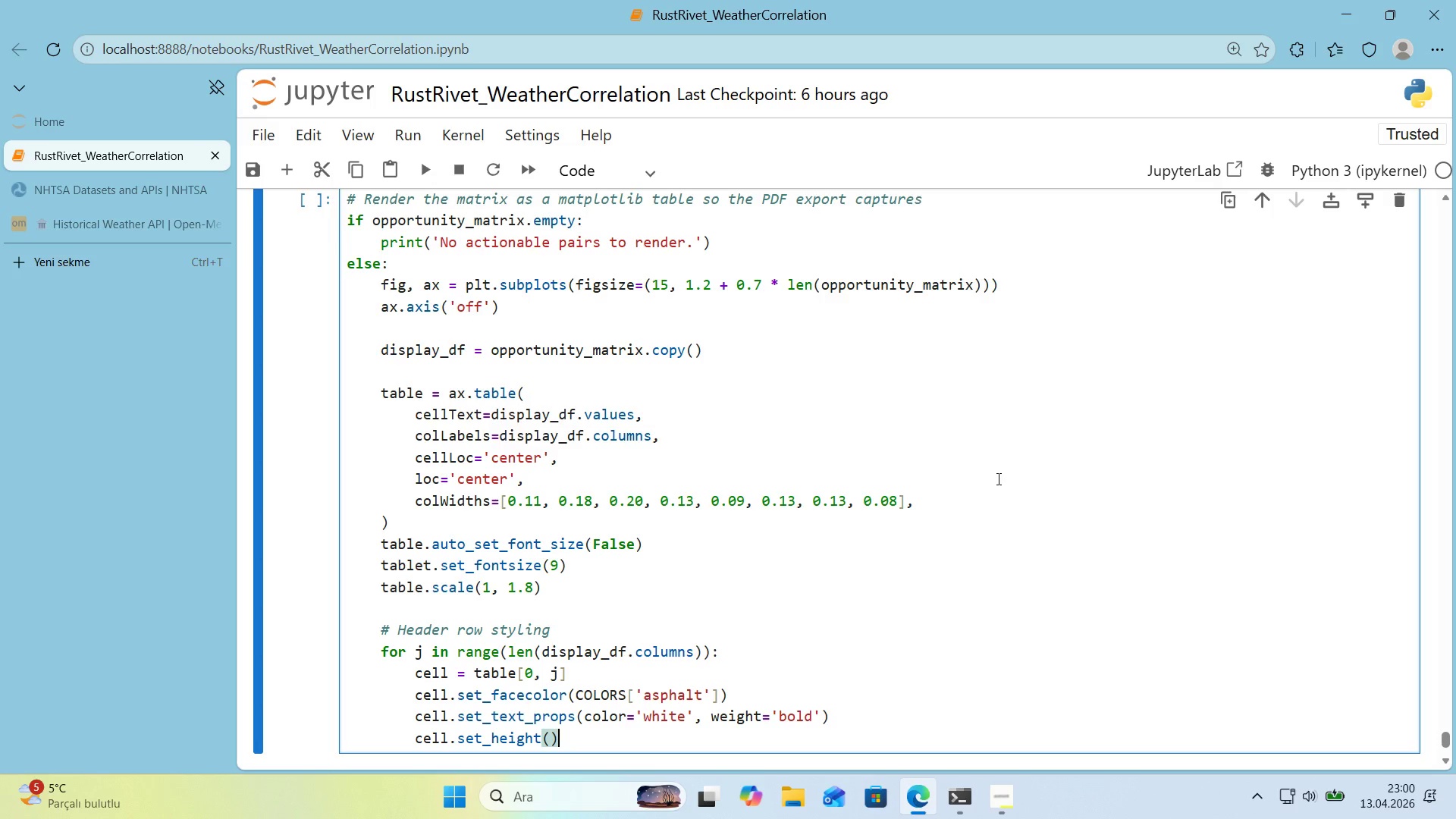 
key(ArrowLeft)
 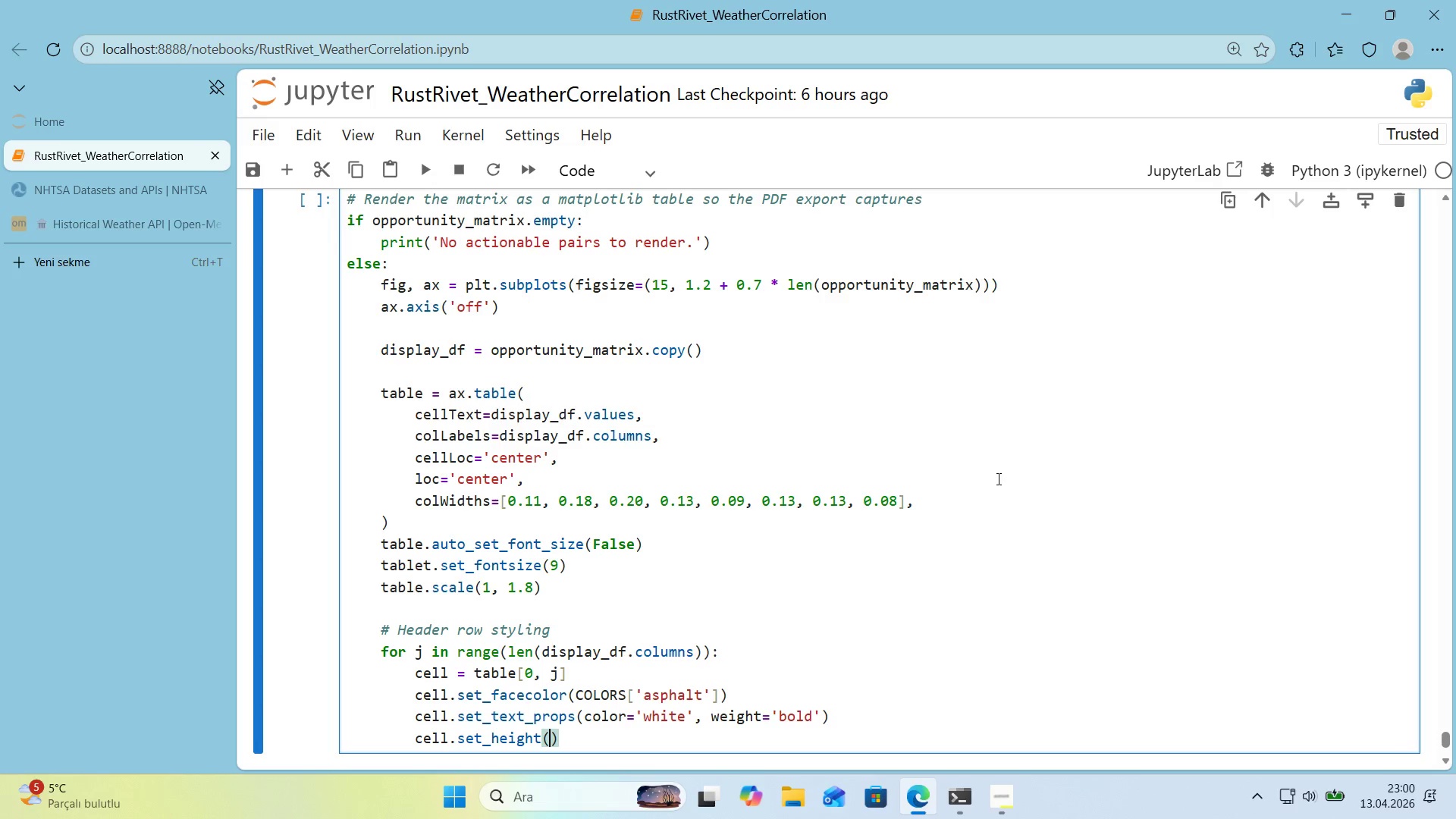 
type(0.88)
 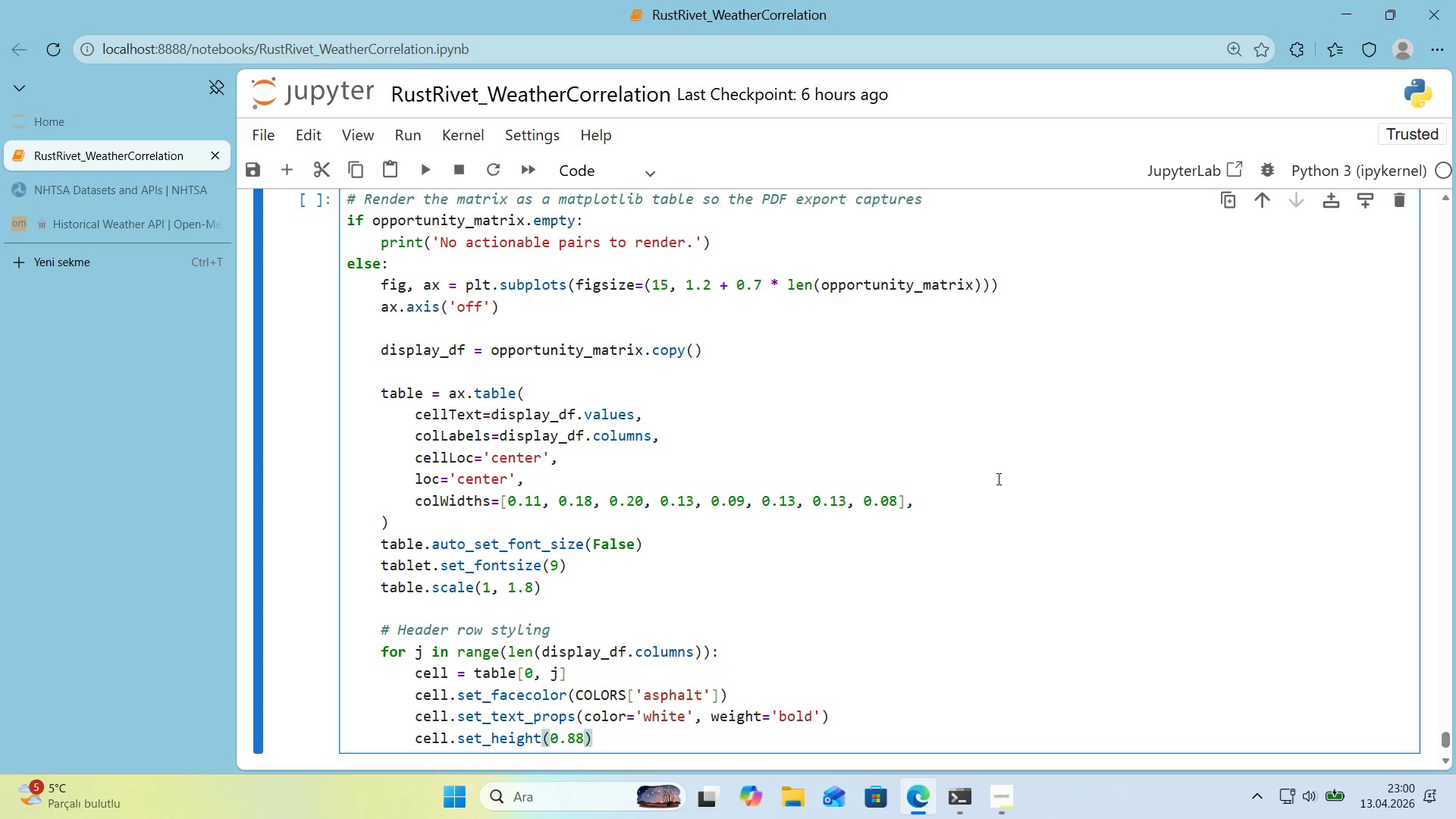 
scroll: coordinate [997, 479], scroll_direction: down, amount: 1.0
 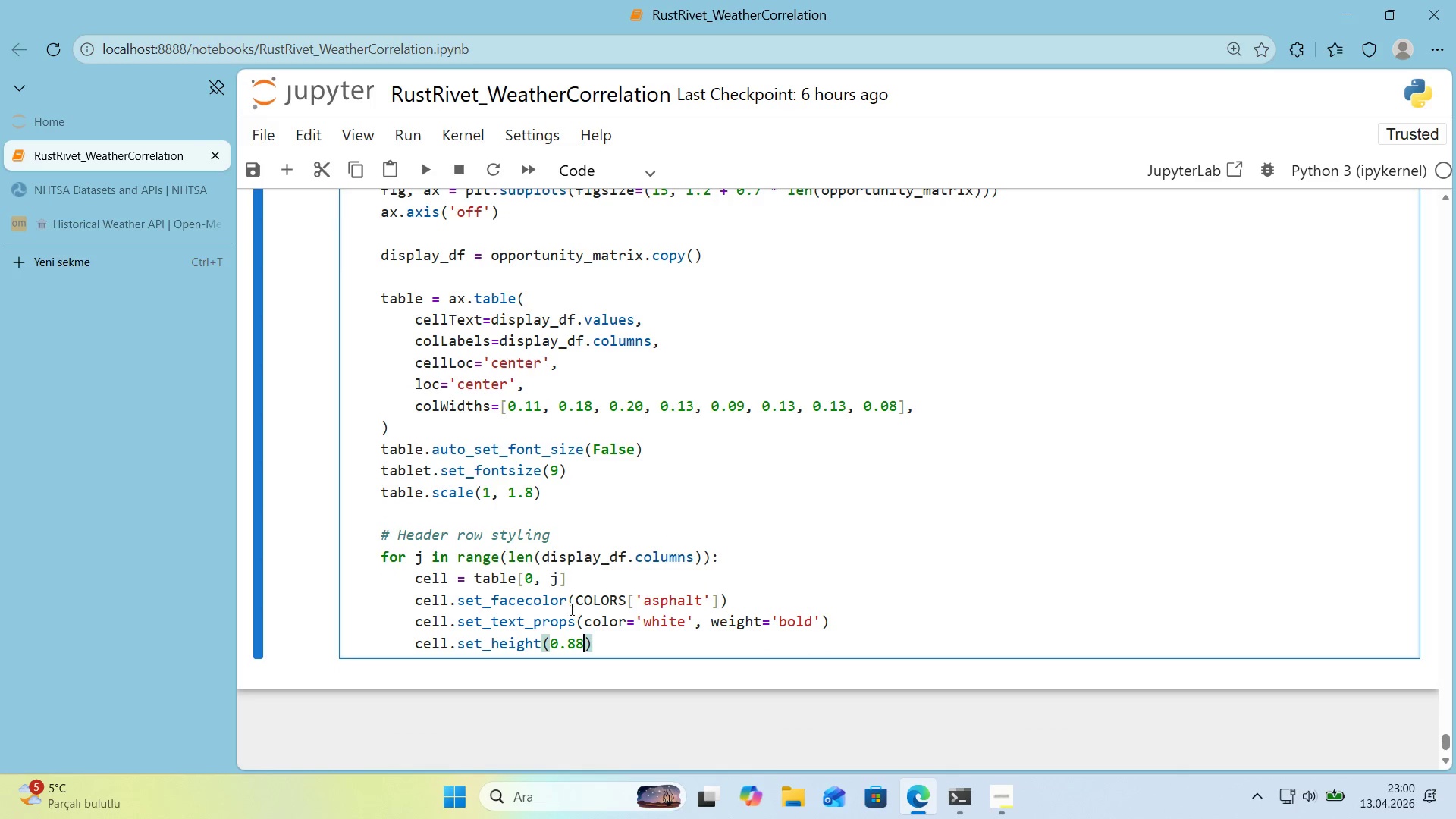 
left_click_drag(start_coordinate=[566, 635], to_coordinate=[576, 641])
 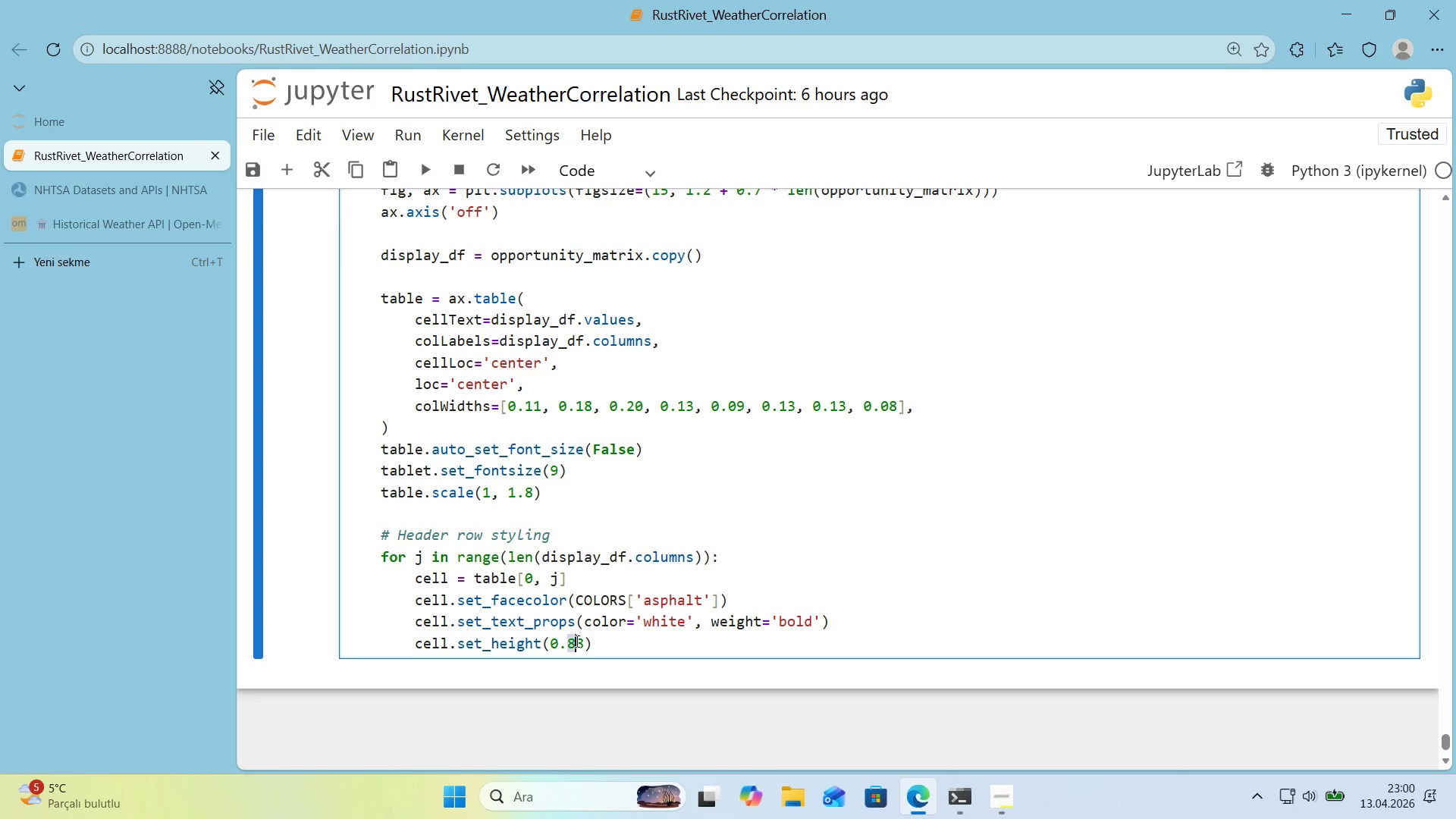 
key(0)
 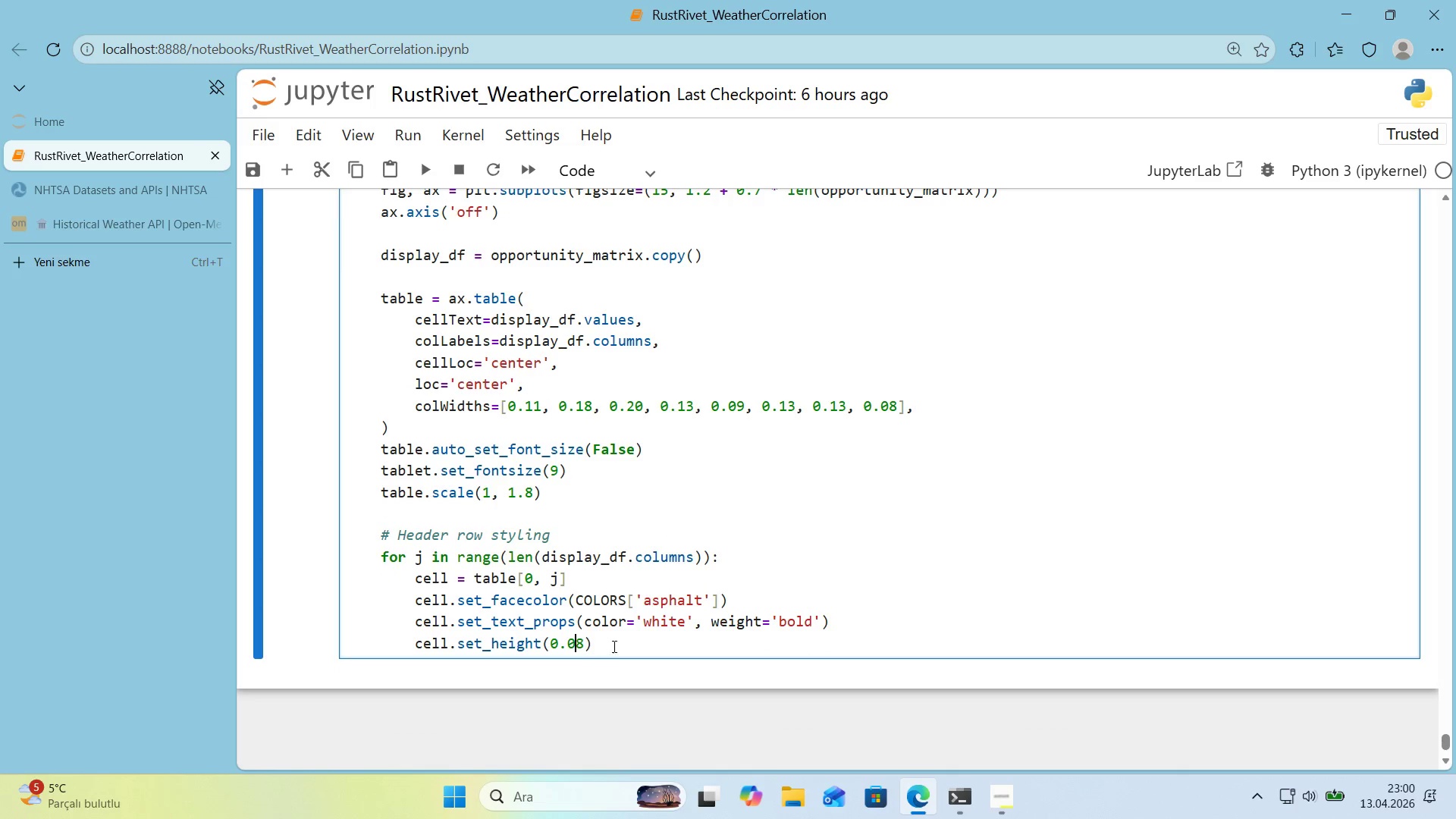 
left_click([614, 646])
 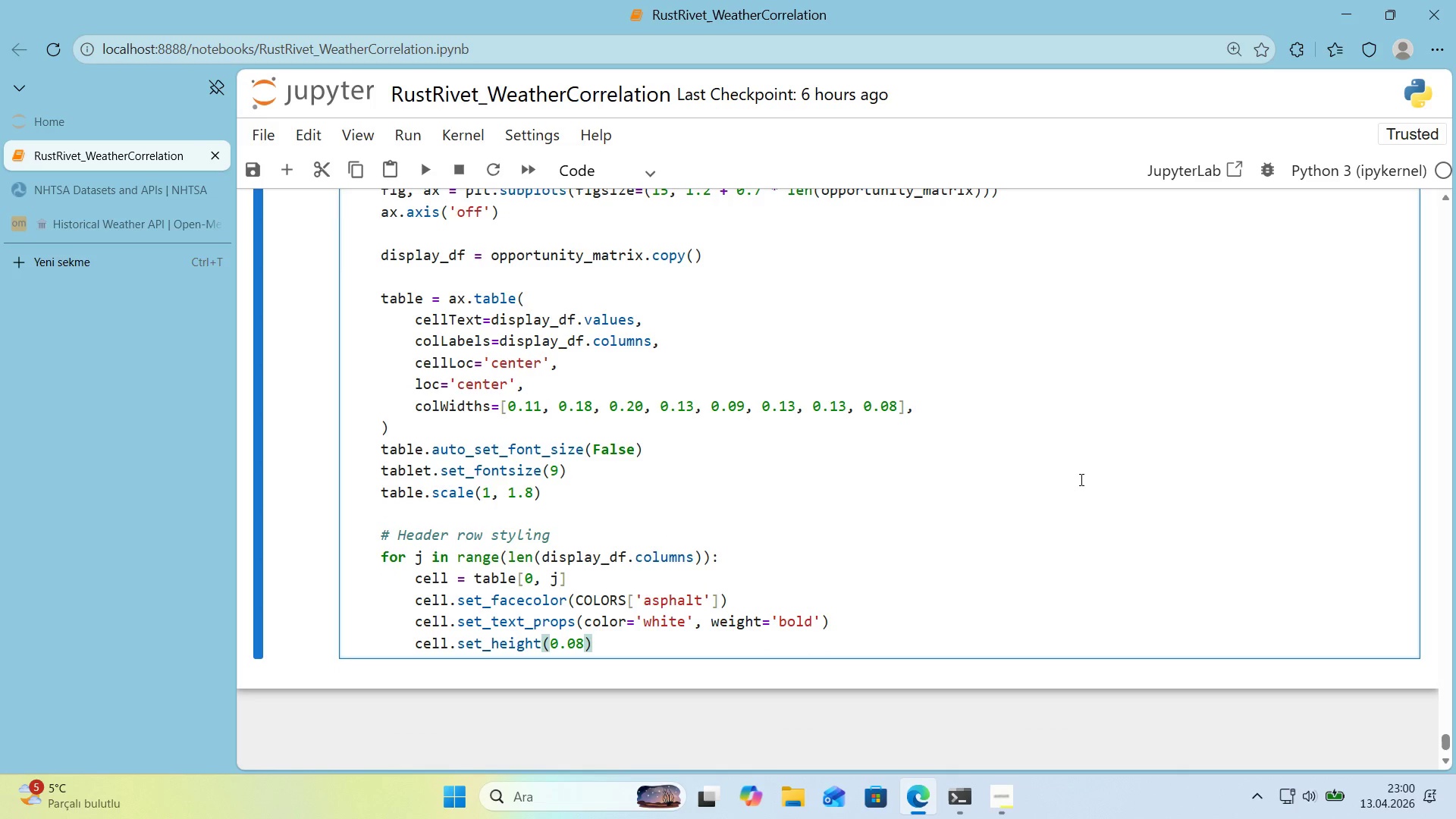 
key(Enter)
 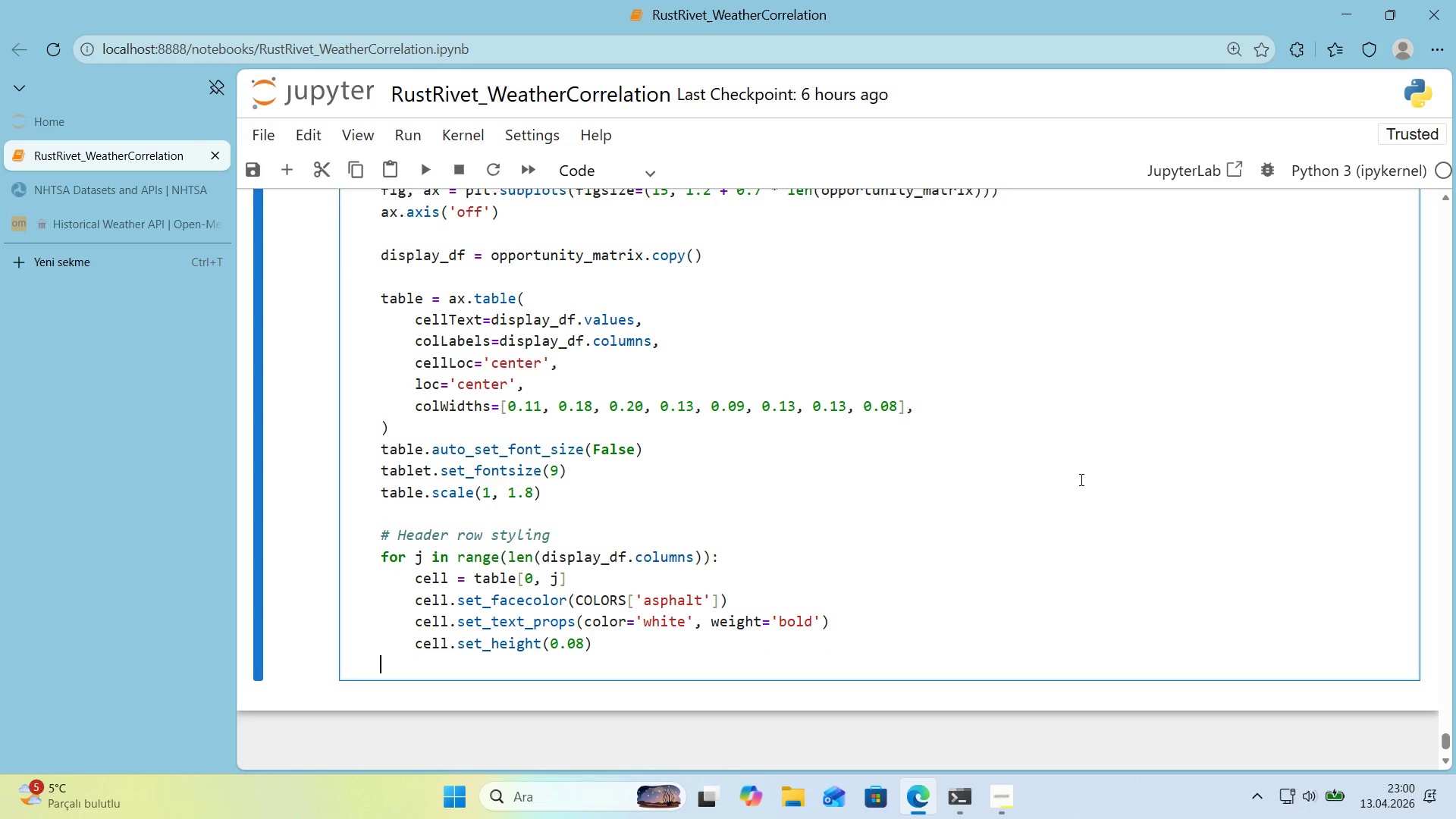 
key(Backspace)
 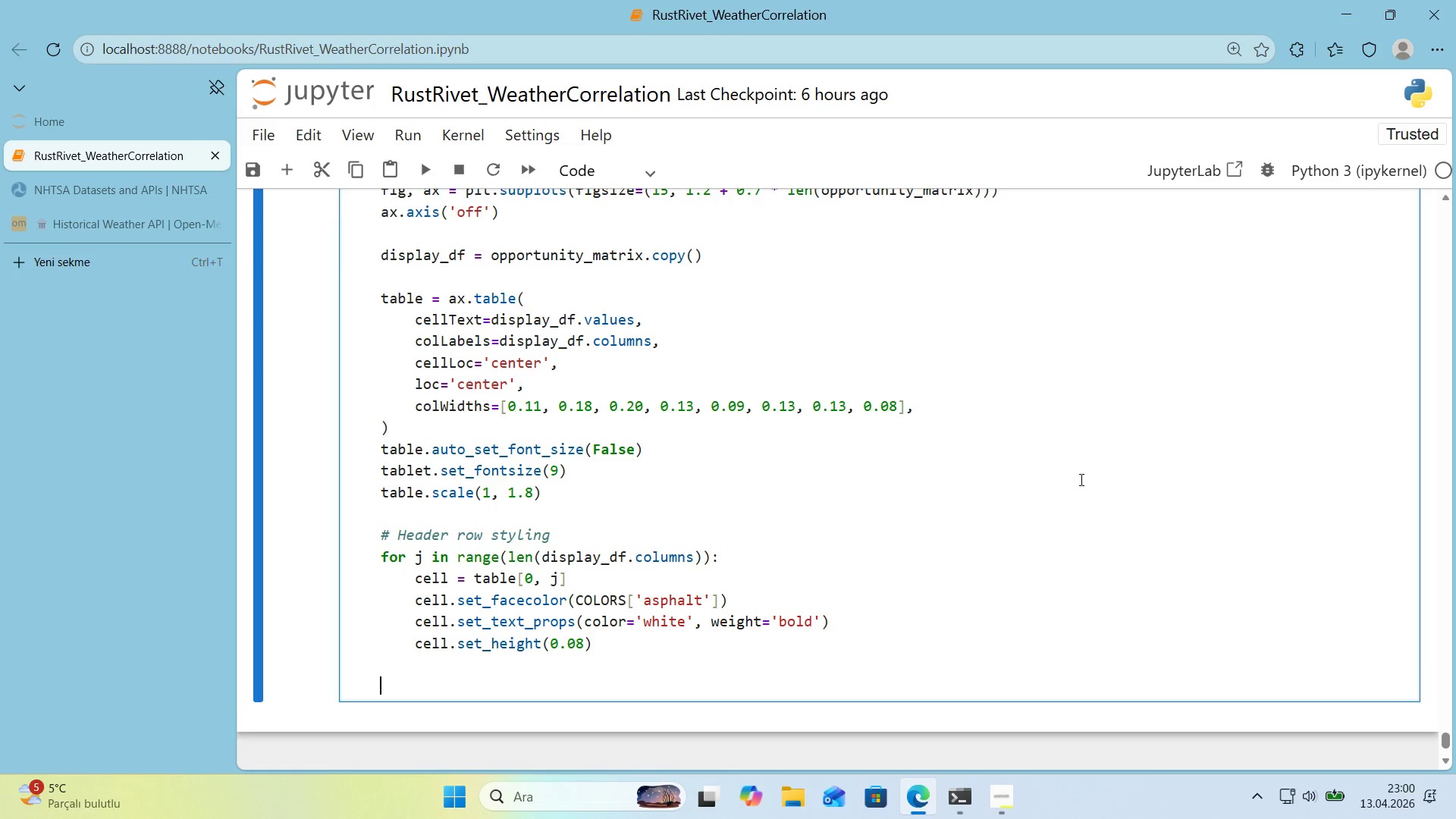 
key(Enter)
 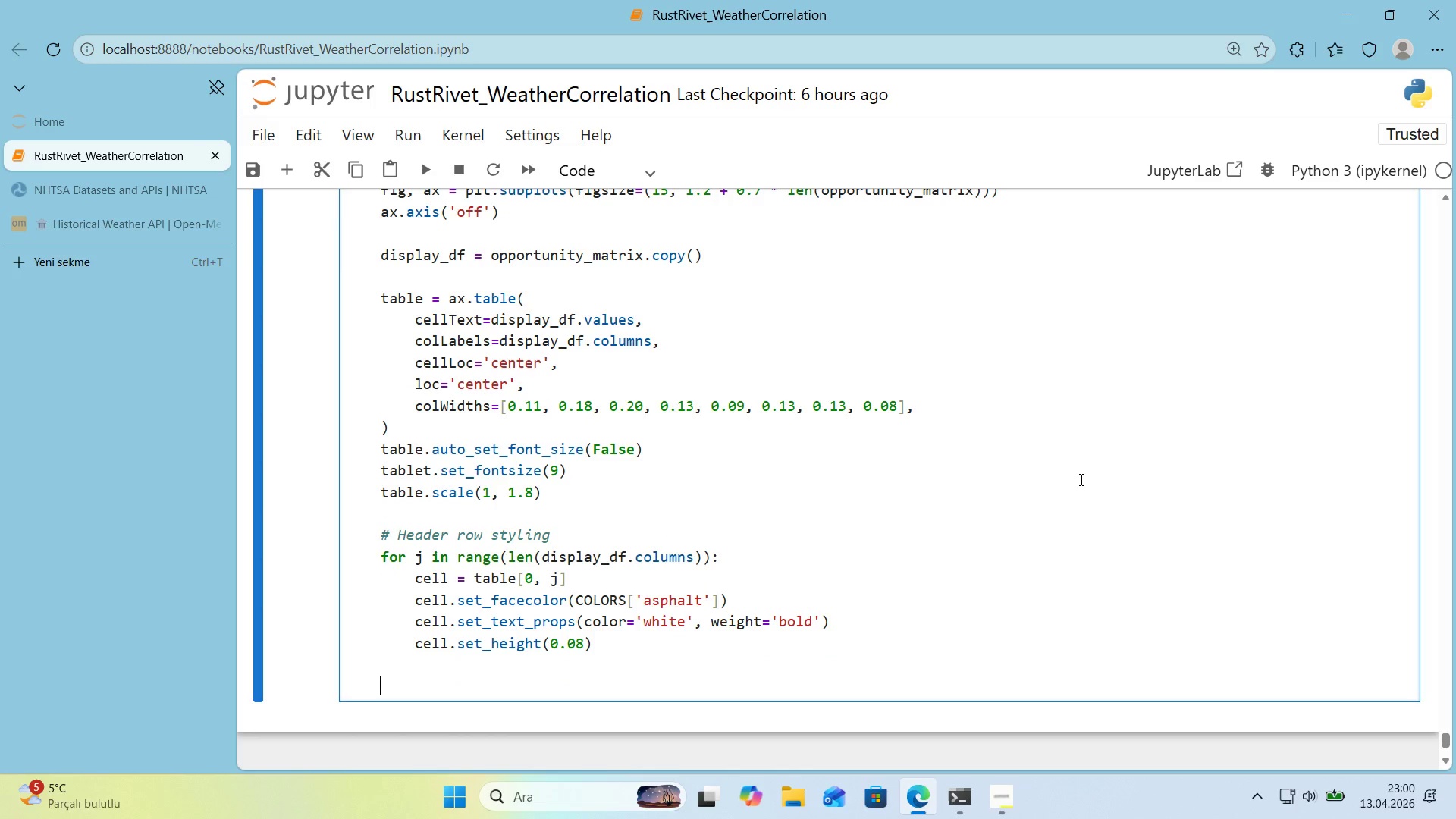 
key(Alt+Control+AltRight)
 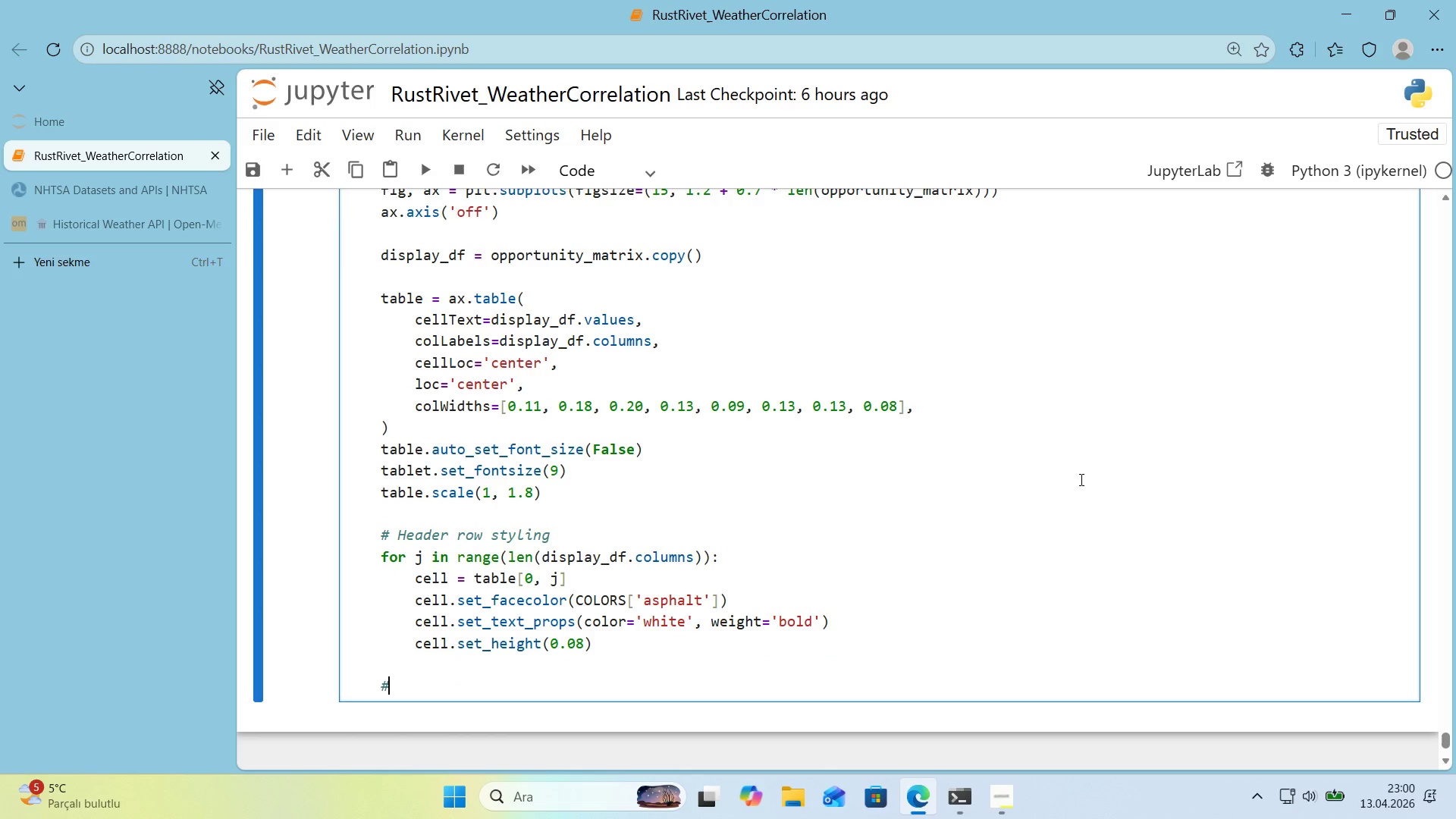 
key(Control+ControlLeft)
 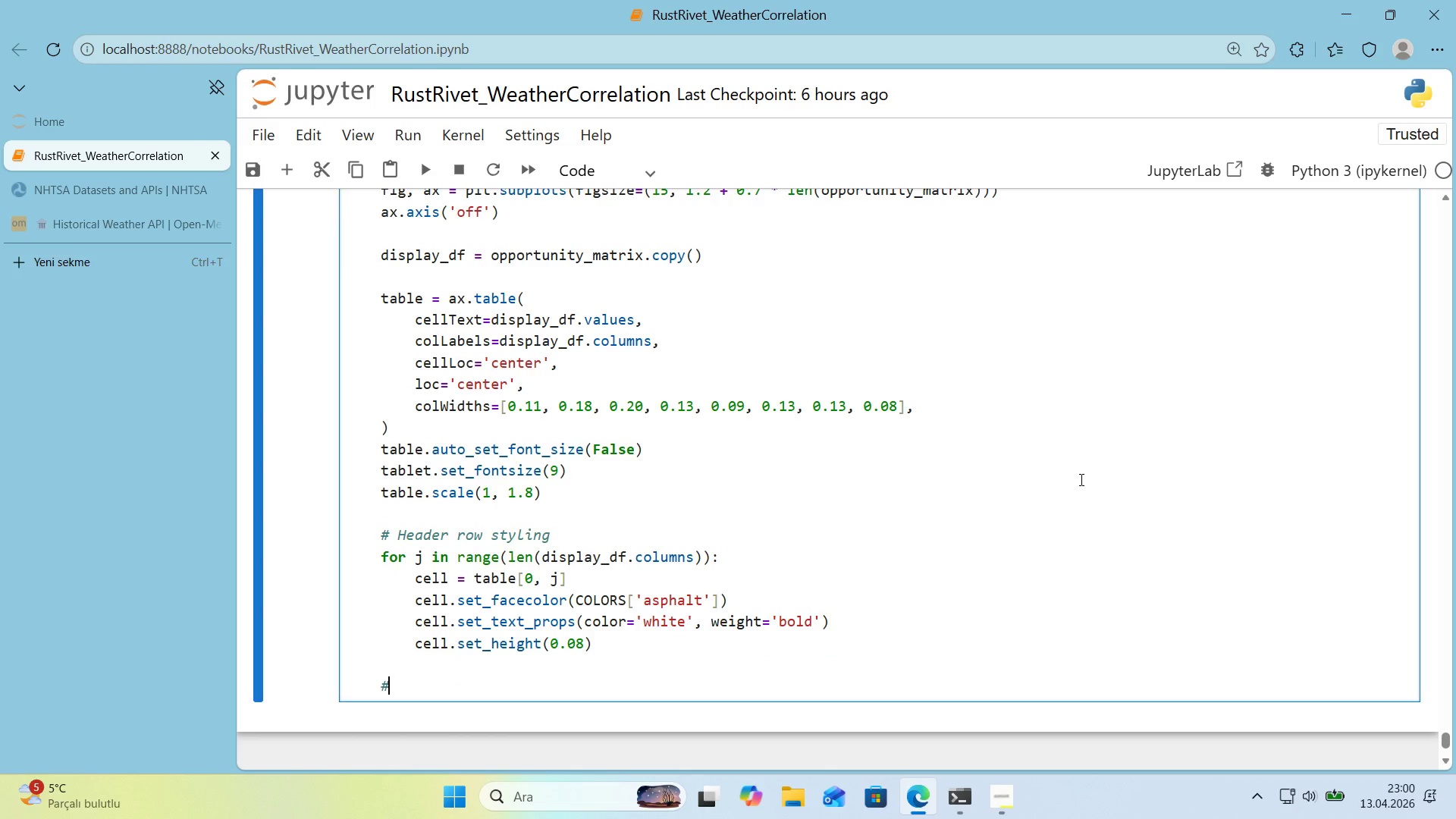 
key(Alt+Control+3)
 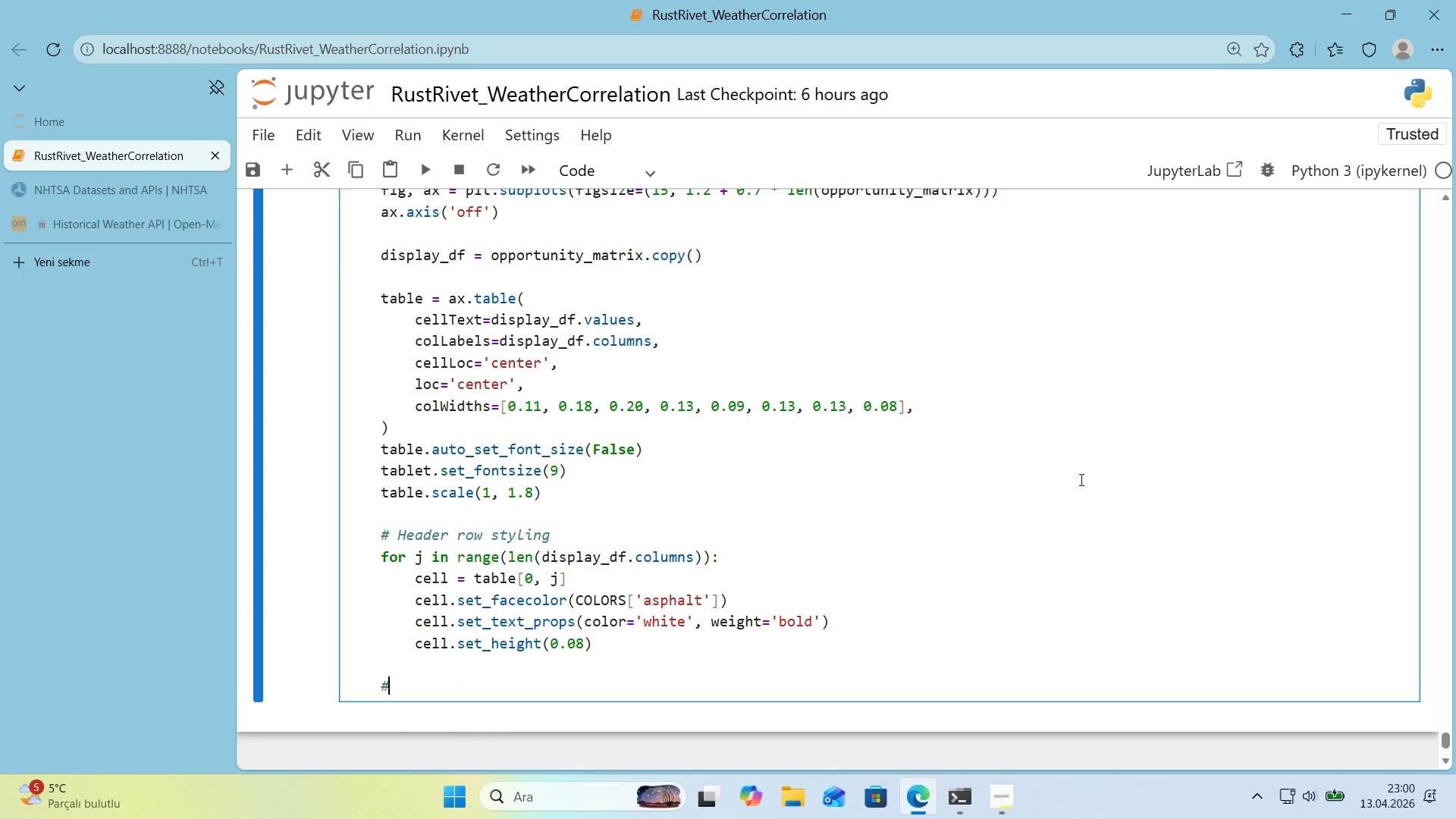 
type( Body ro str)
key(Backspace)
type(r'p'ng + t'er g'h)
key(Backspace)
key(Backspace)
key(Backspace)
type(h'ghl'gt'ng)
 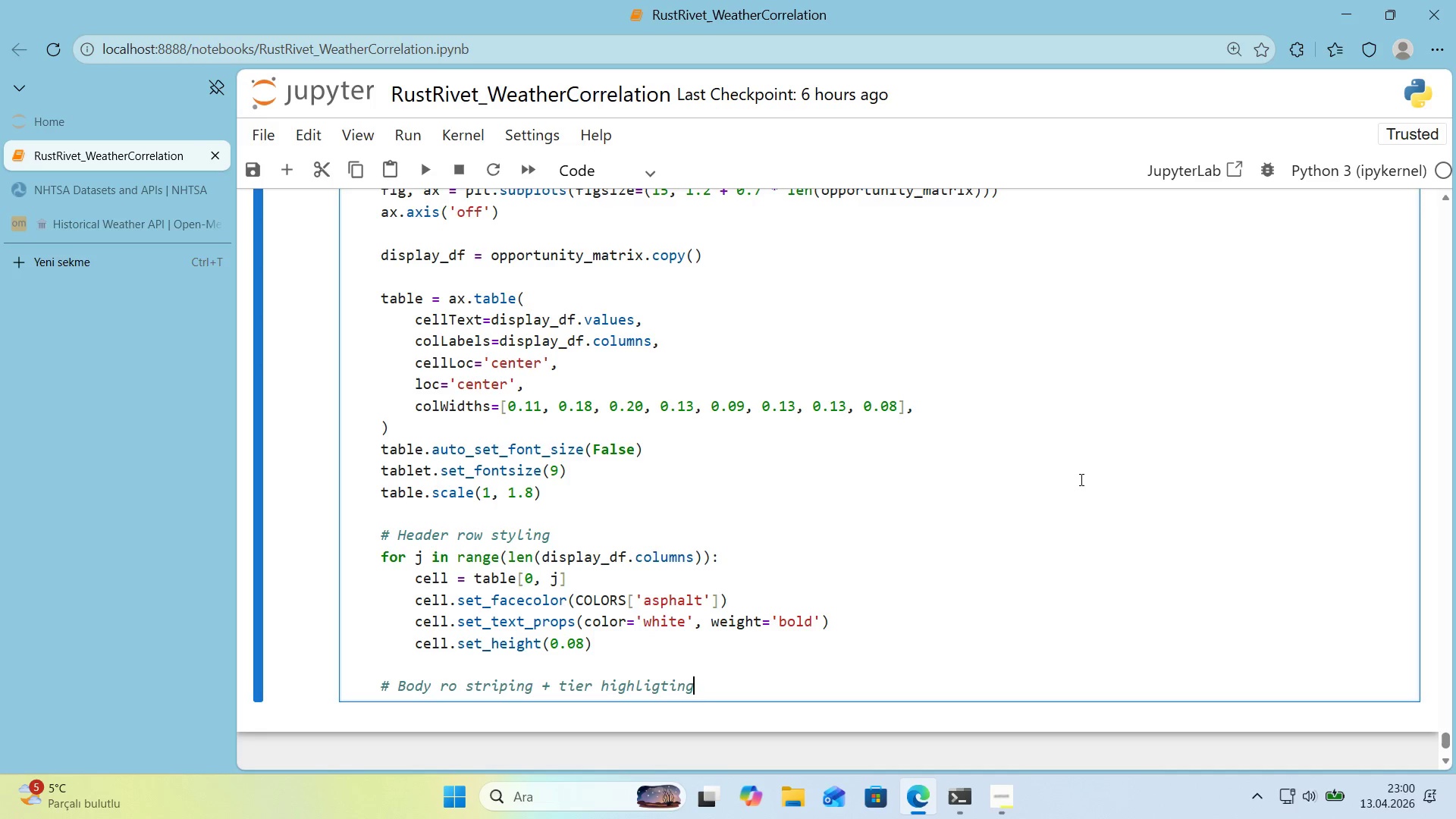 
key(Enter)
 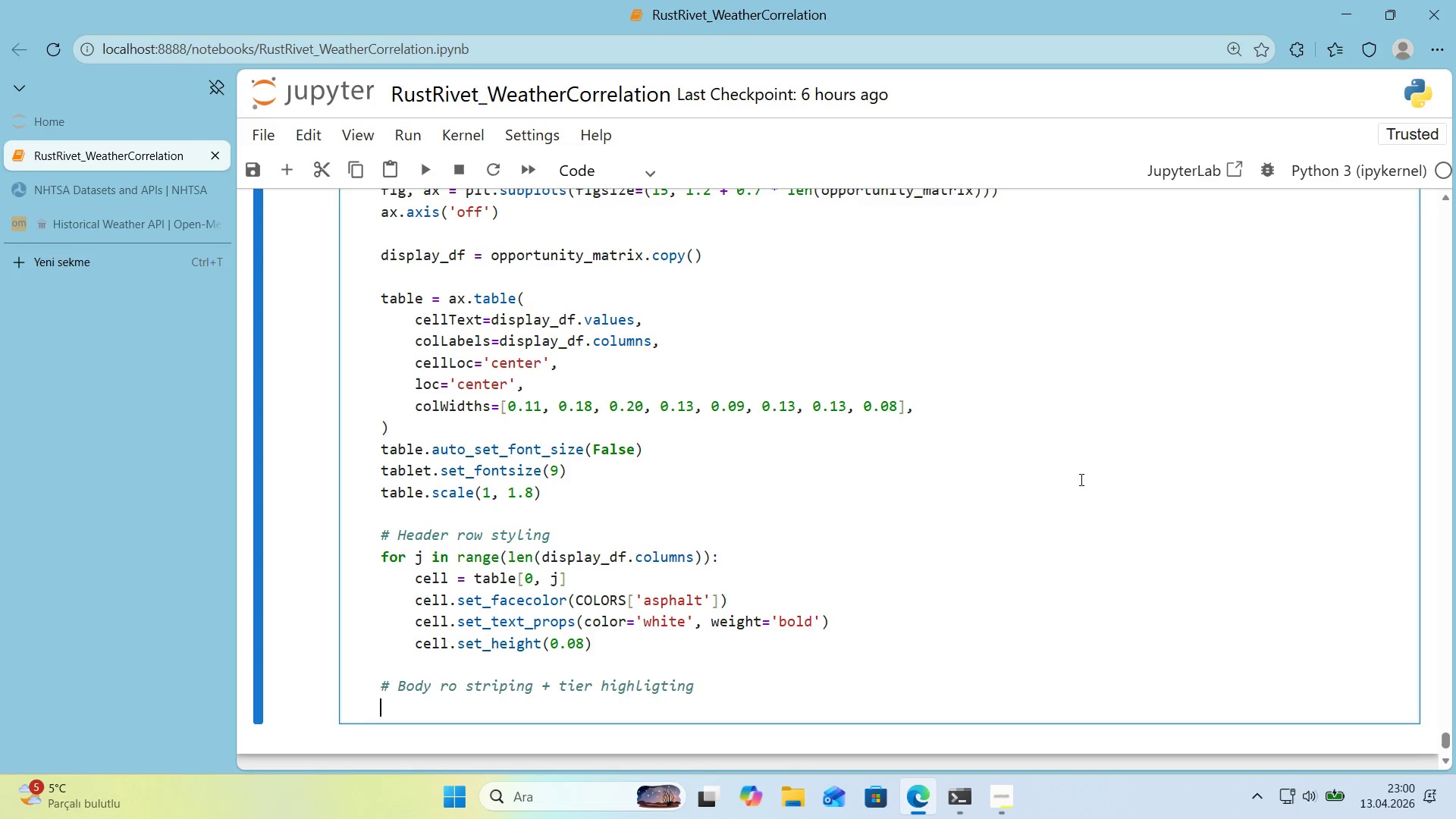 
type(for ' 'n range*()
 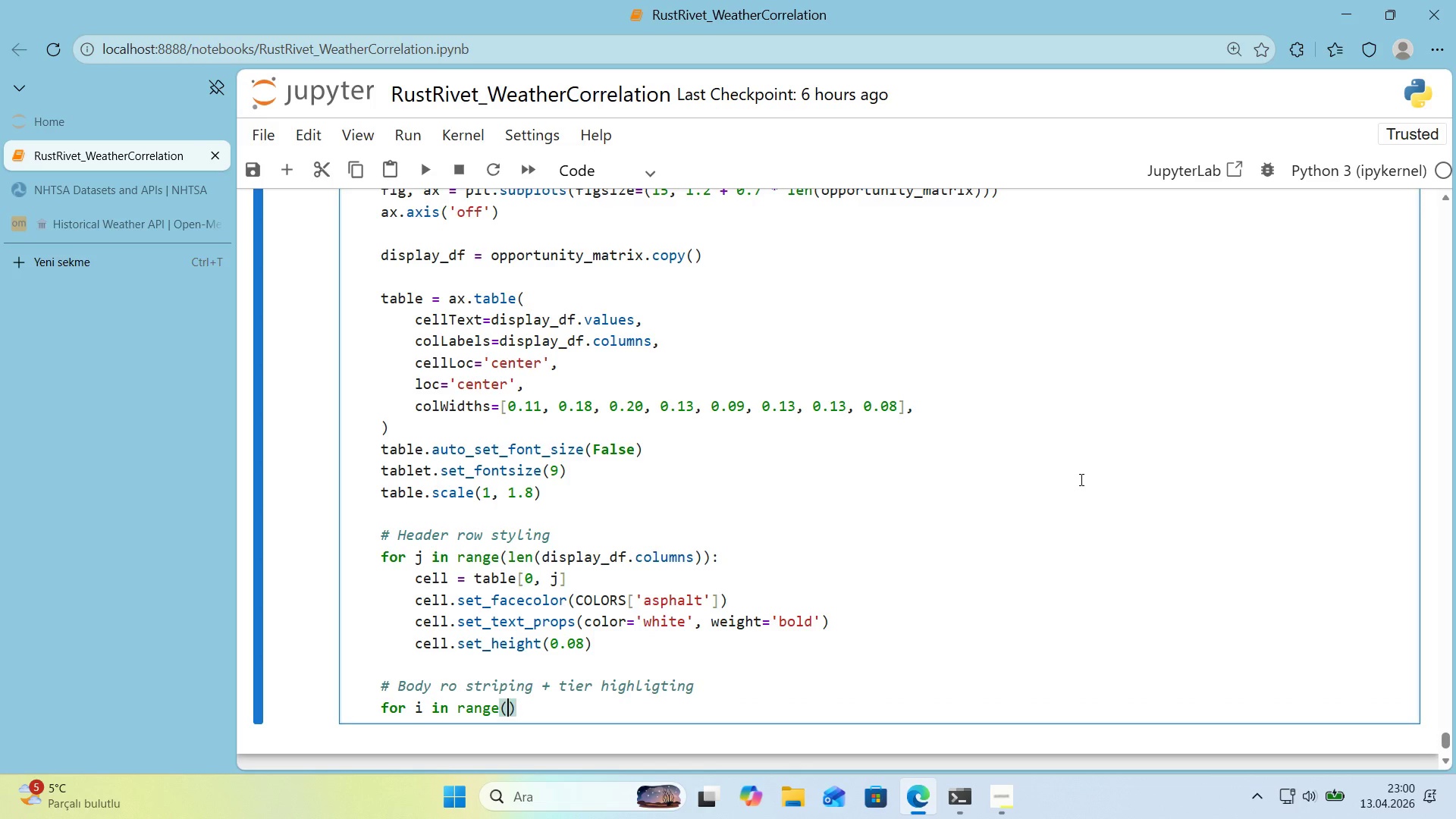 
 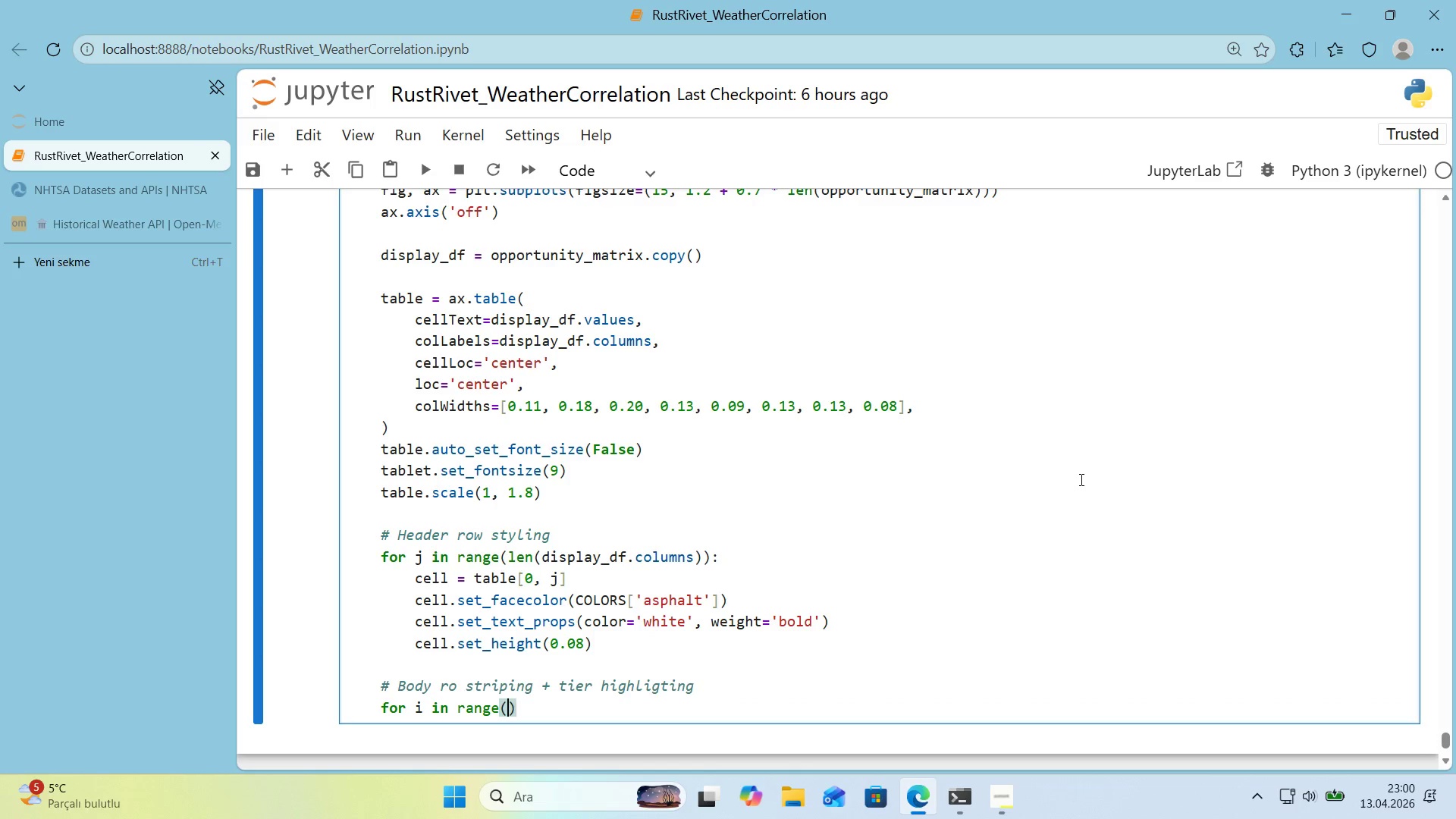 
key(ArrowLeft)
 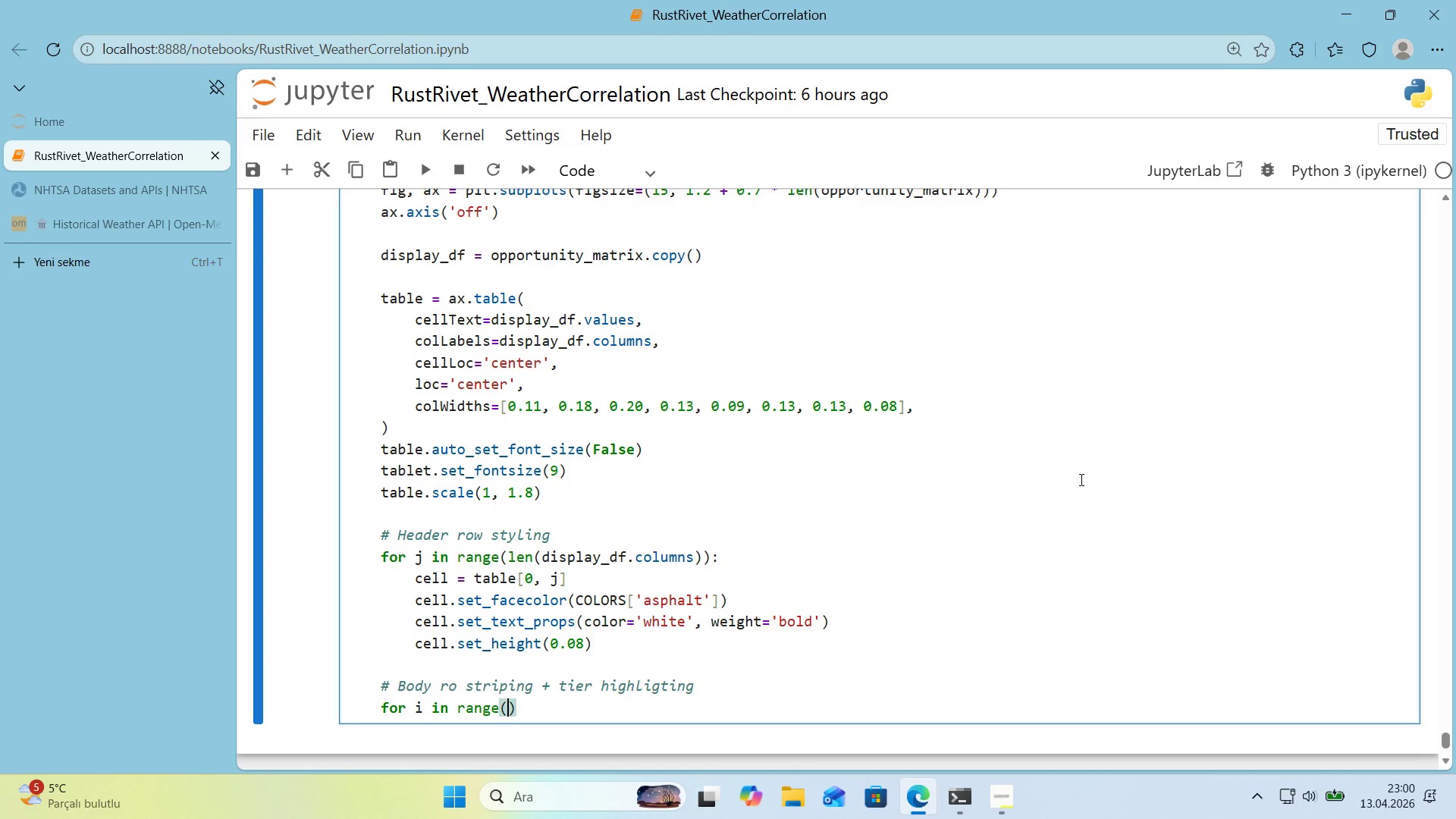 
type(len*()
 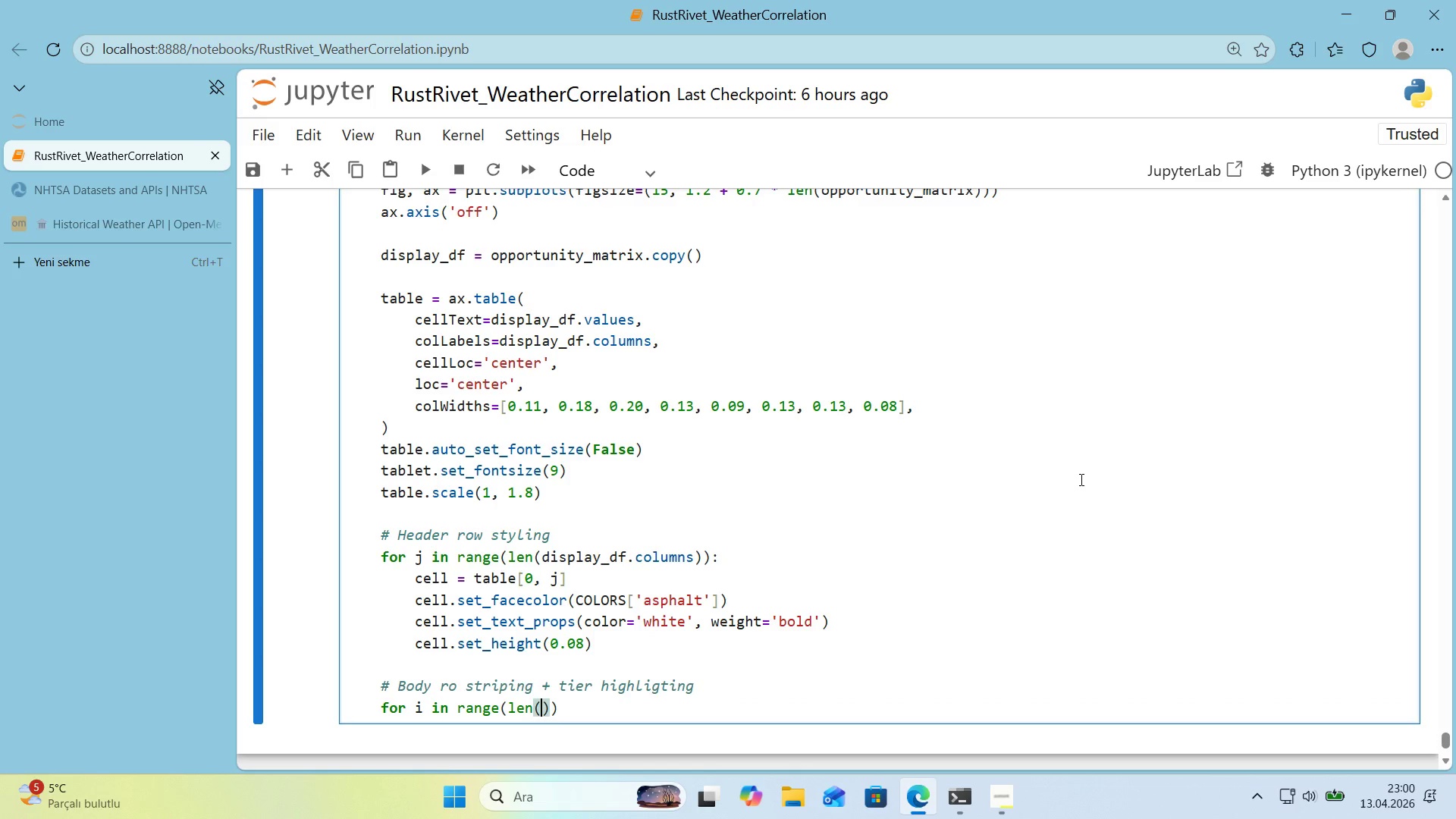 
 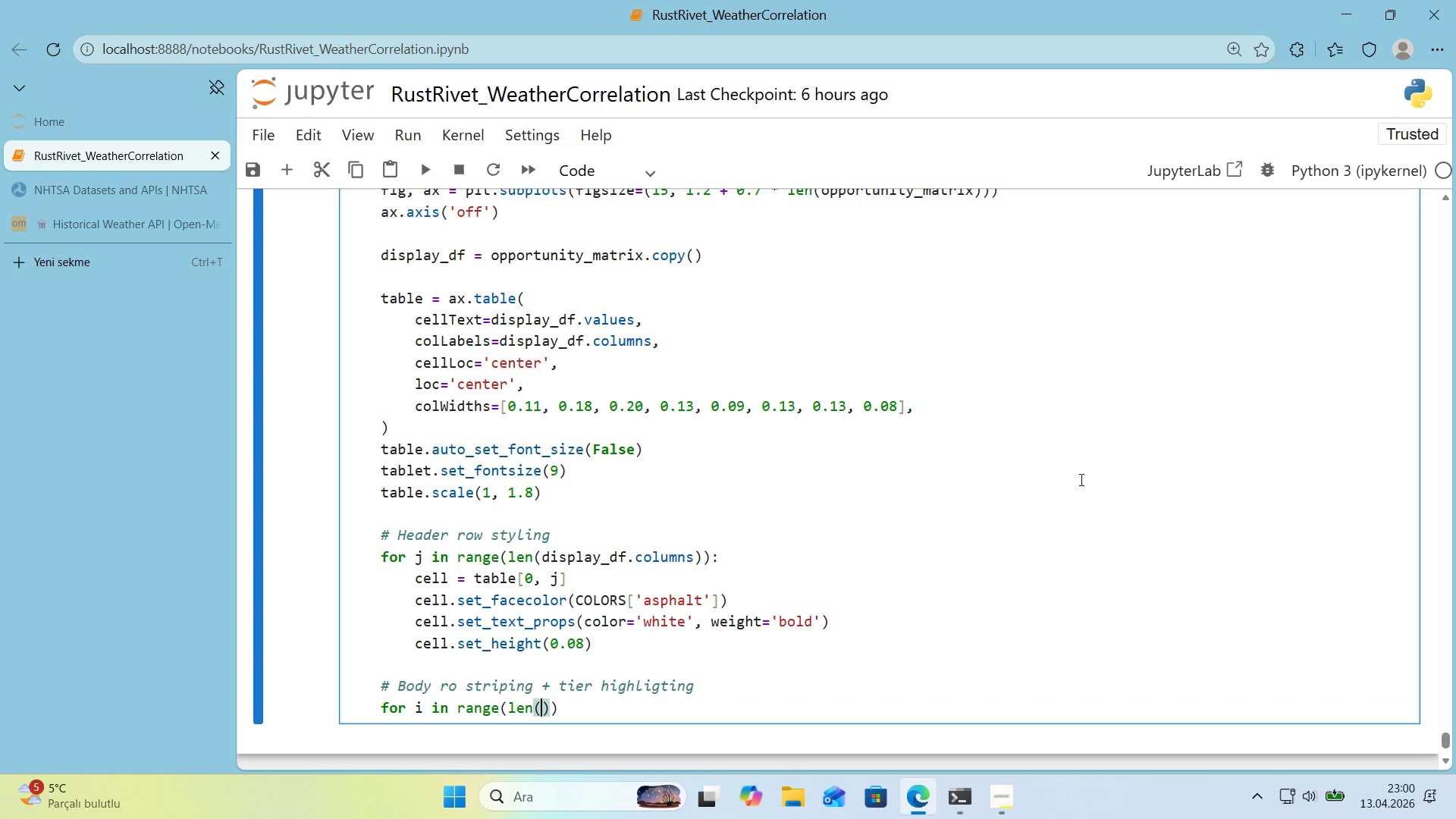 
key(ArrowLeft)
 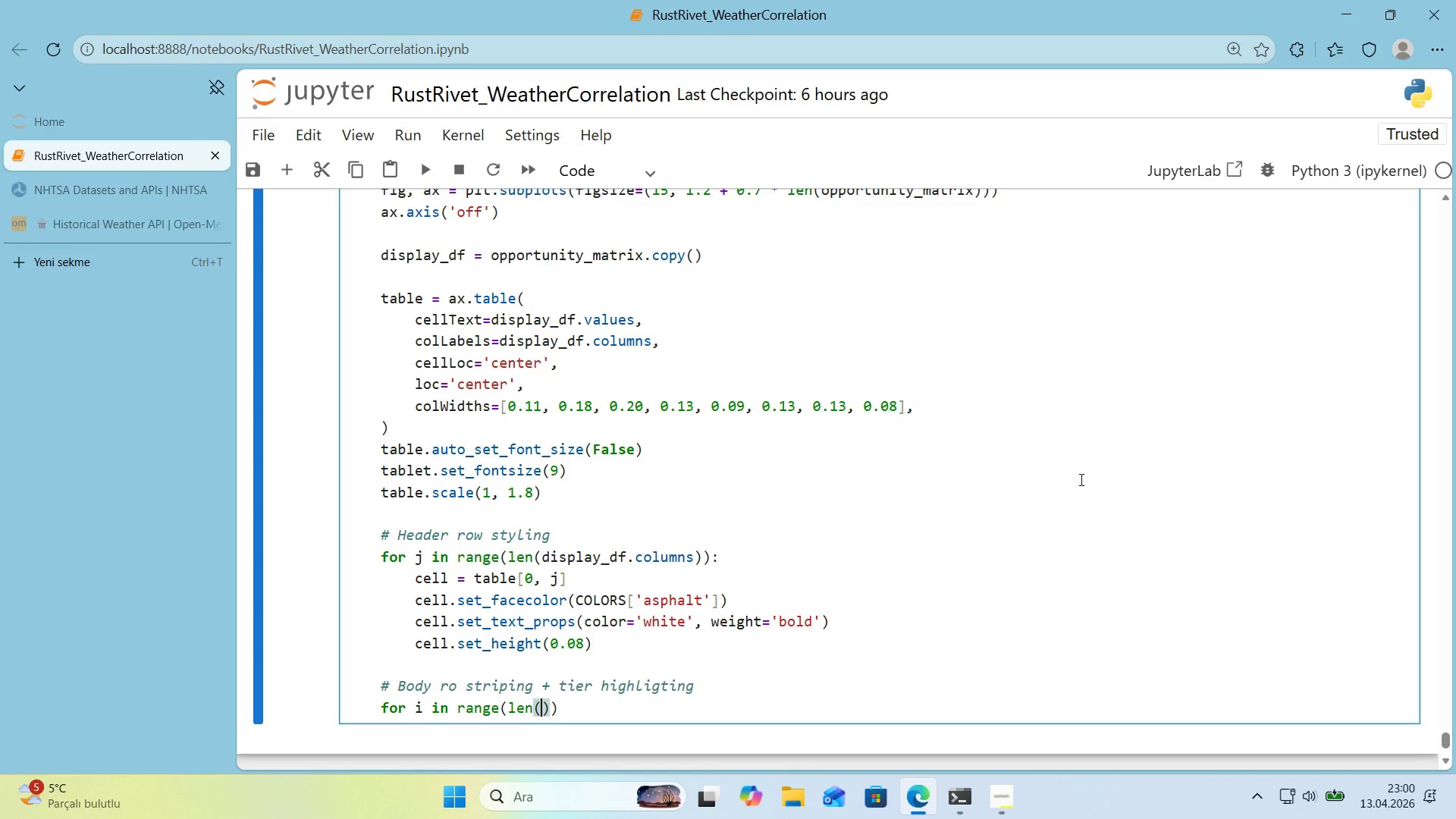 
type(d'splay_df)
 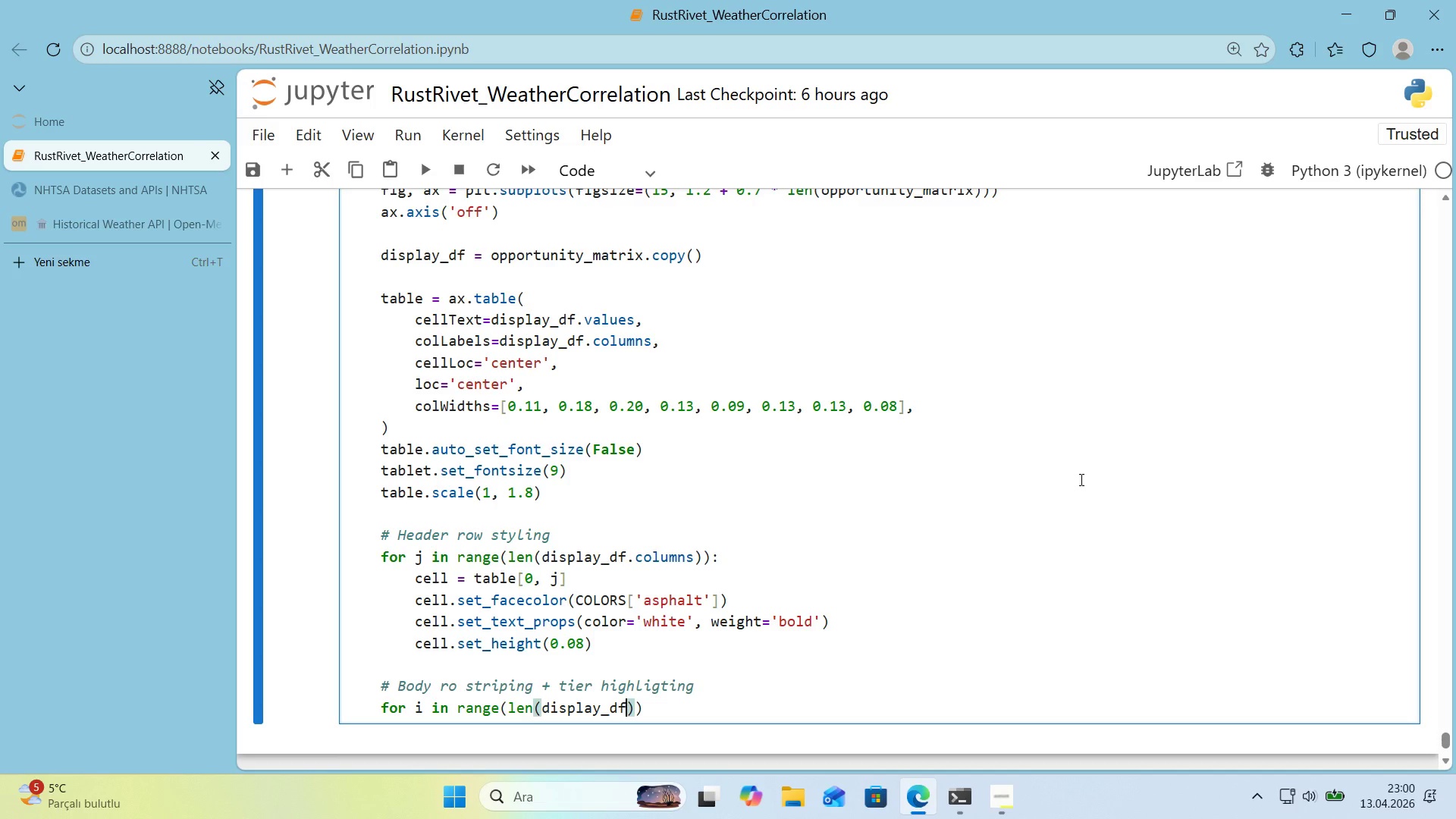 
key(ArrowRight)
 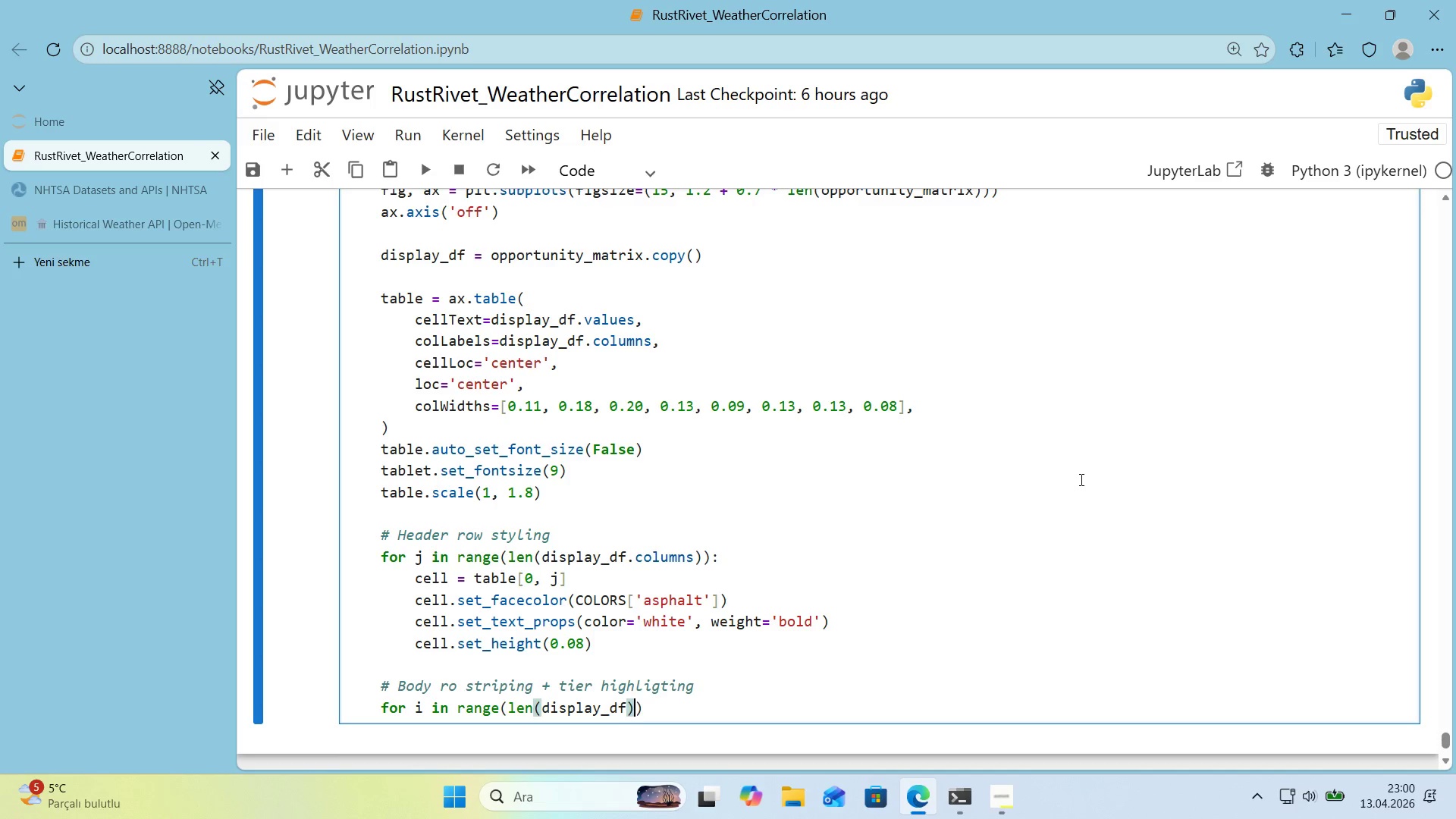 
key(ArrowRight)
 